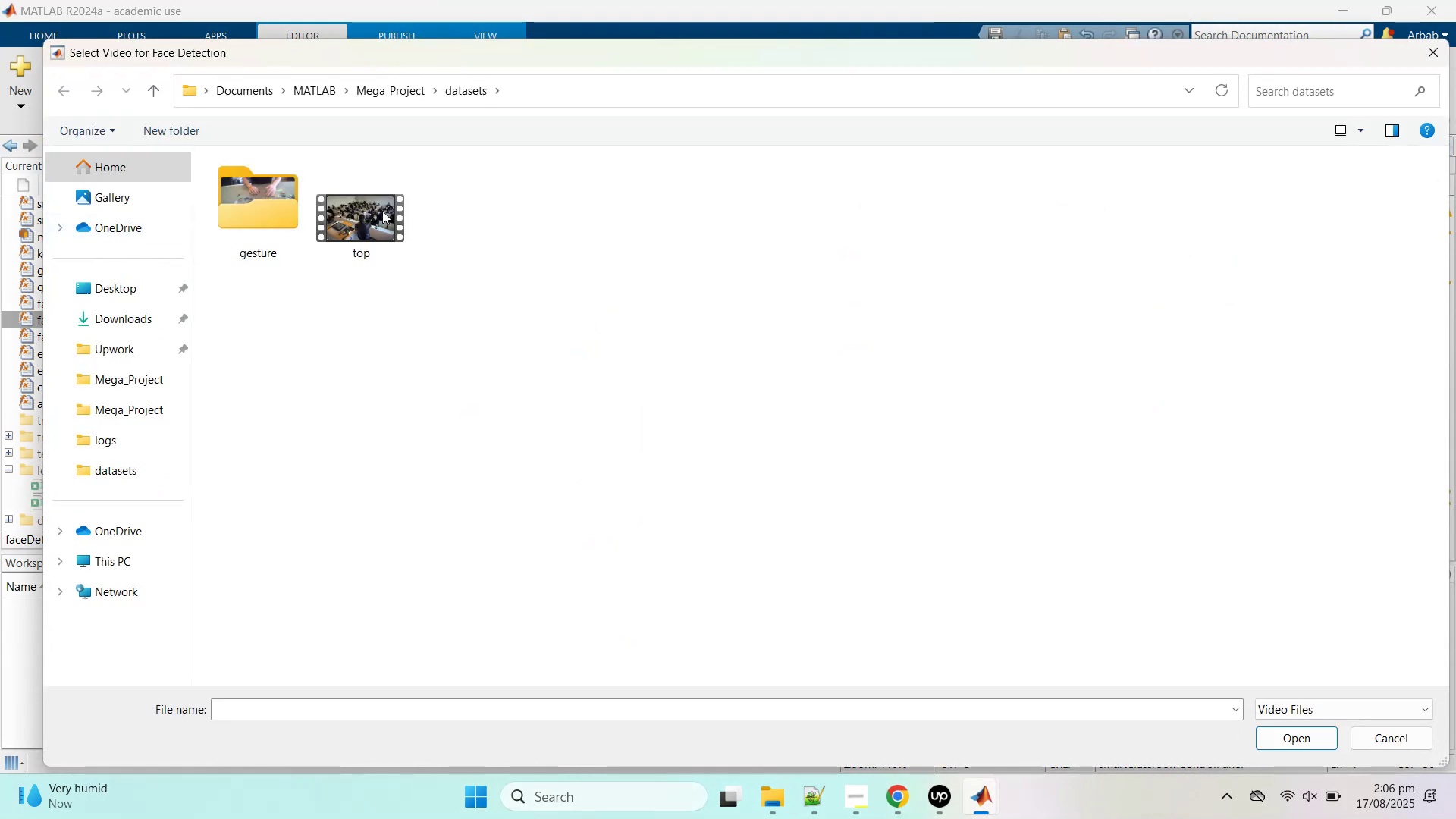 
left_click([354, 221])
 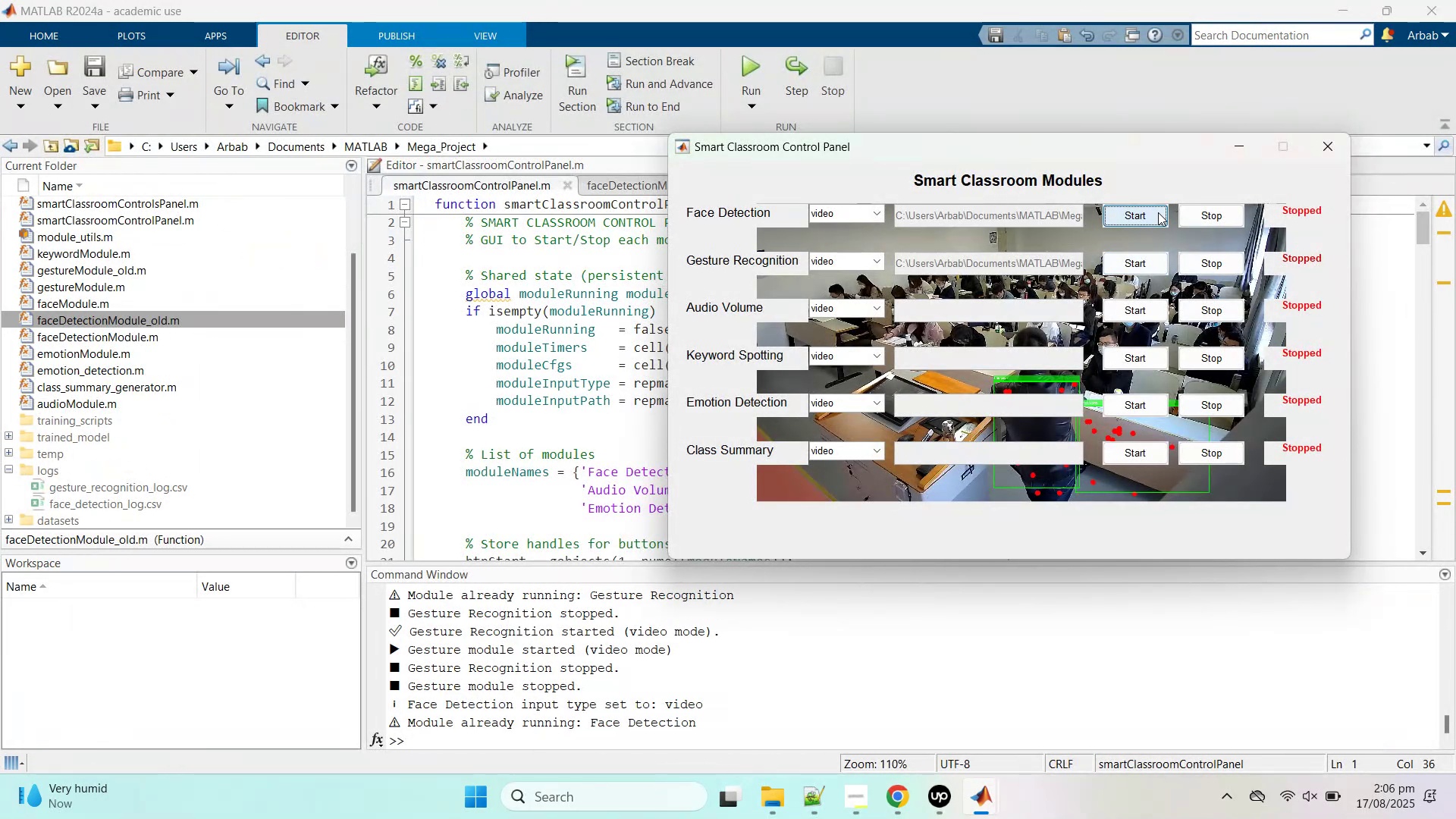 
left_click([1232, 218])
 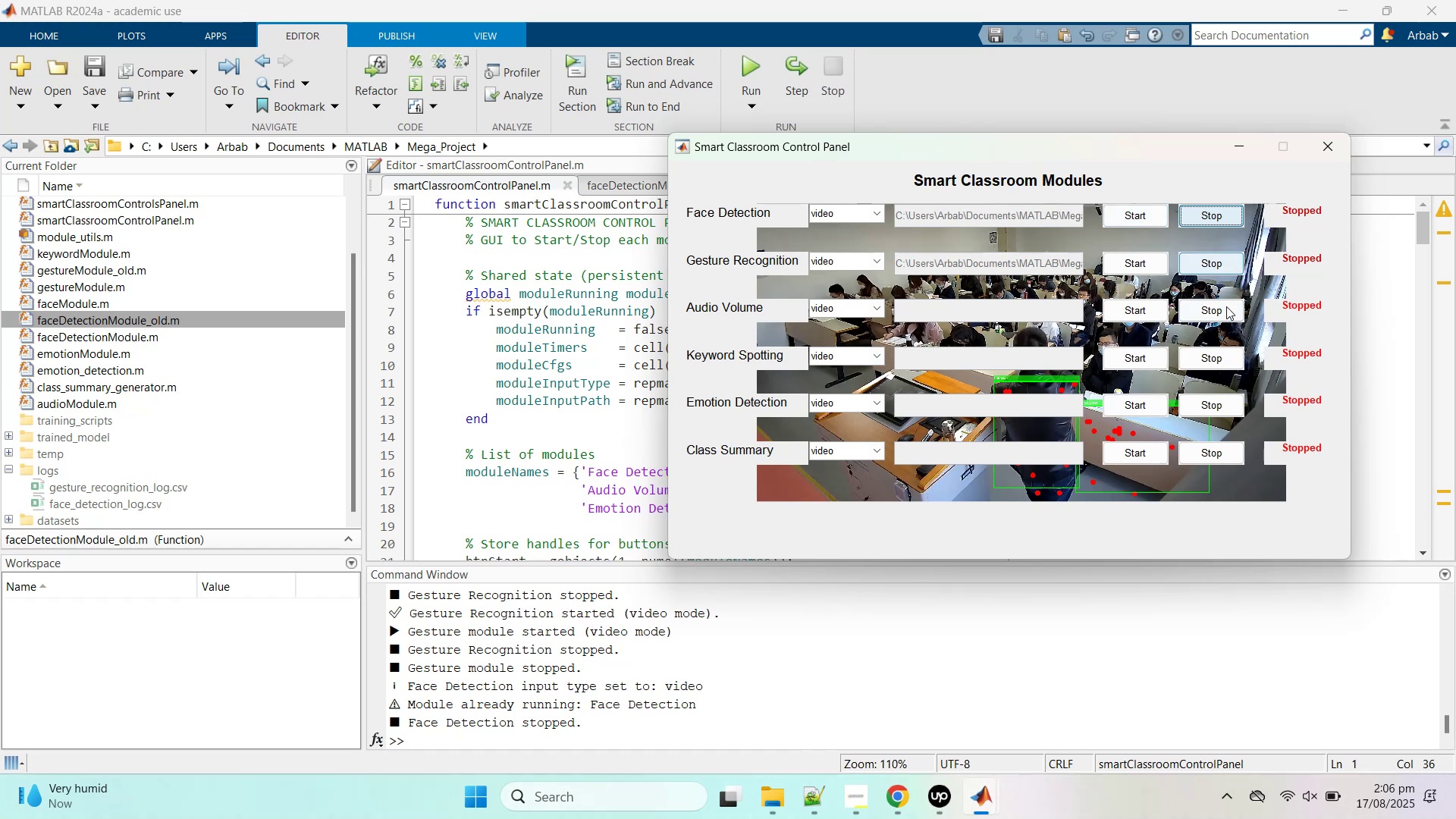 
left_click([1212, 262])
 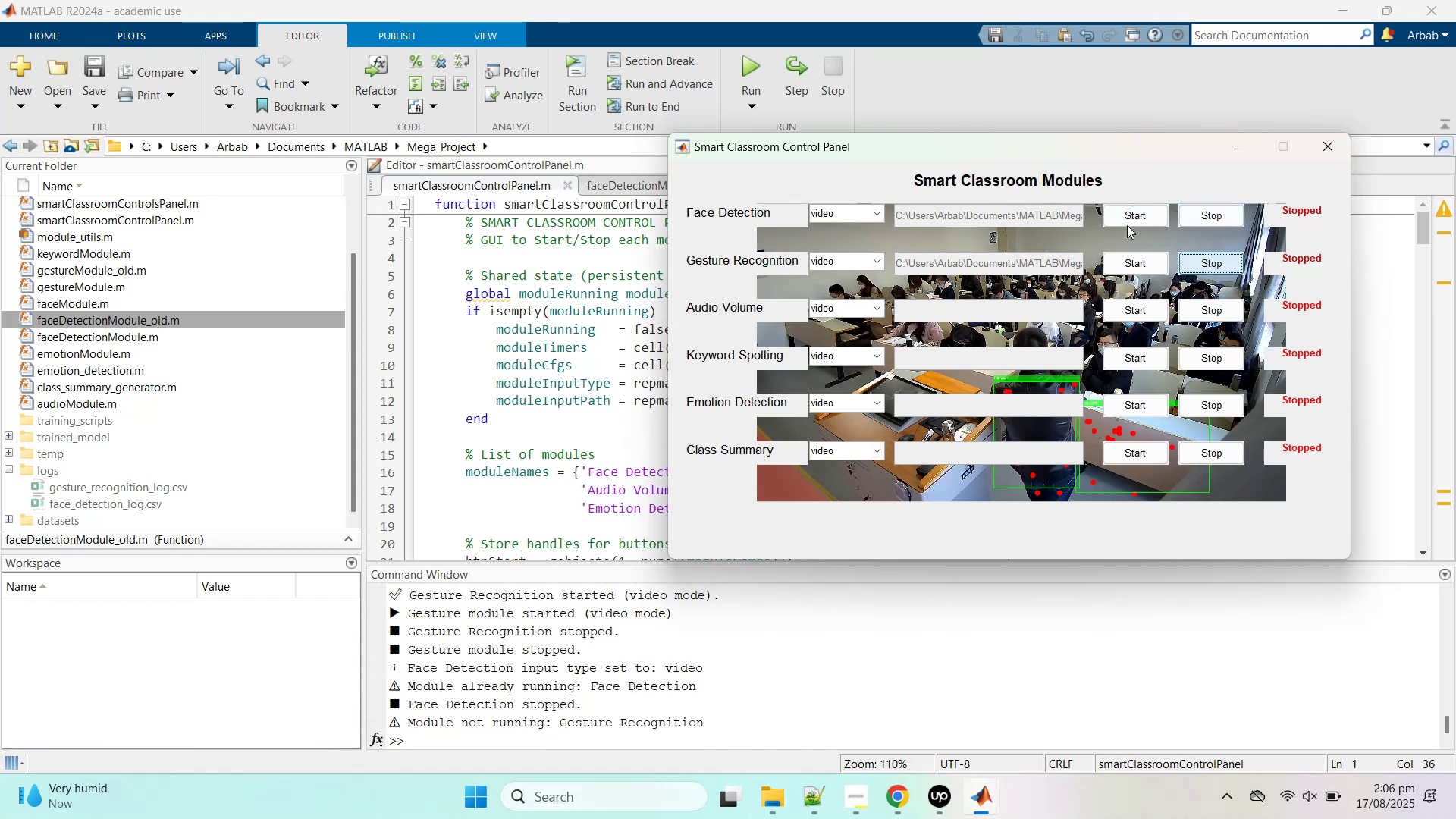 
left_click([1127, 216])
 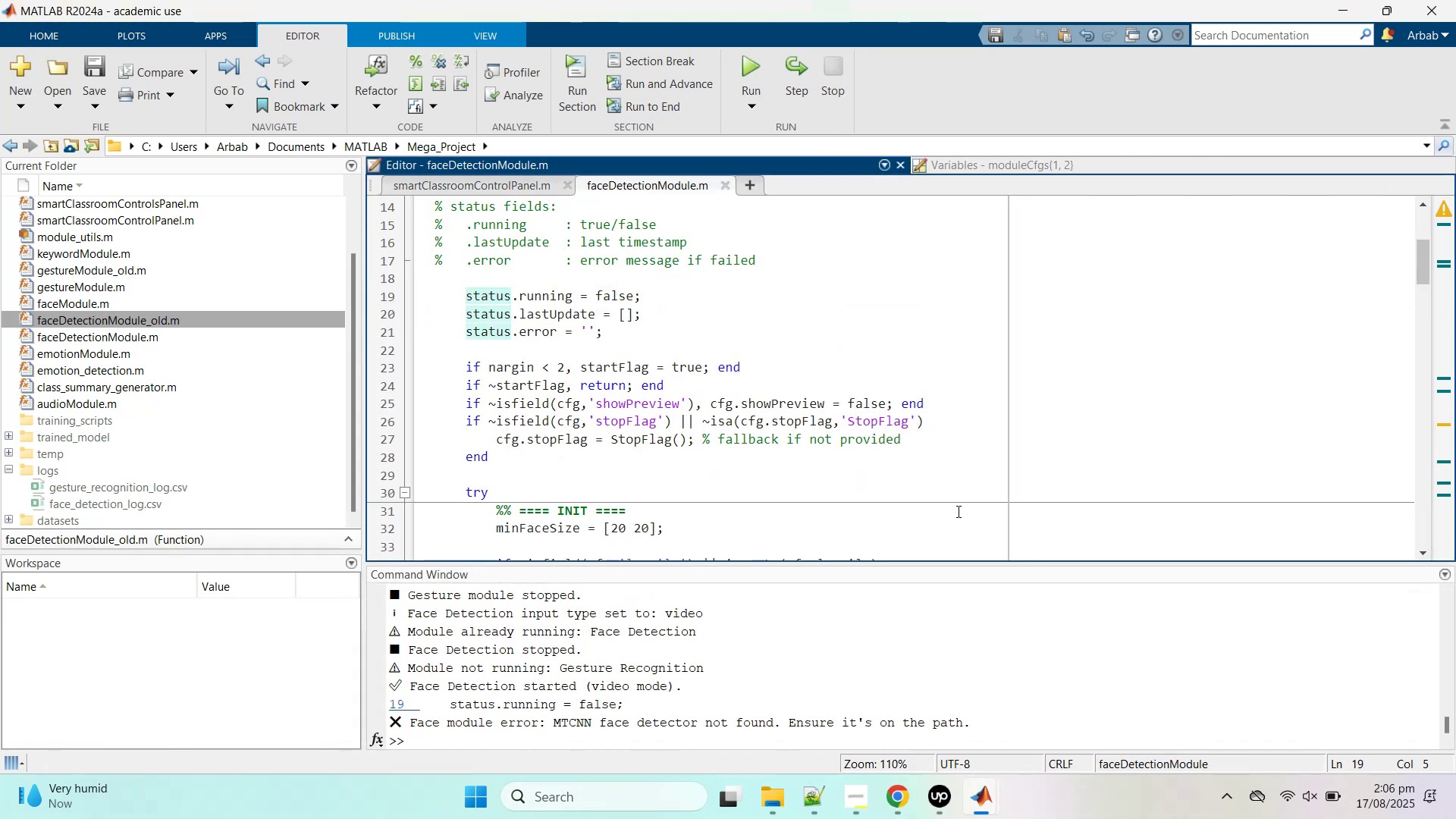 
wait(6.01)
 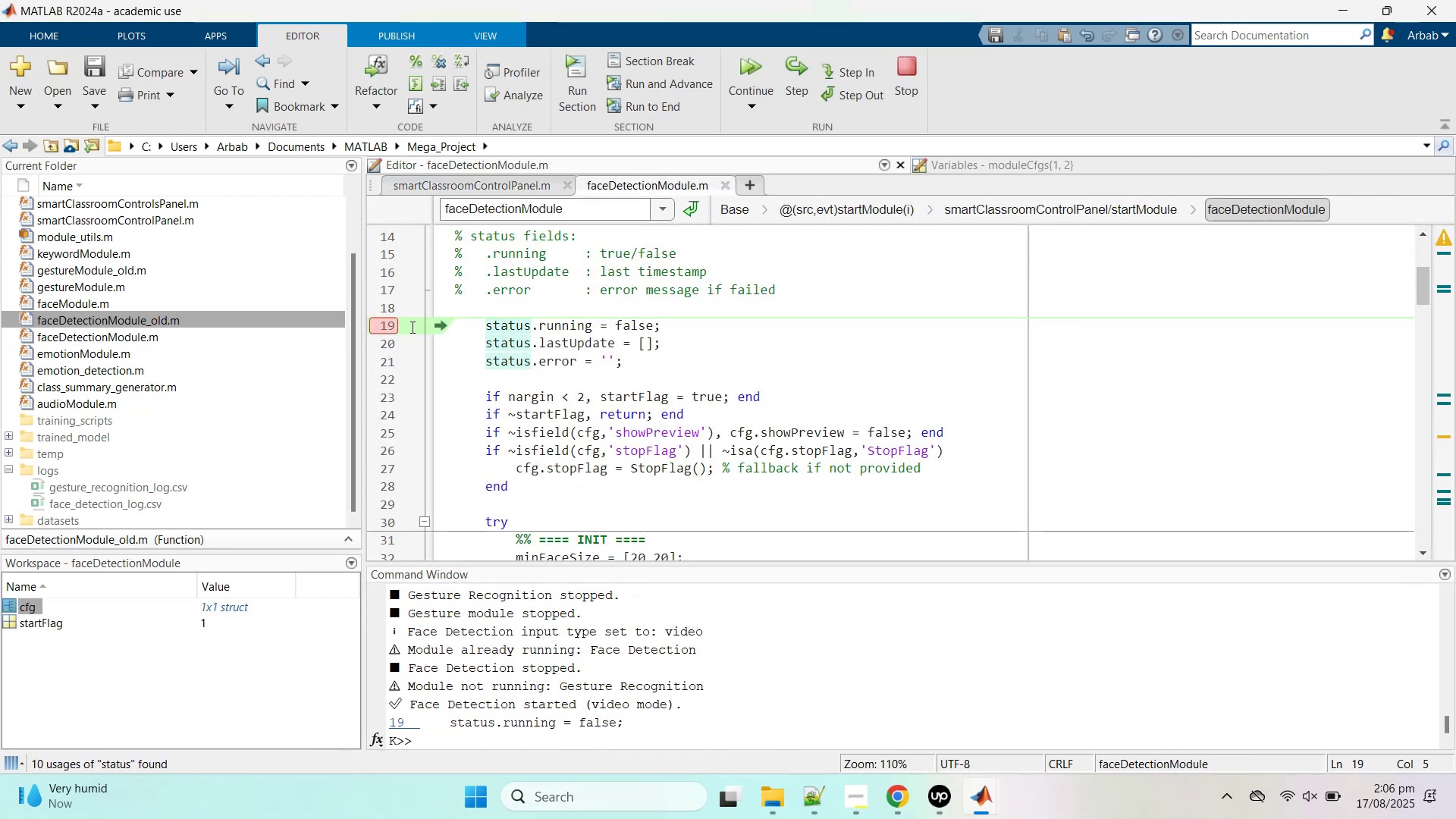 
left_click([1158, 723])
 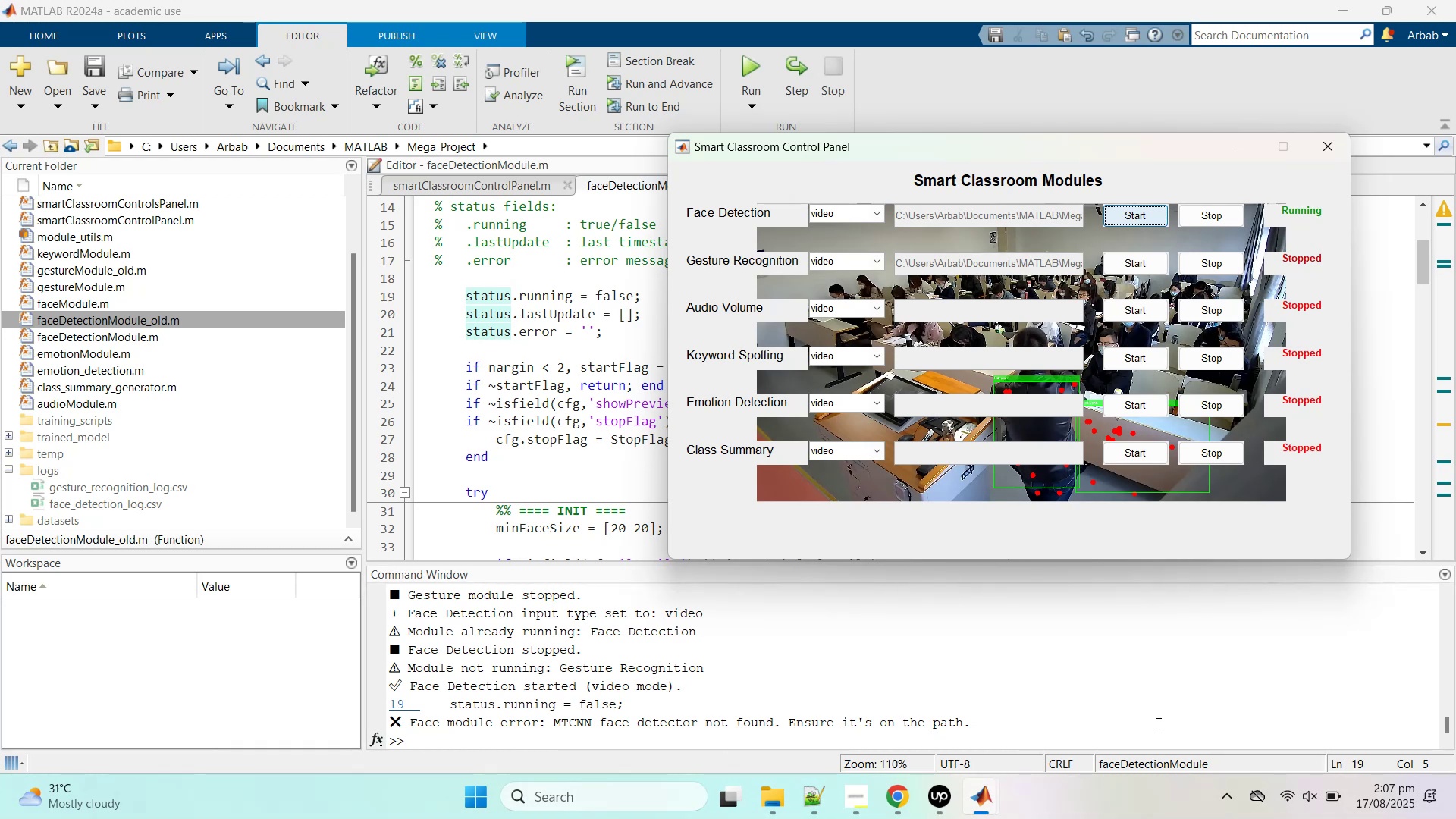 
wait(76.33)
 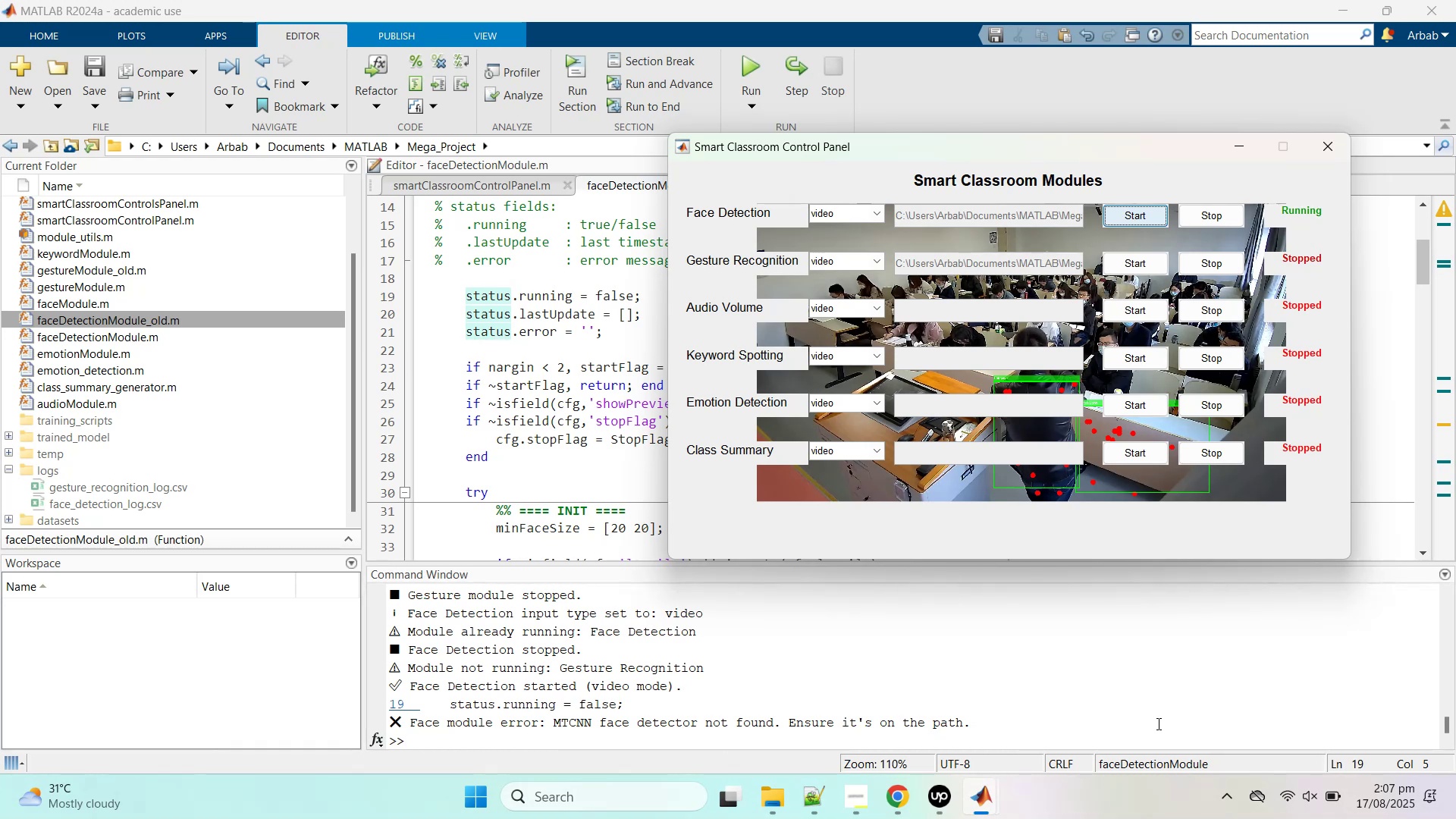 
left_click([670, 683])
 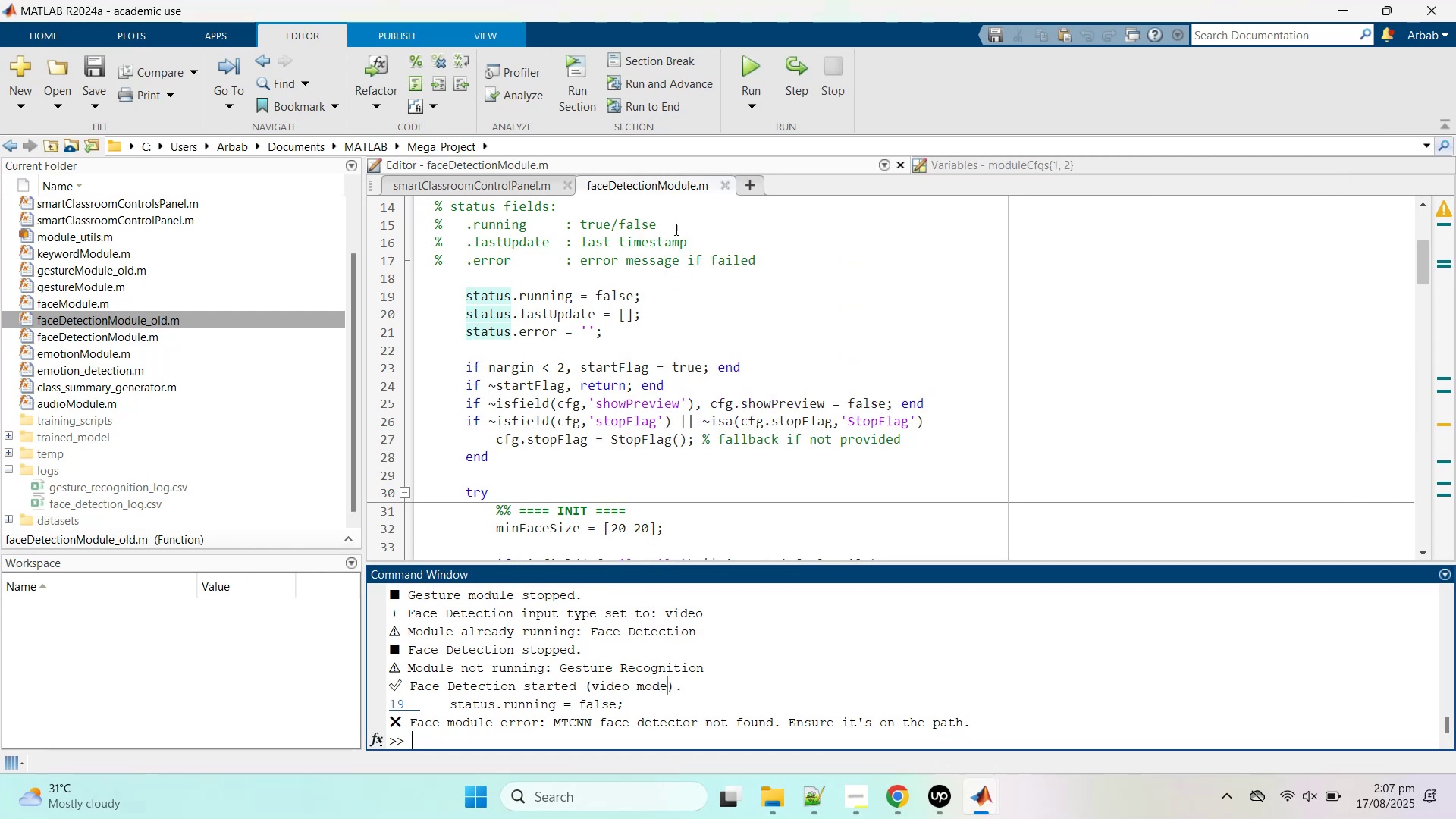 
scroll: coordinate [660, 384], scroll_direction: down, amount: 9.0
 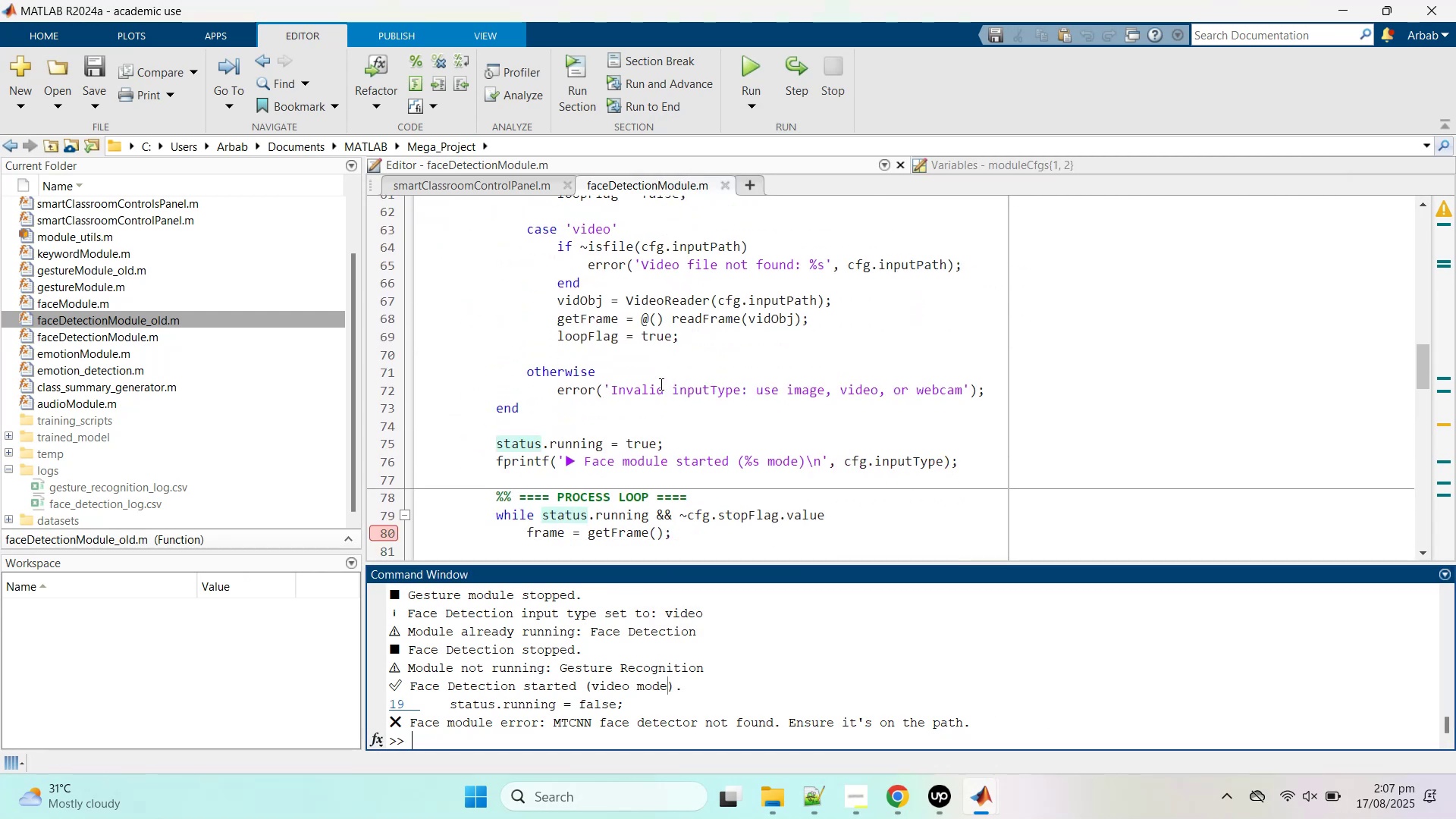 
left_click([660, 384])
 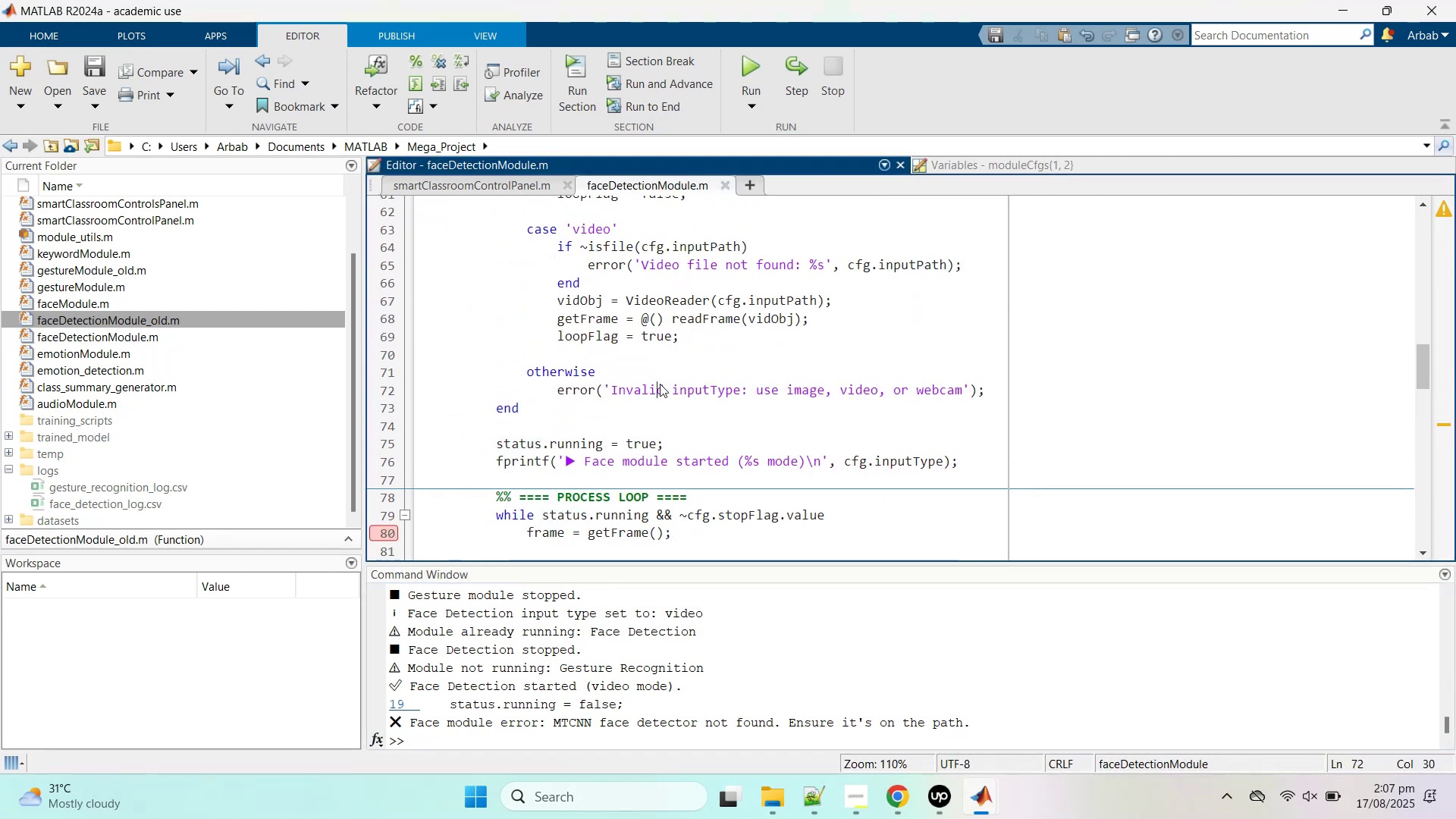 
scroll: coordinate [660, 384], scroll_direction: down, amount: 2.0
 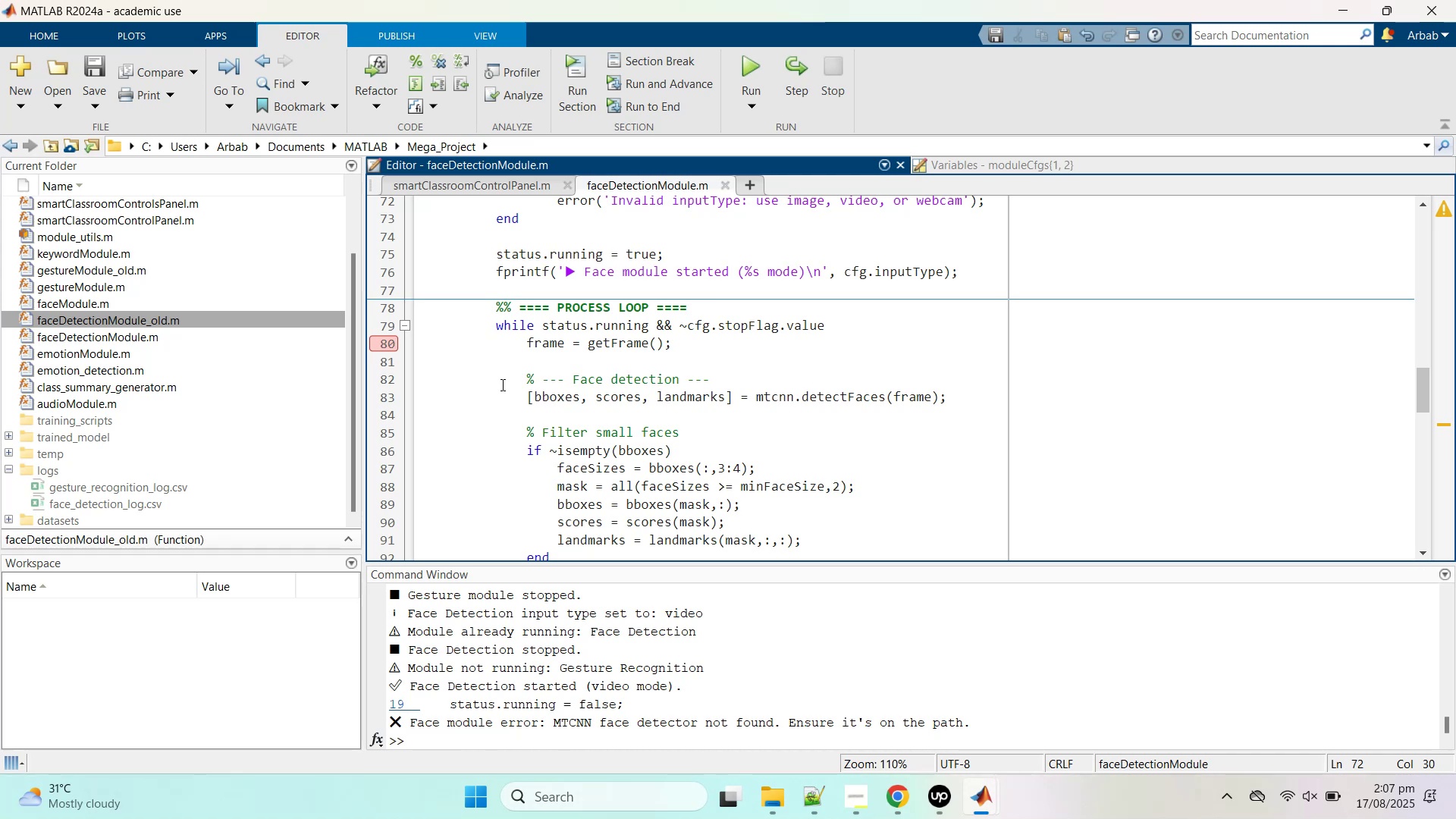 
wait(8.93)
 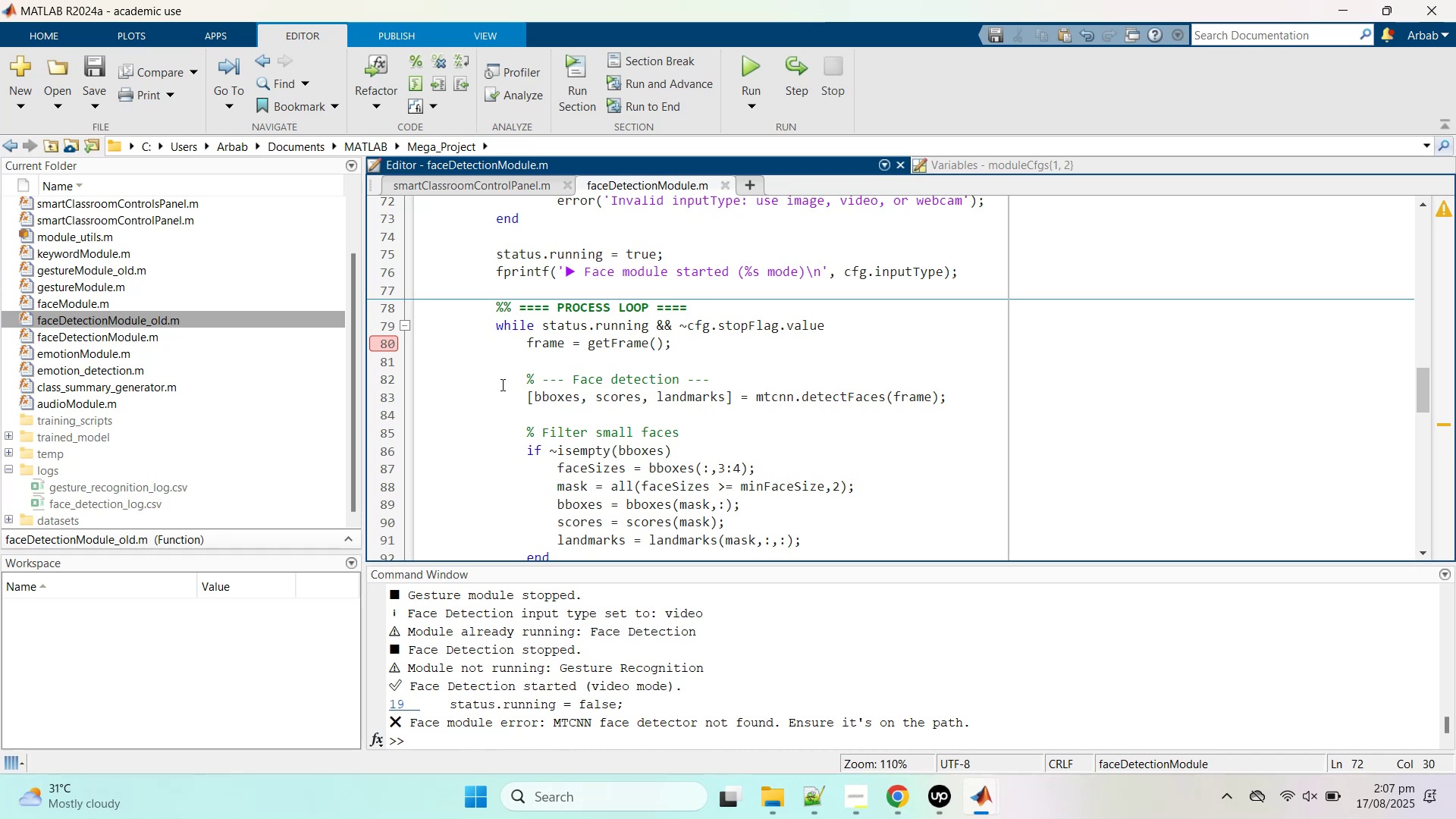 
left_click([1156, 701])
 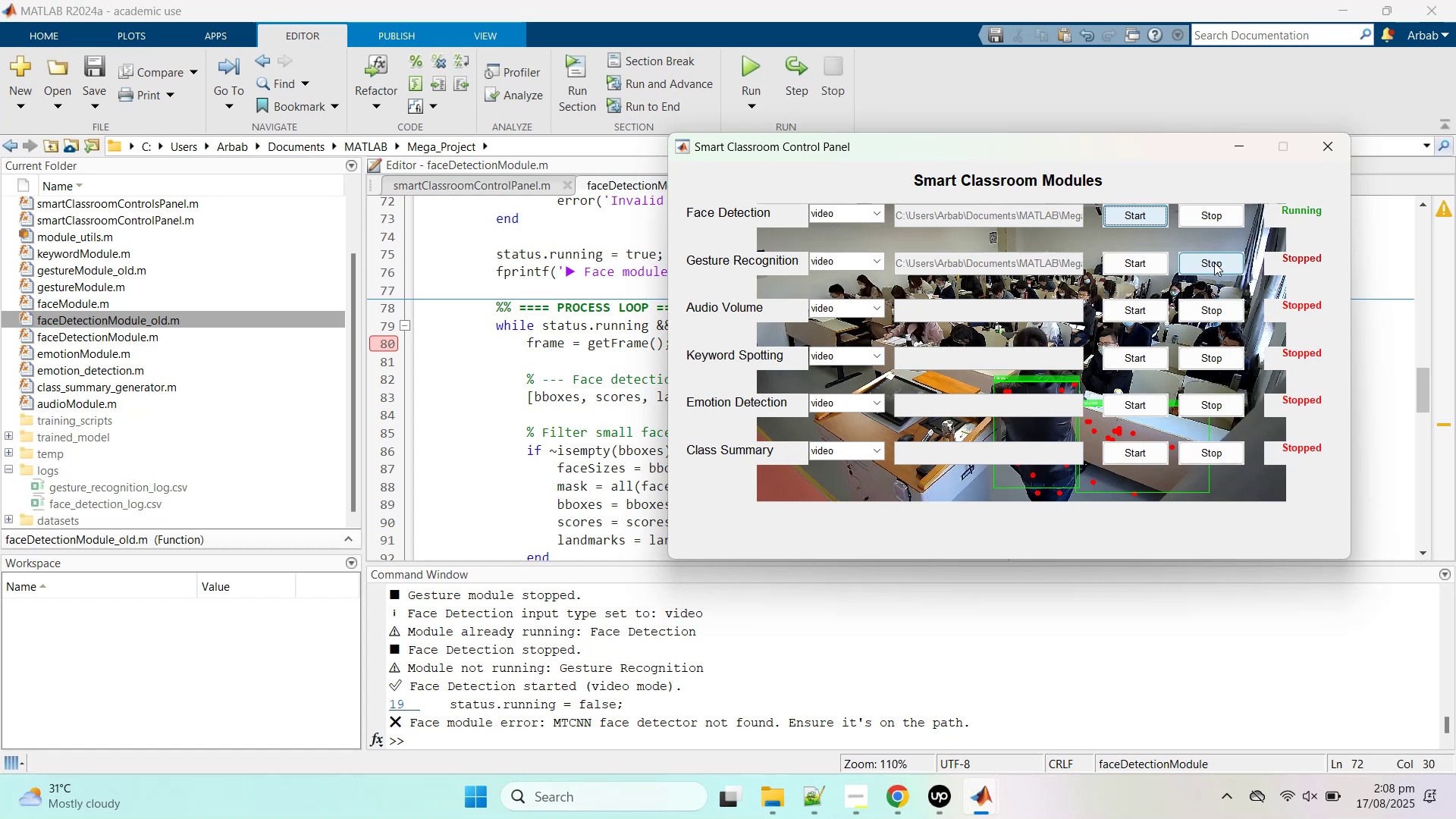 
wait(5.0)
 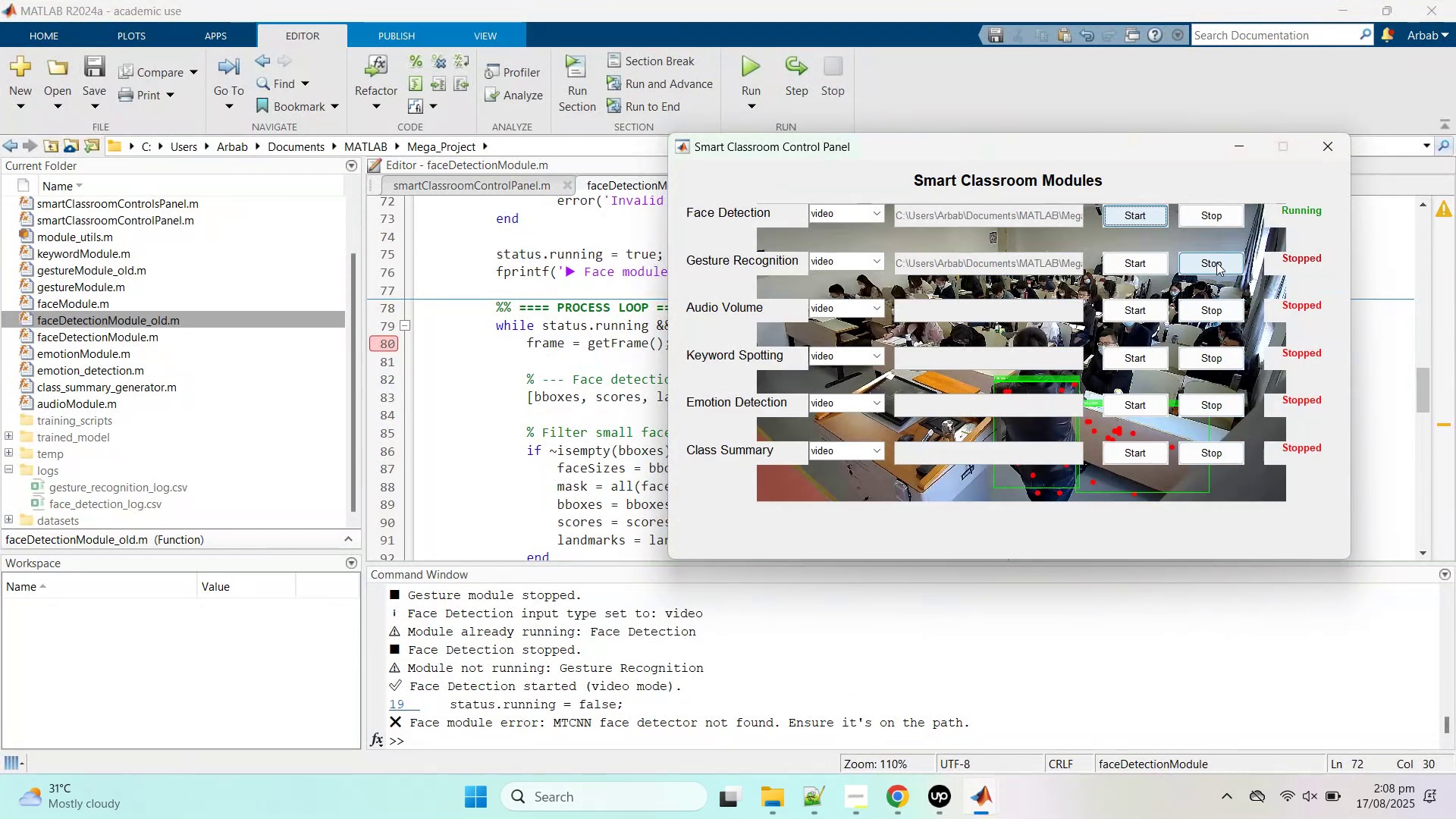 
left_click([1191, 215])
 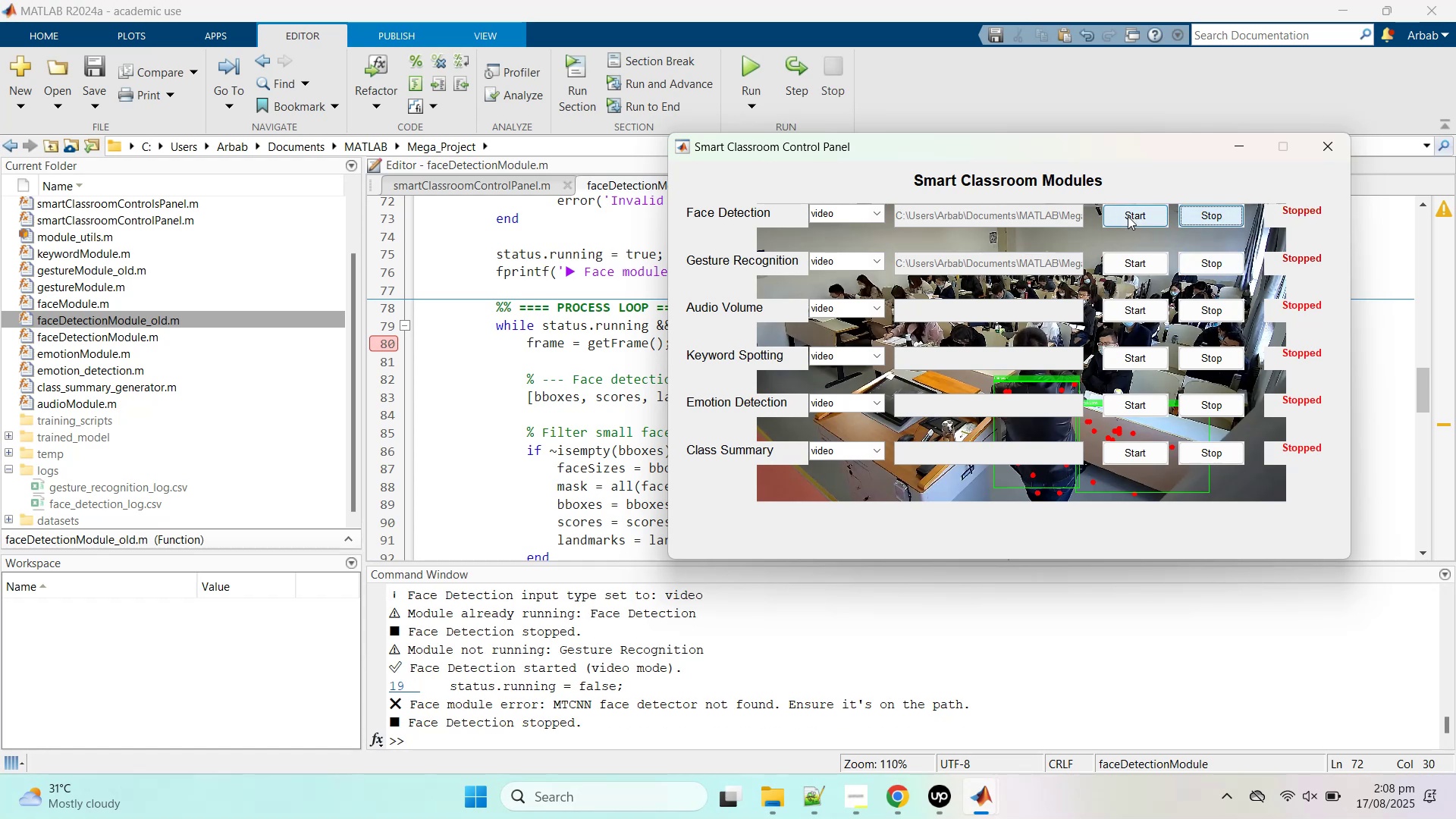 
left_click([1128, 216])
 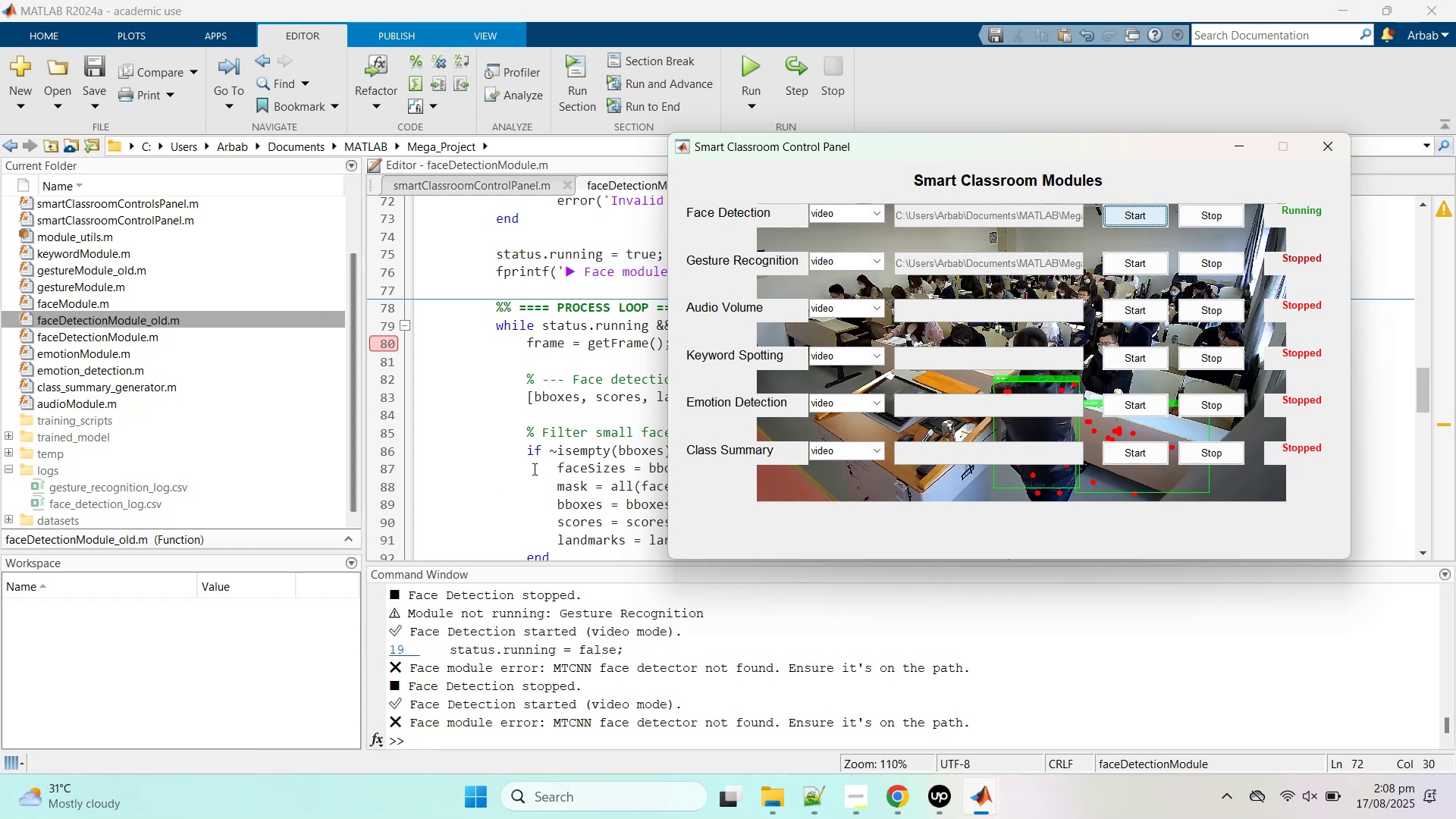 
left_click([532, 466])
 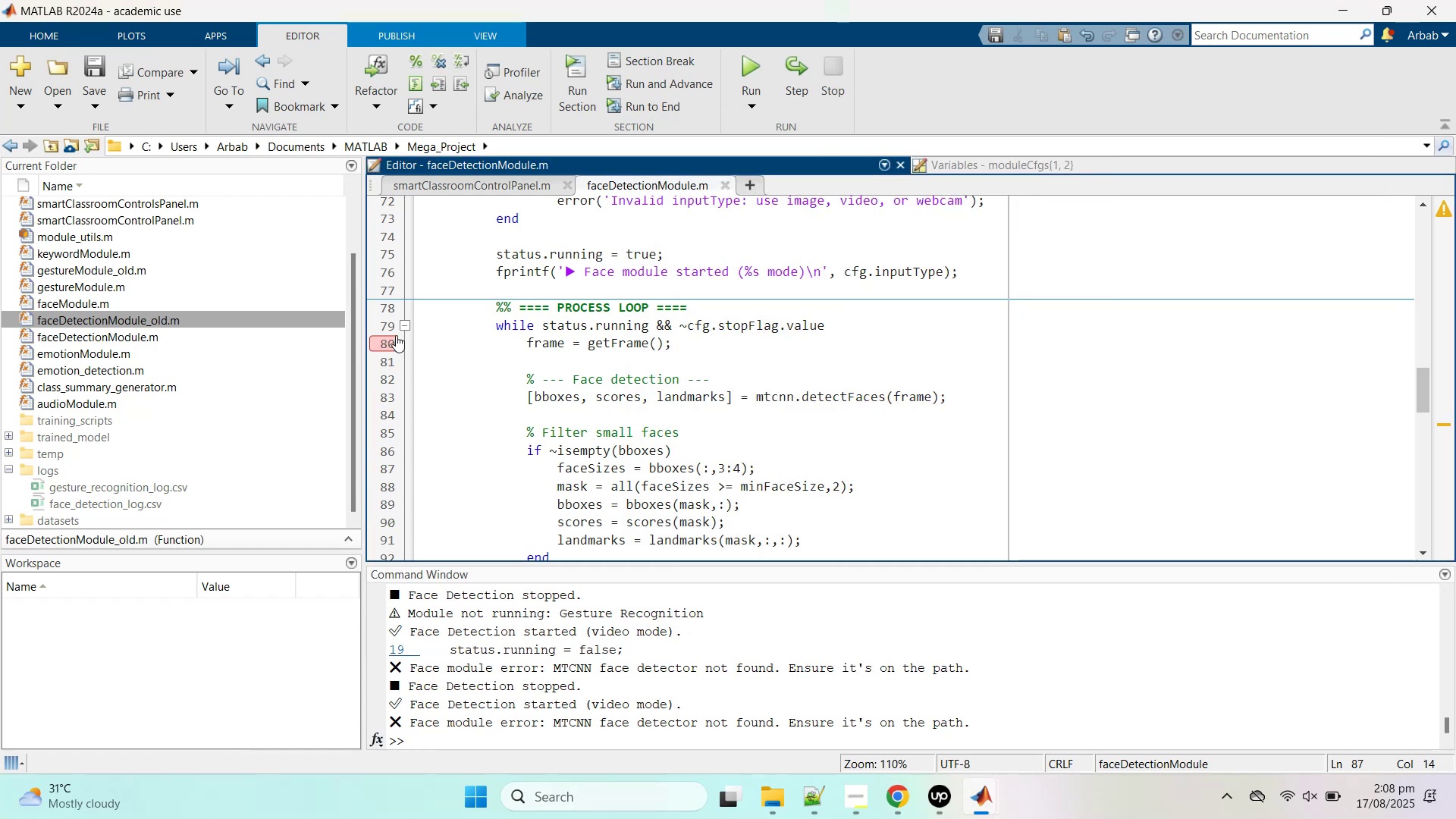 
scroll: coordinate [739, 367], scroll_direction: up, amount: 10.0
 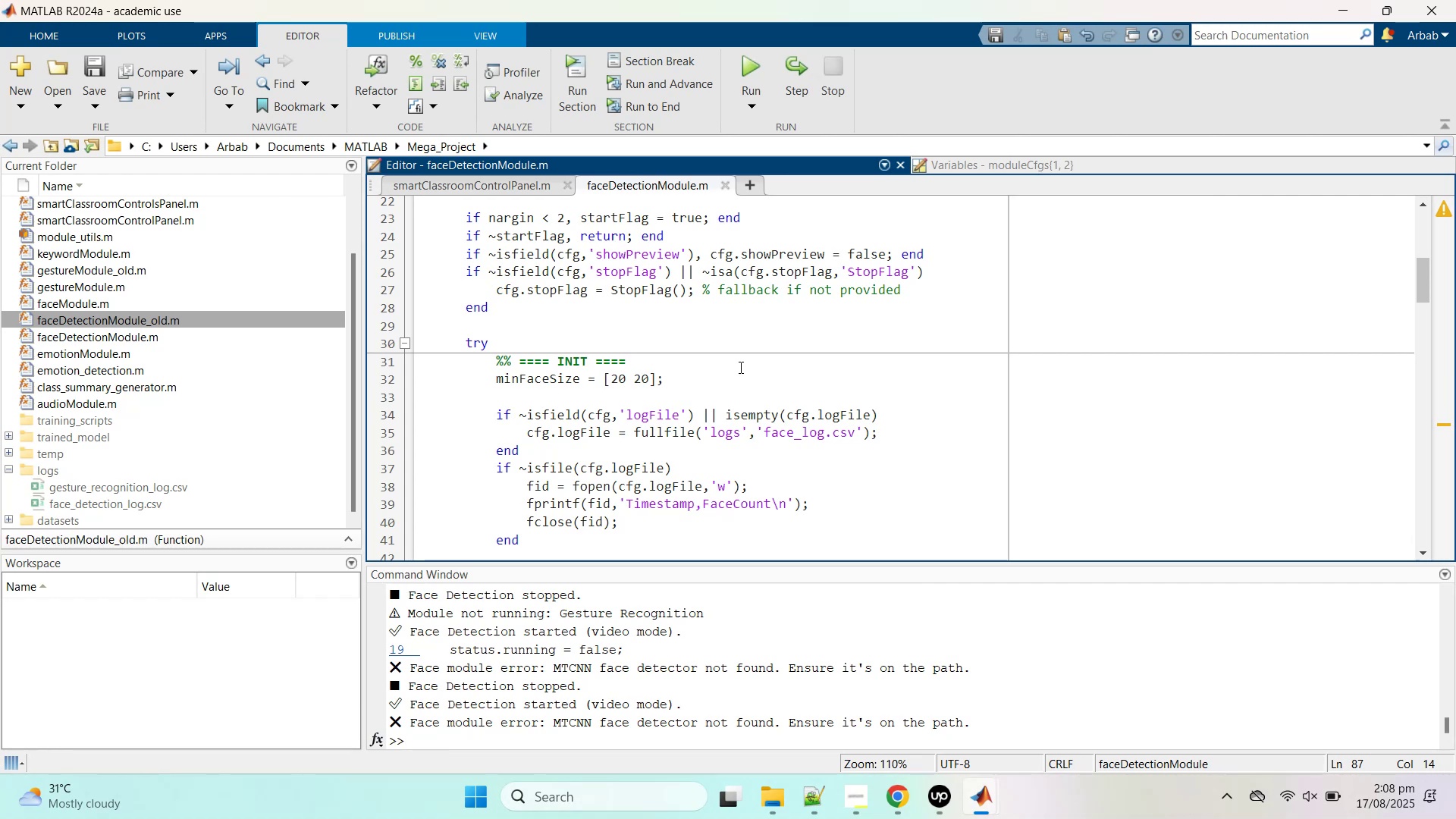 
scroll: coordinate [739, 367], scroll_direction: down, amount: 1.0
 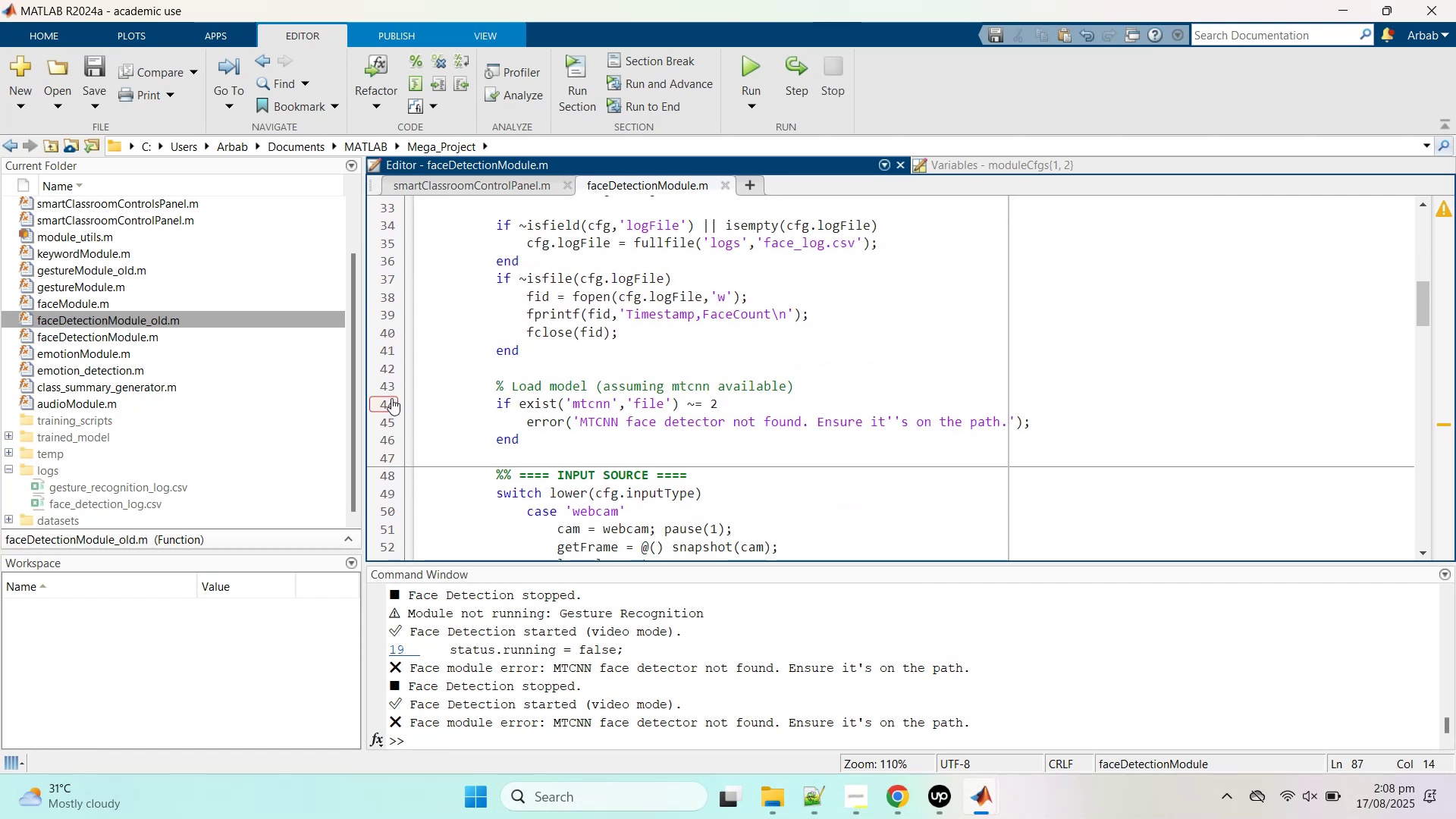 
wait(5.63)
 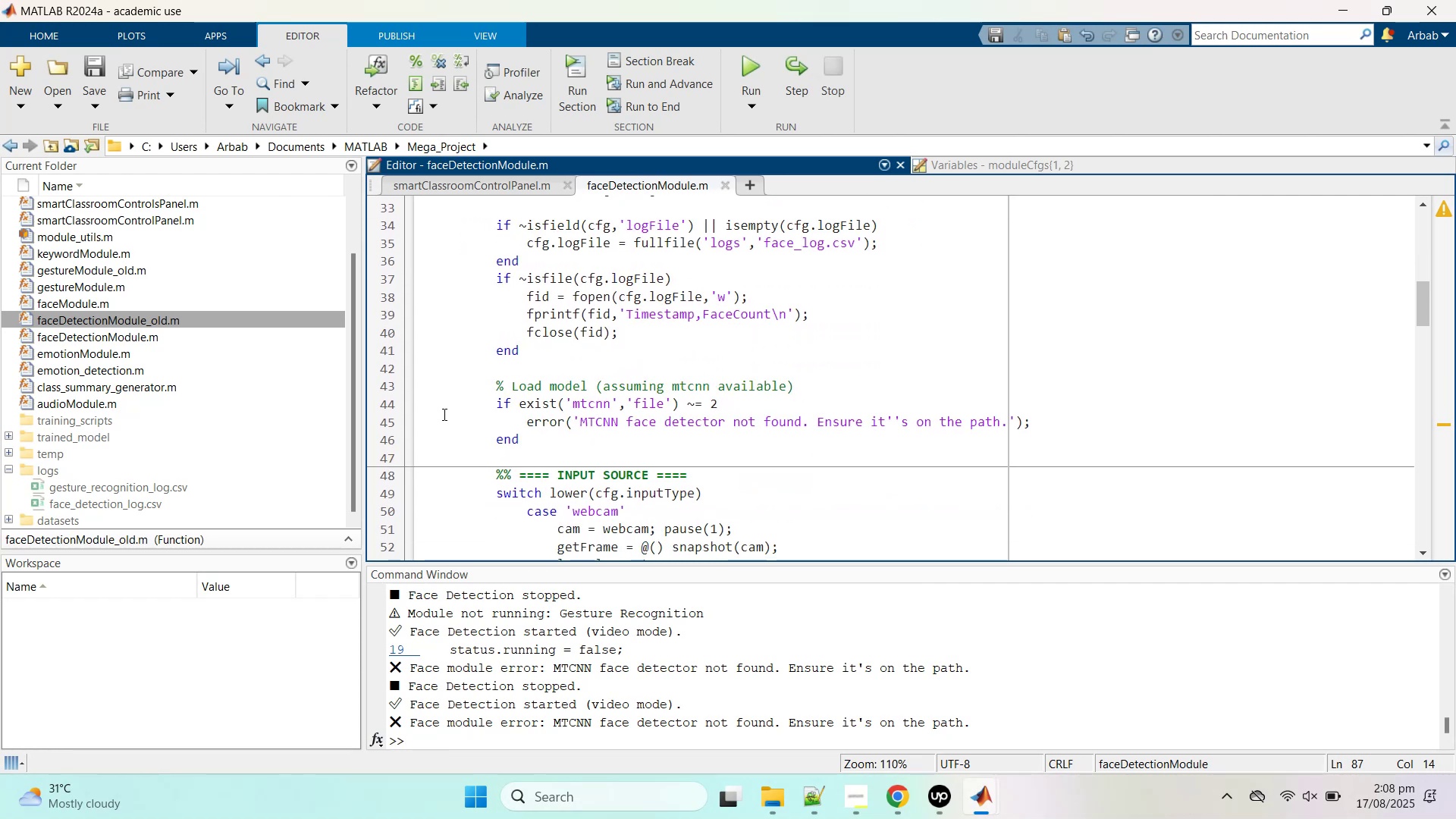 
left_click([391, 398])
 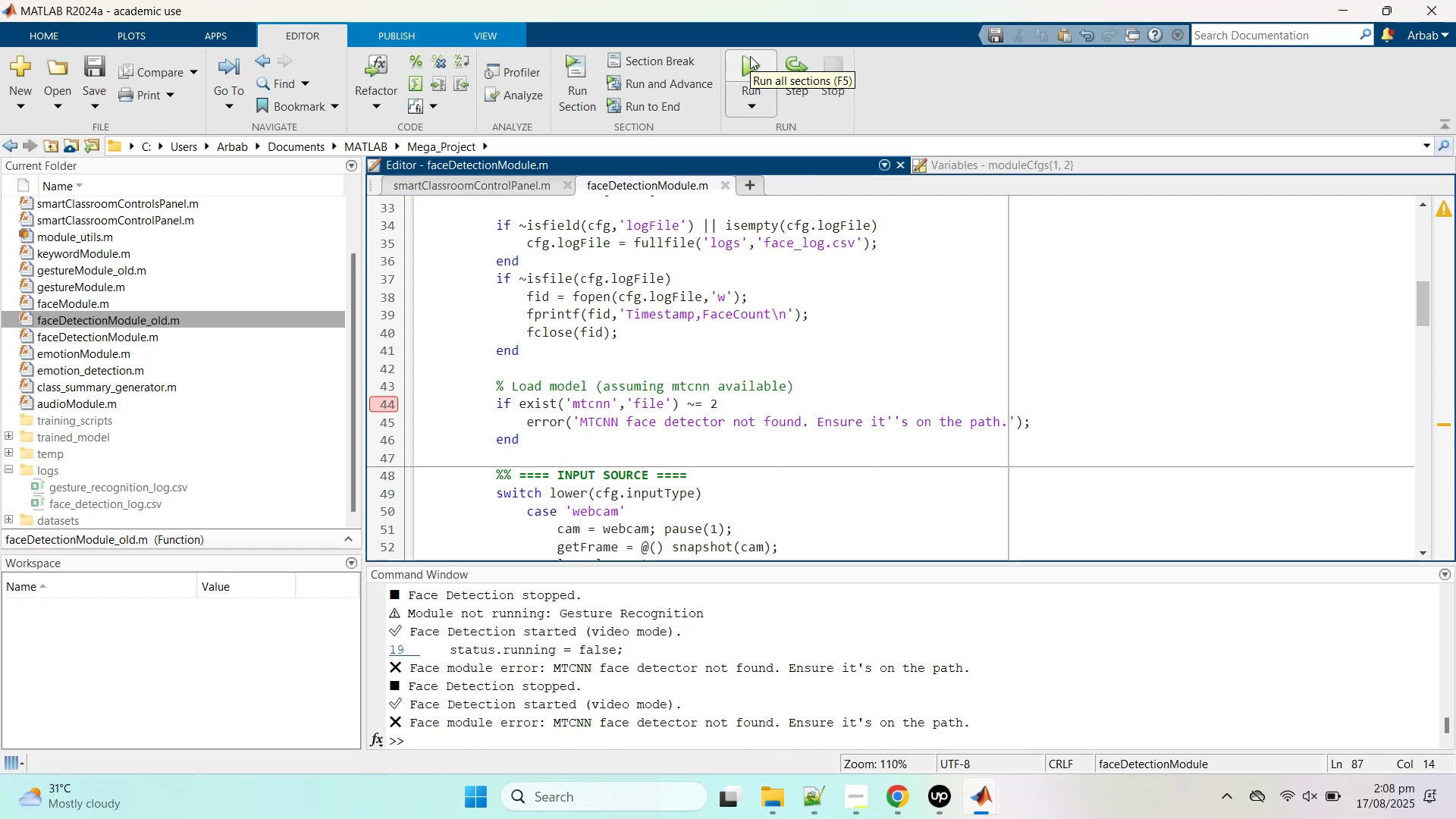 
wait(7.59)
 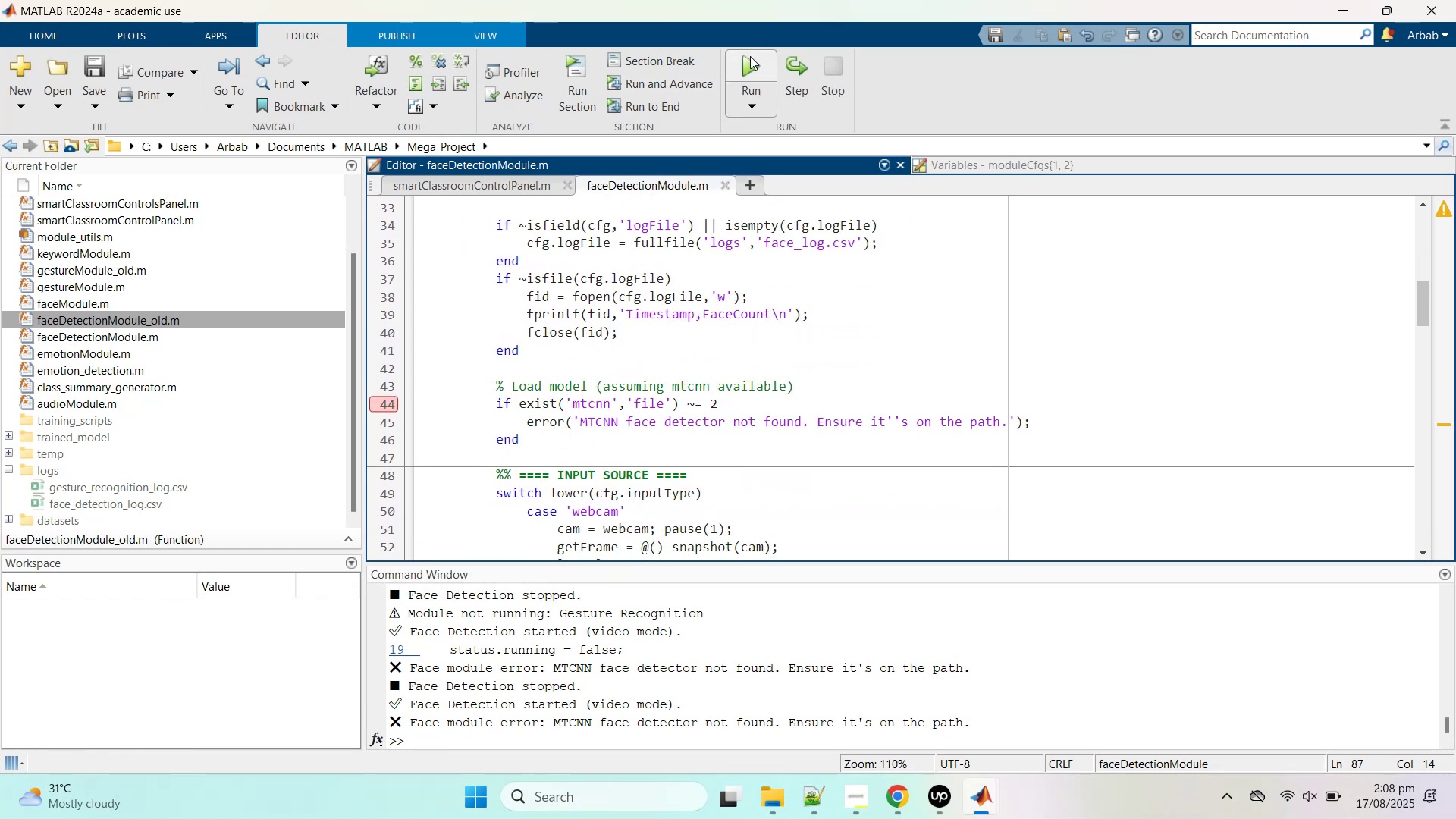 
scroll: coordinate [689, 518], scroll_direction: down, amount: 2.0
 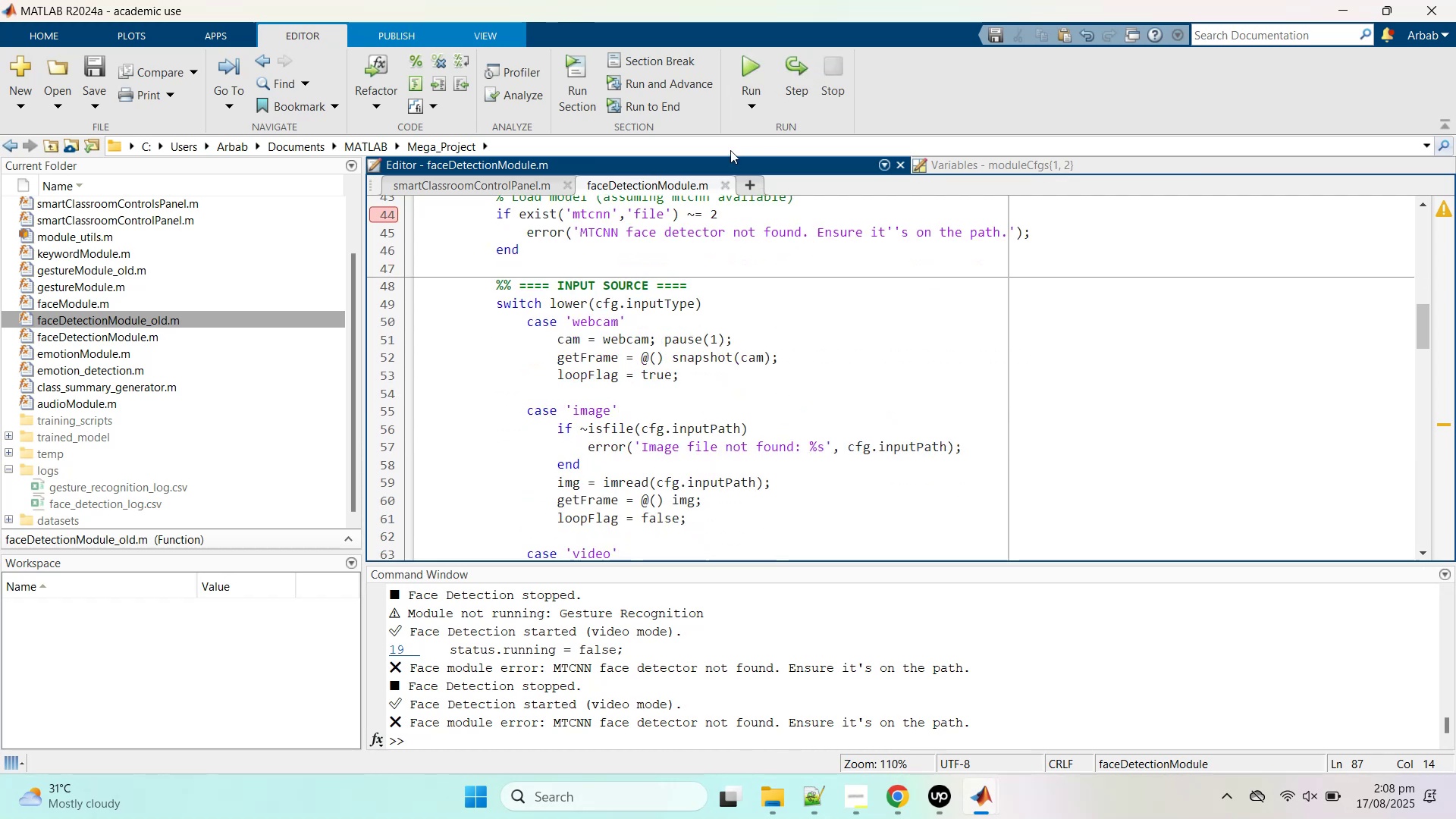 
left_click([748, 69])
 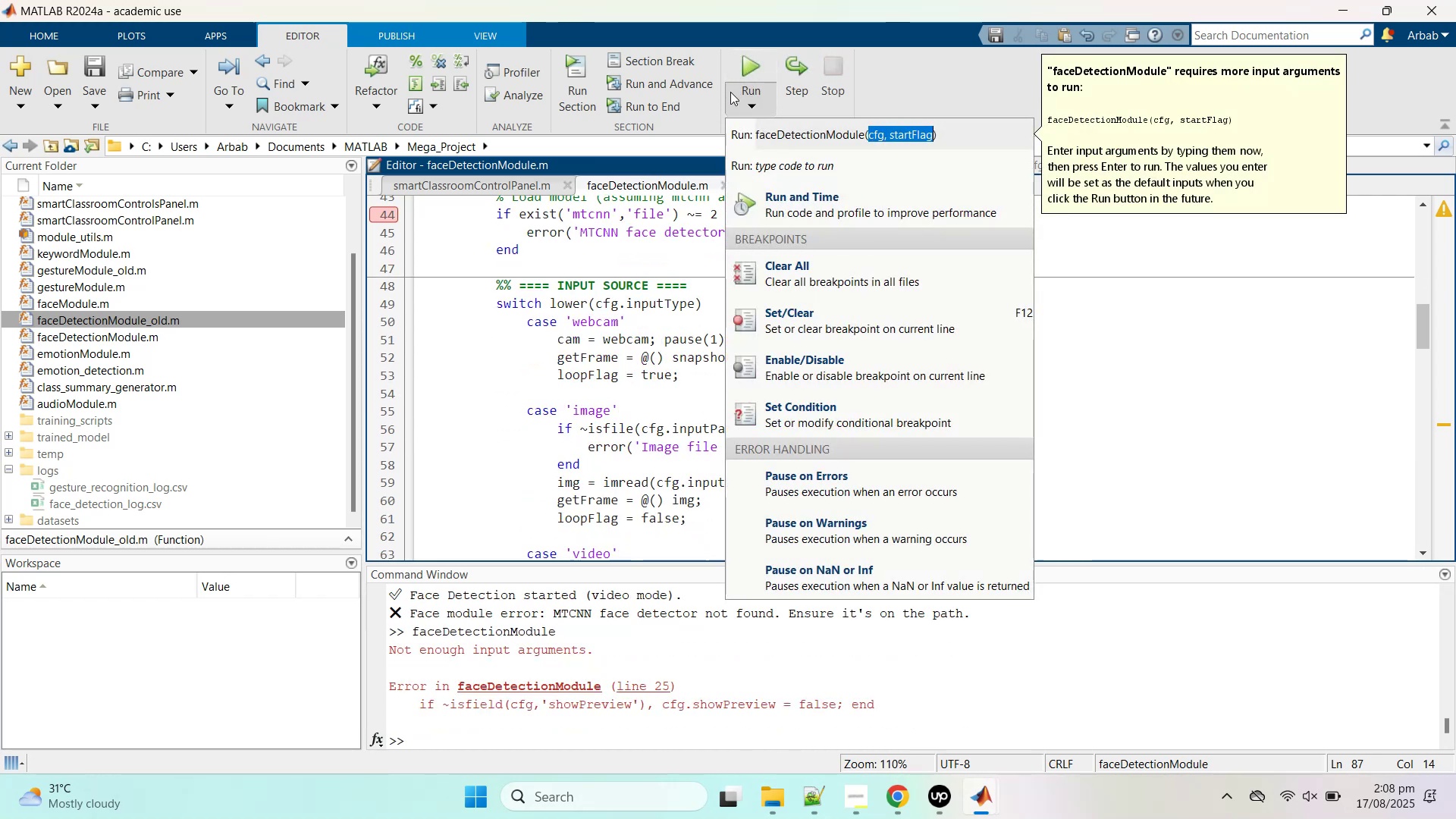 
left_click([1204, 390])
 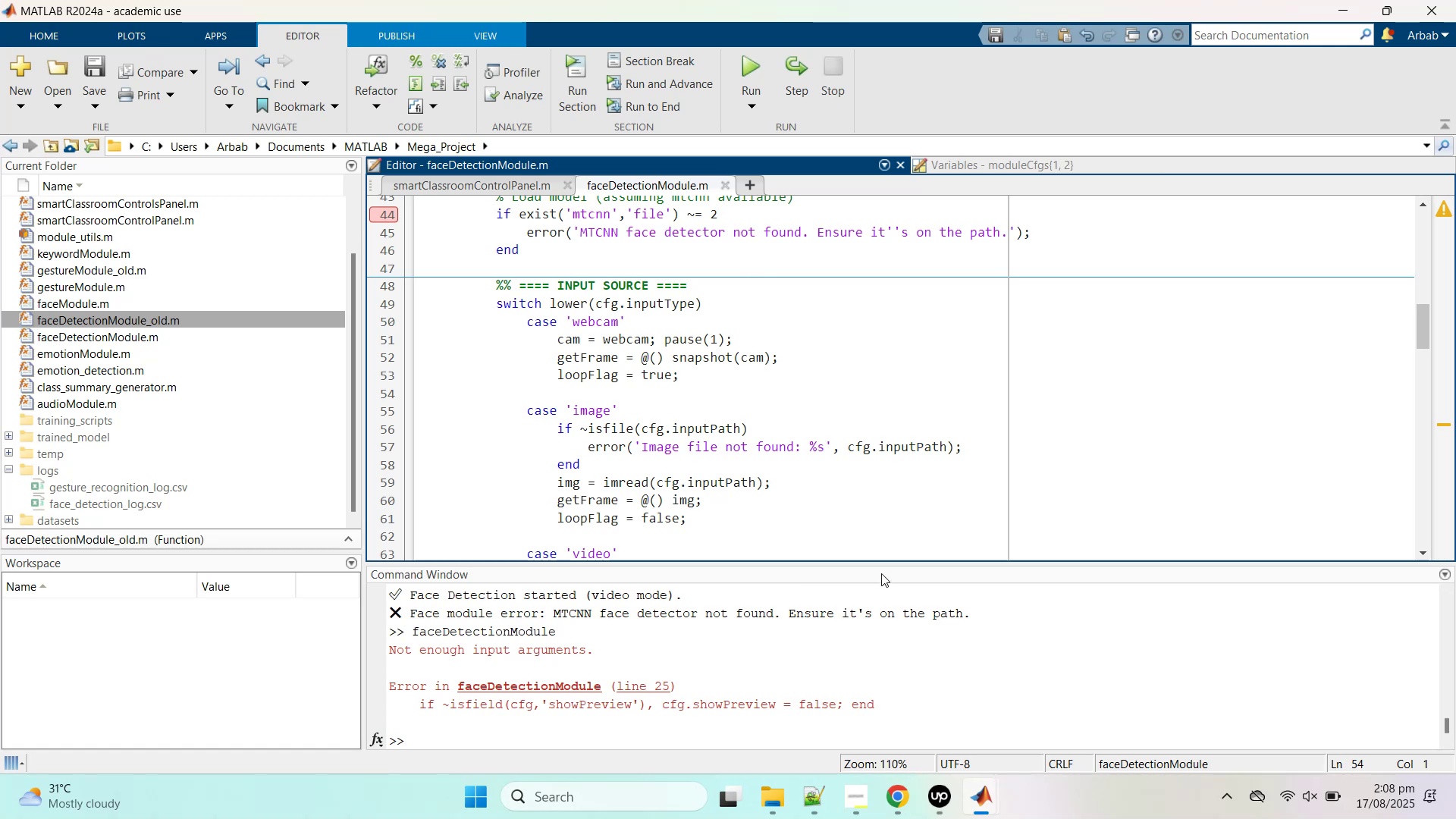 
scroll: coordinate [861, 476], scroll_direction: up, amount: 1.0
 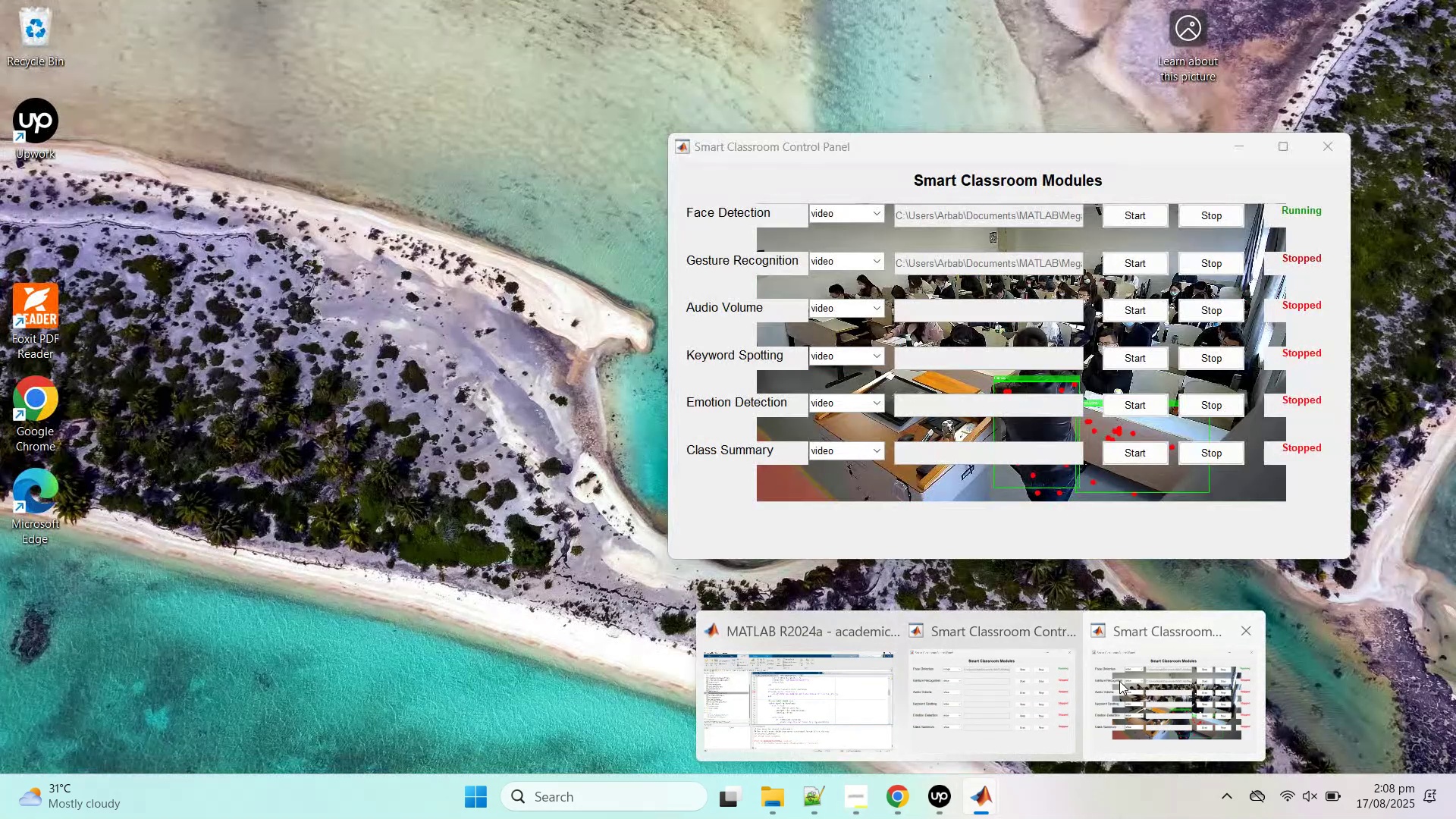 
left_click([1137, 679])
 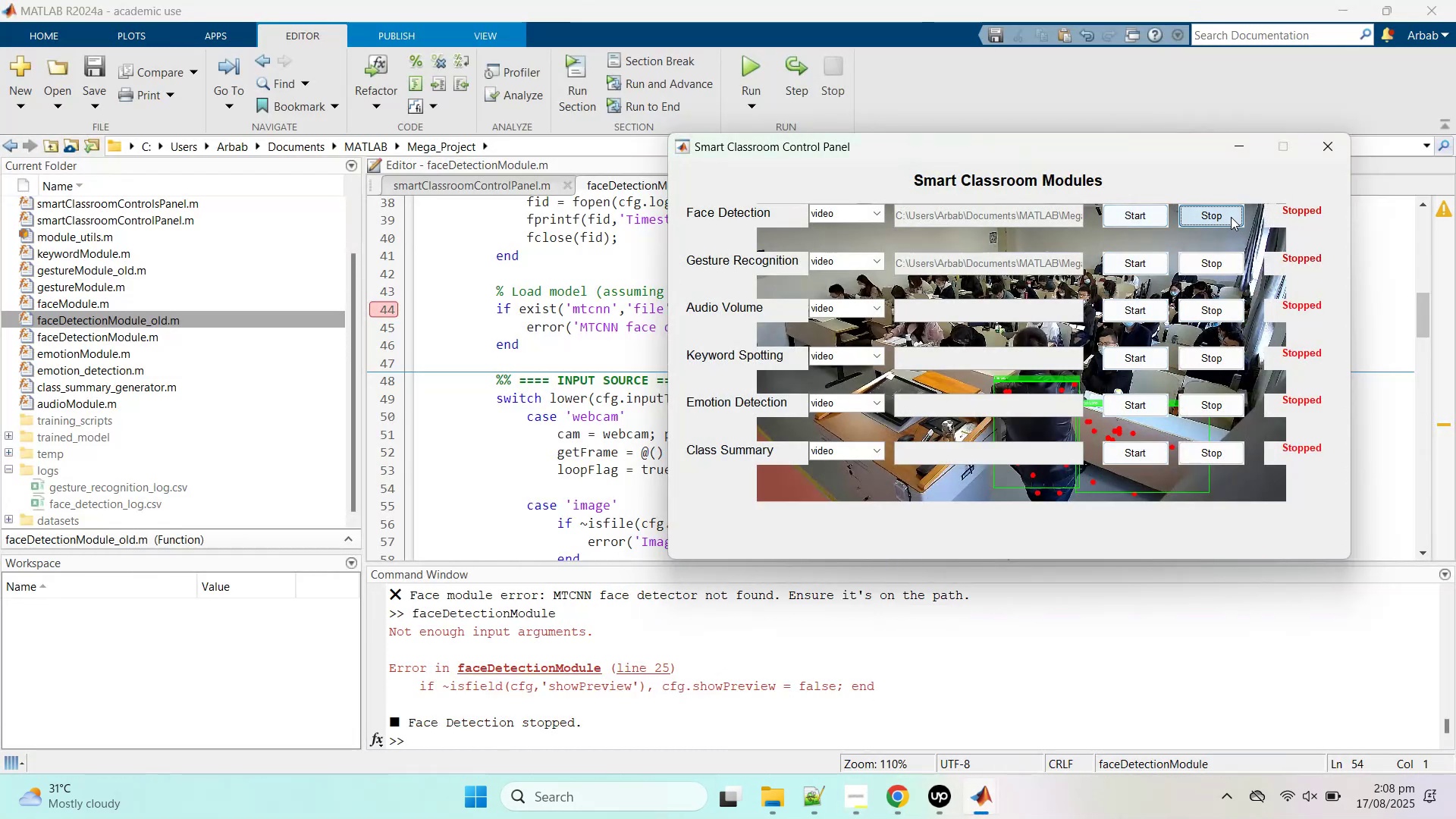 
left_click([1128, 211])
 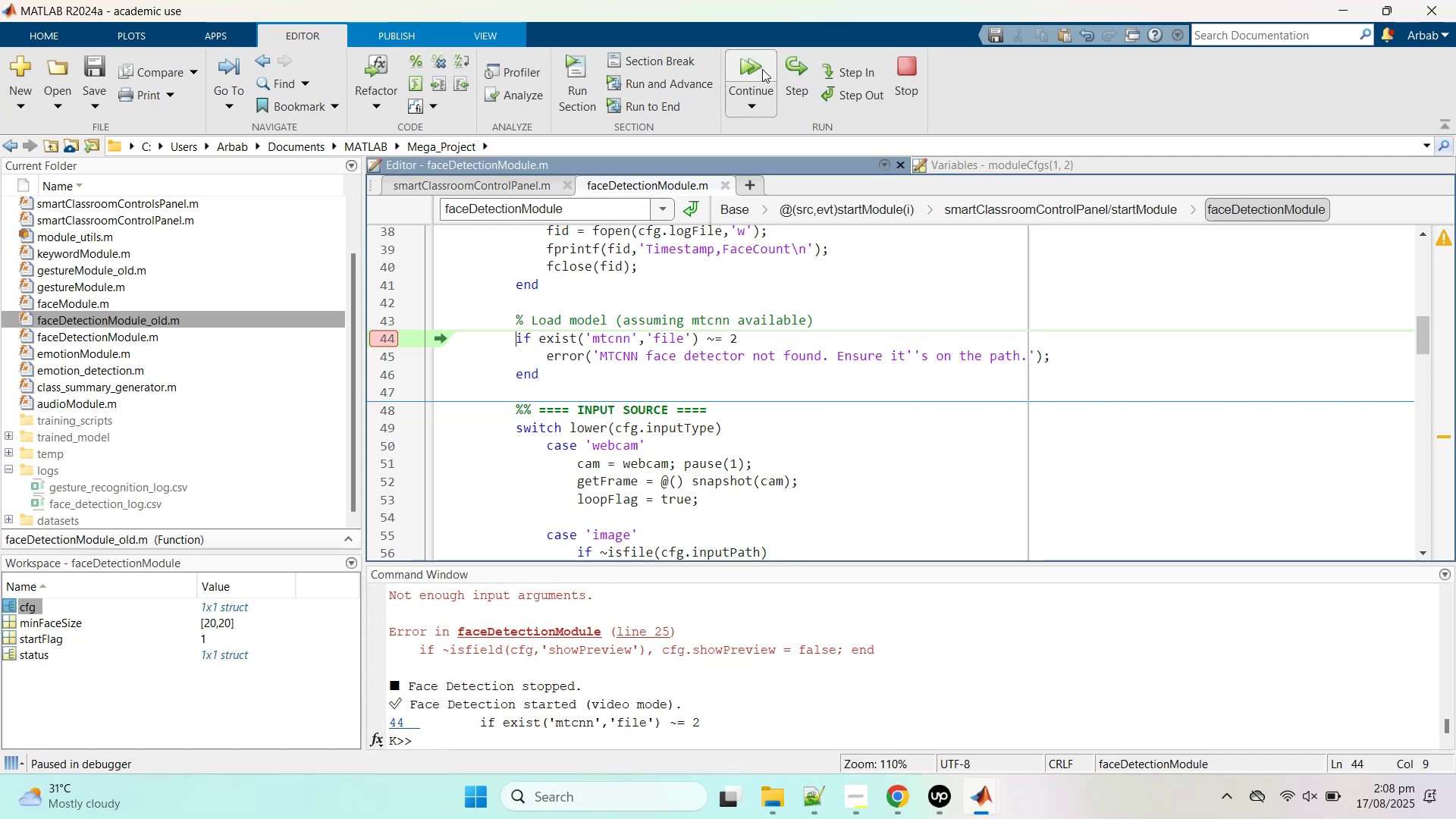 
wait(7.68)
 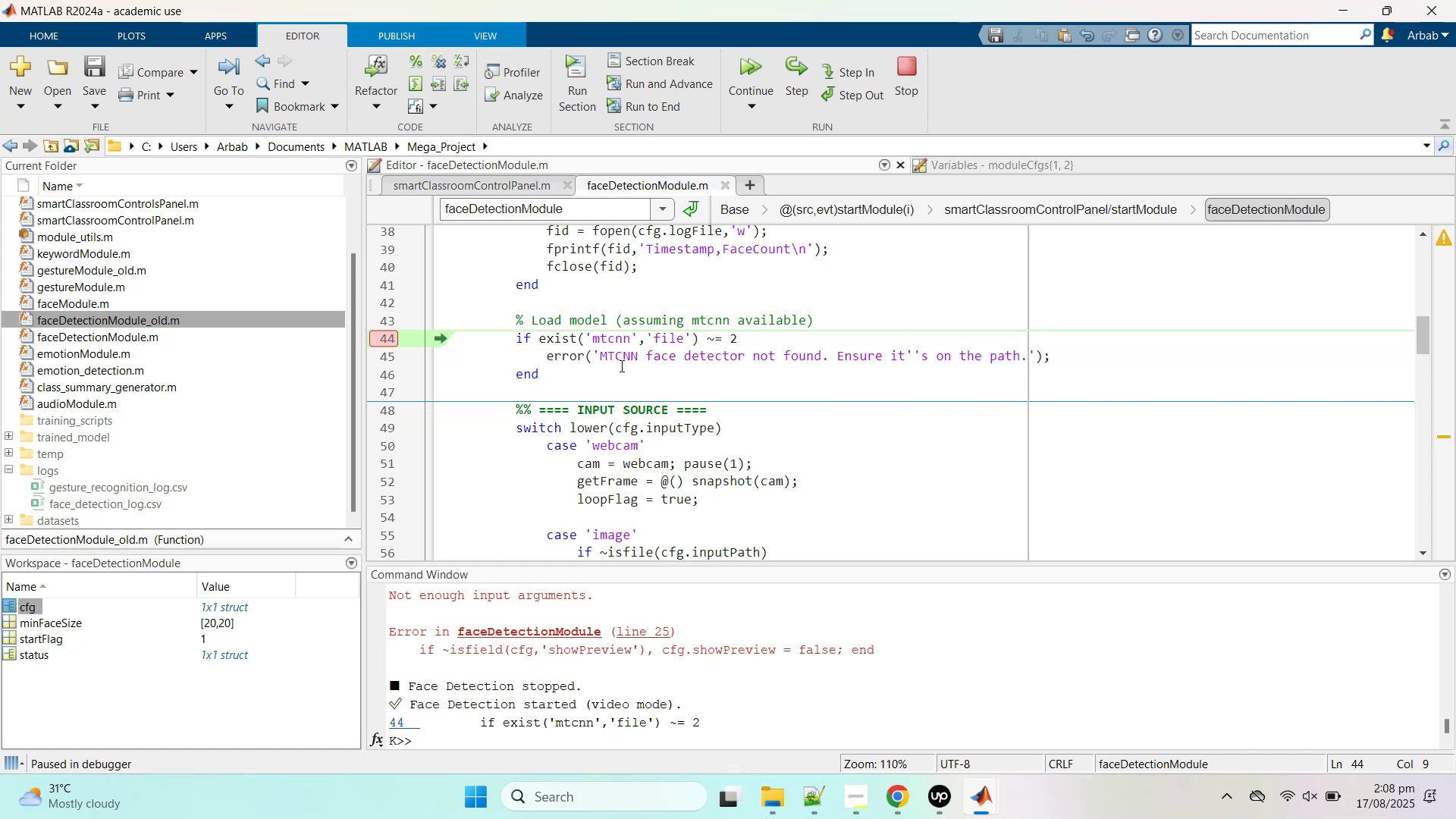 
scroll: coordinate [857, 426], scroll_direction: down, amount: 7.0
 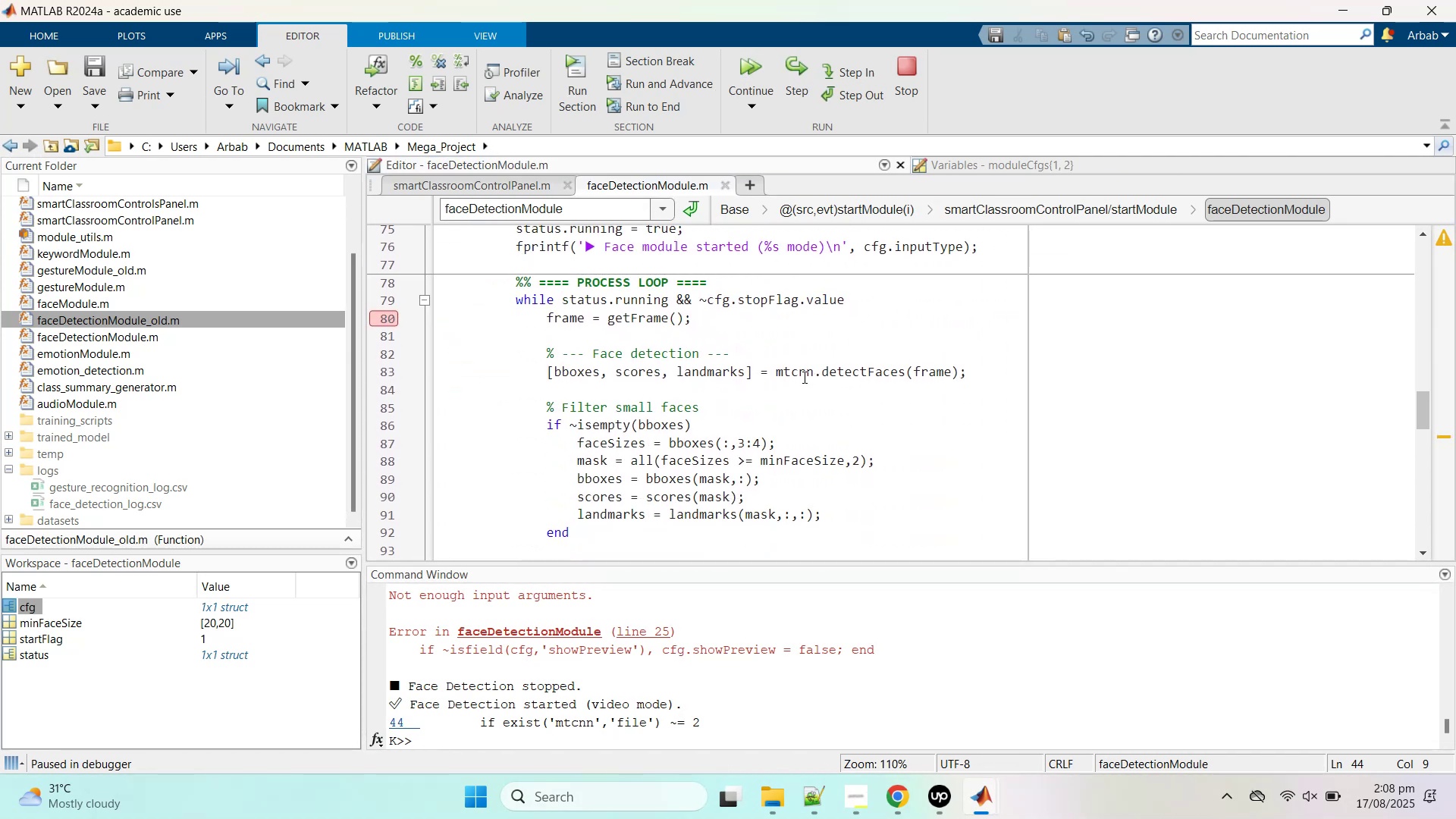 
double_click([802, 375])
 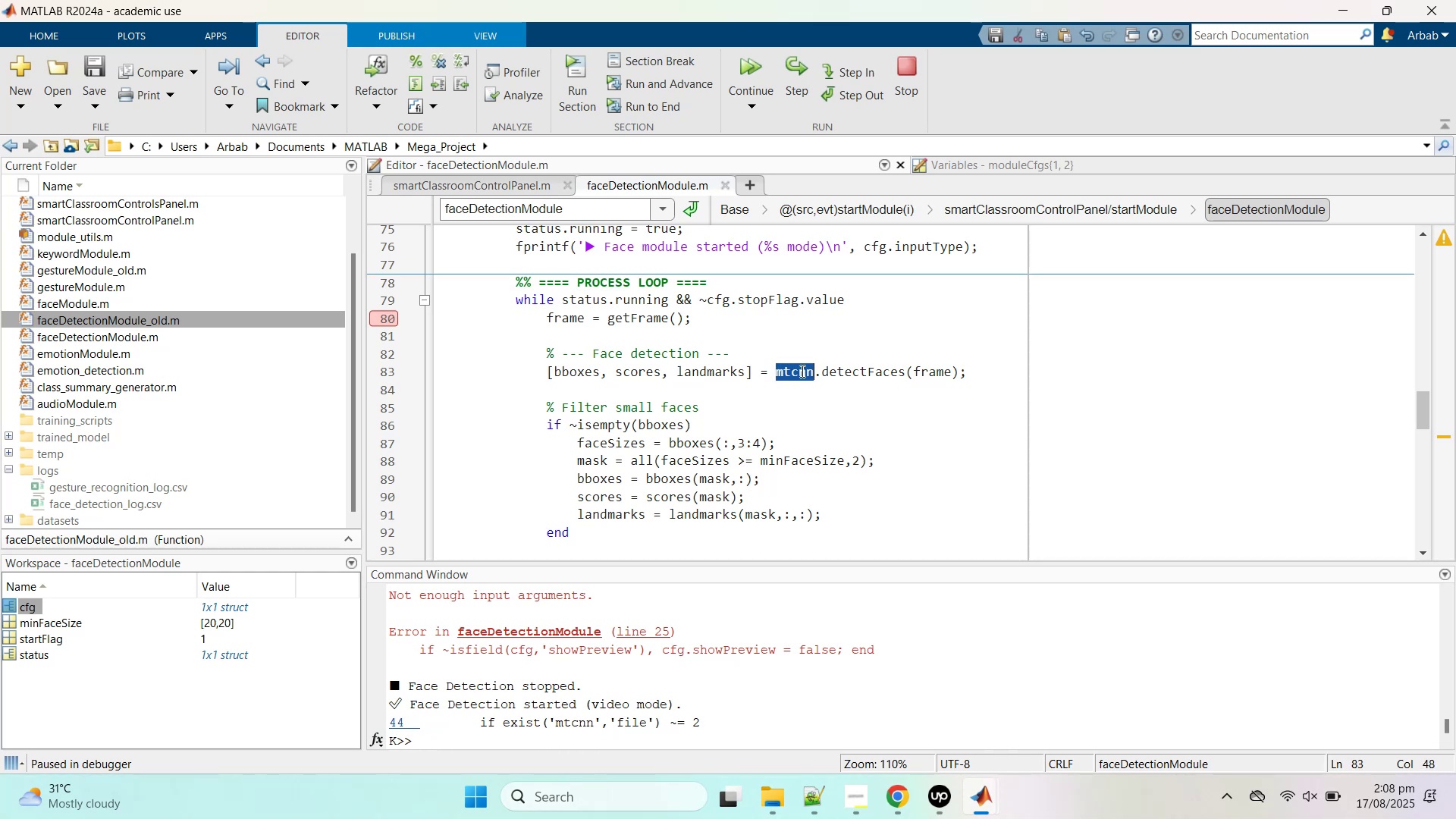 
left_click([785, 364])
 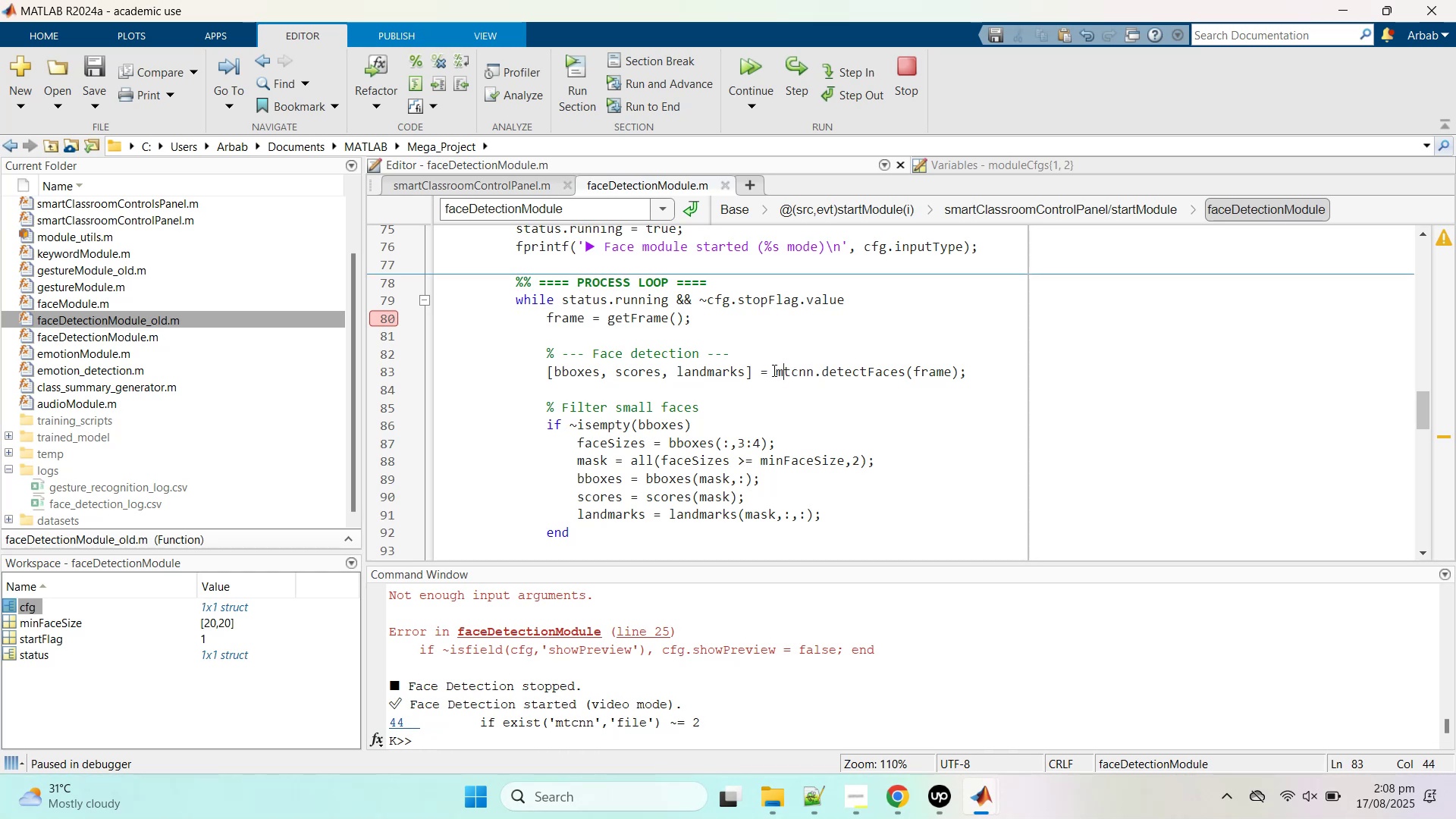 
left_click_drag(start_coordinate=[774, 372], to_coordinate=[906, 369])
 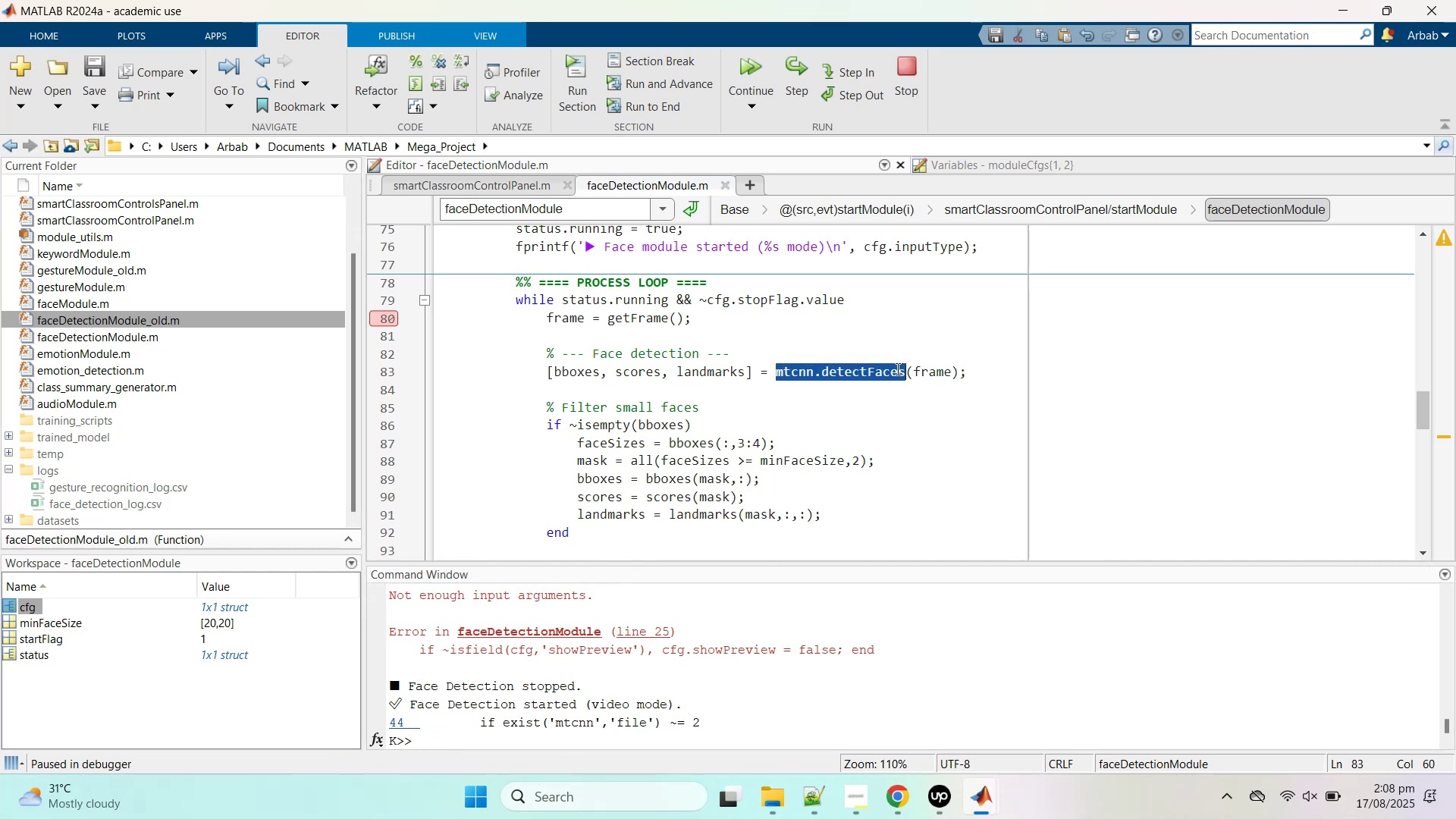 
right_click([896, 369])
 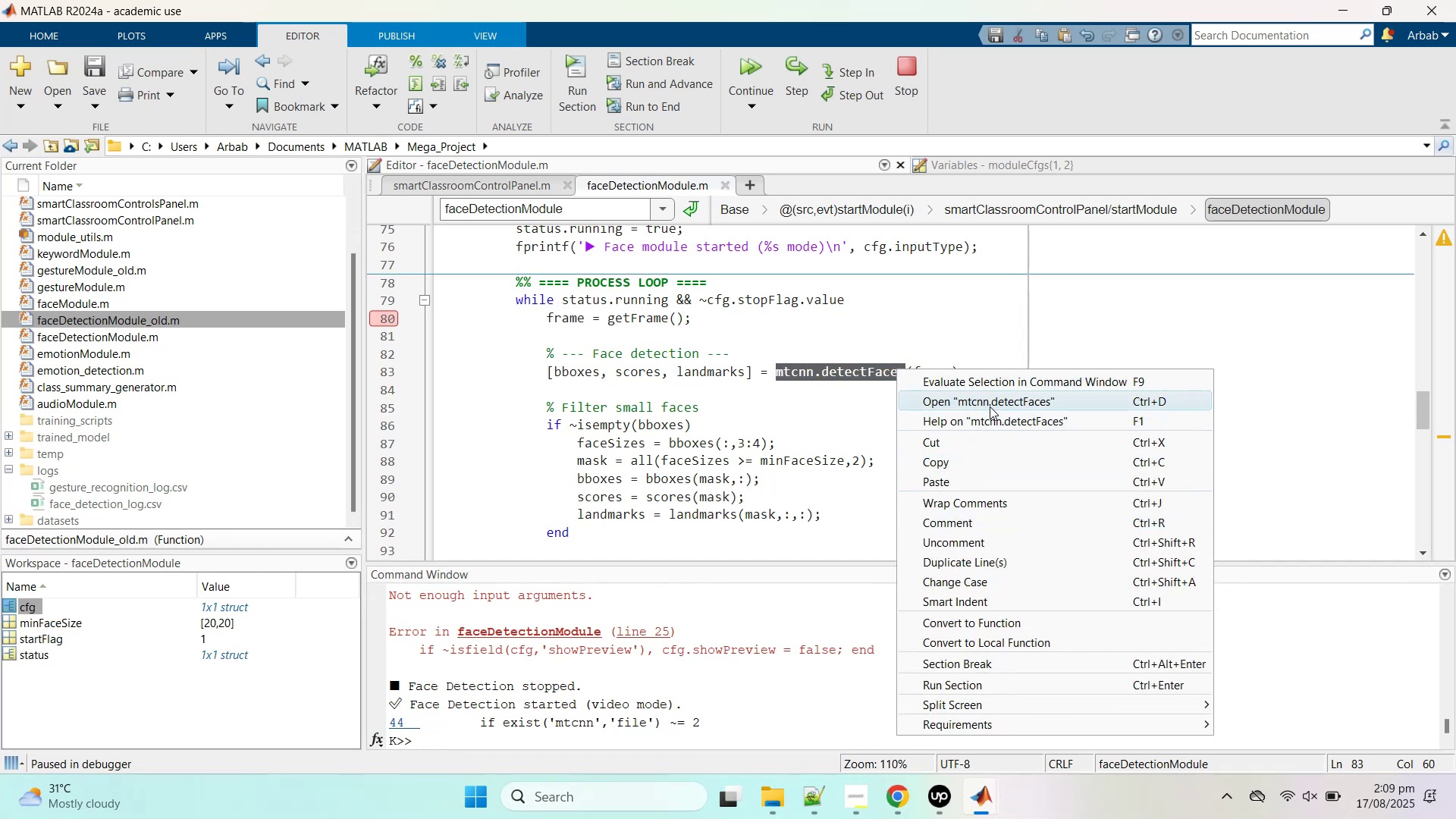 
left_click([990, 384])
 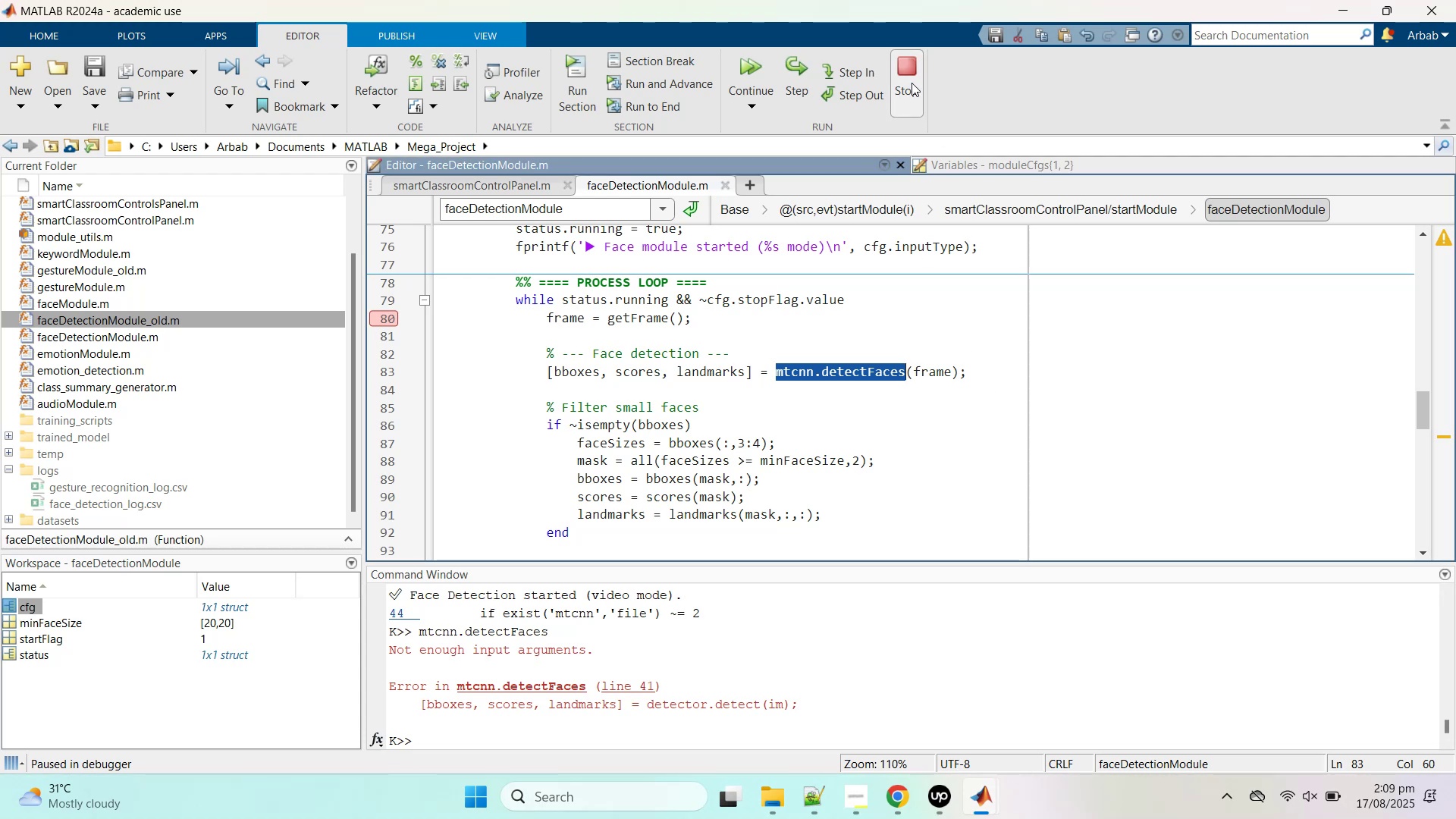 
left_click_drag(start_coordinate=[912, 83], to_coordinate=[726, 105])
 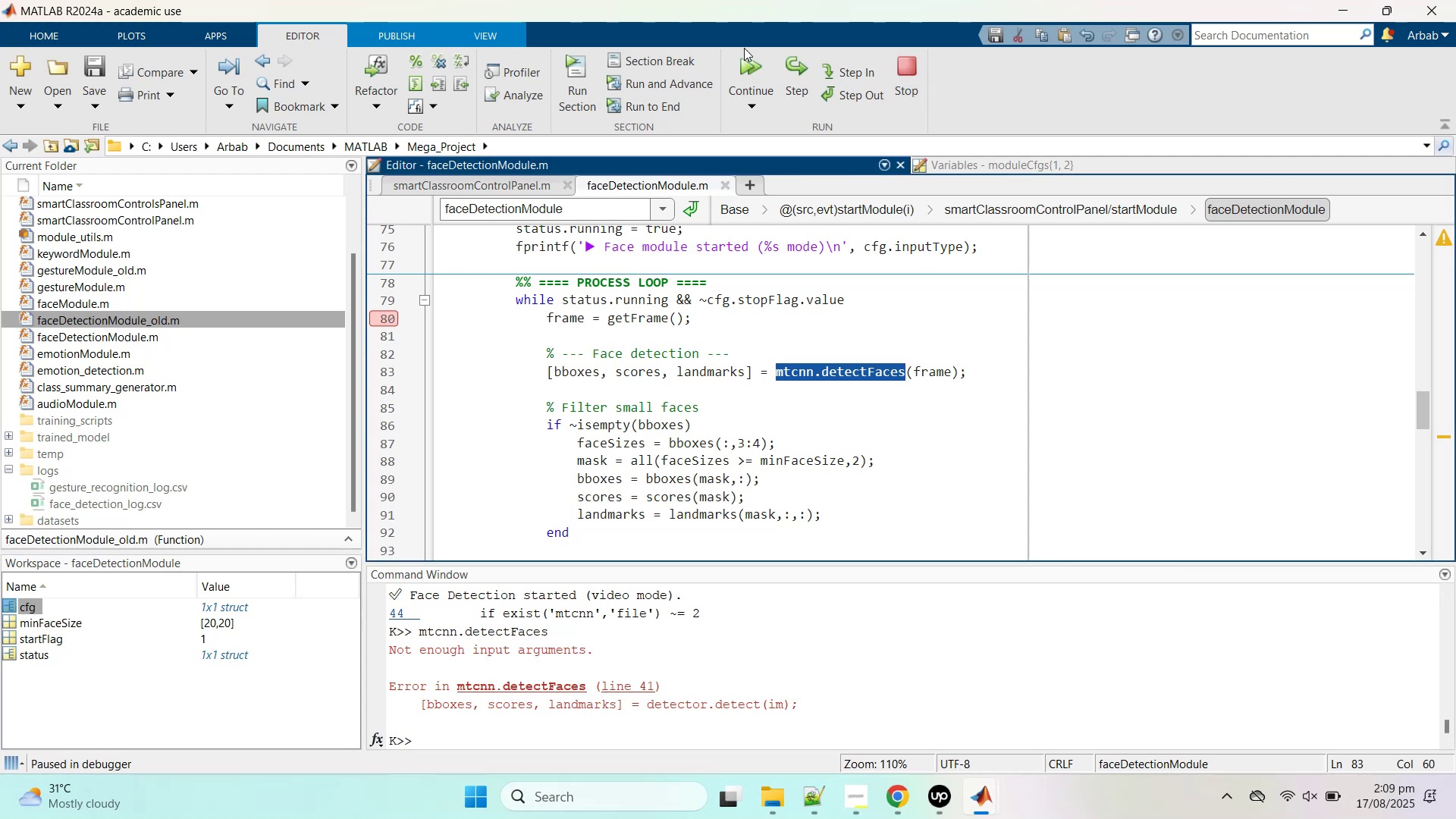 
left_click([744, 48])
 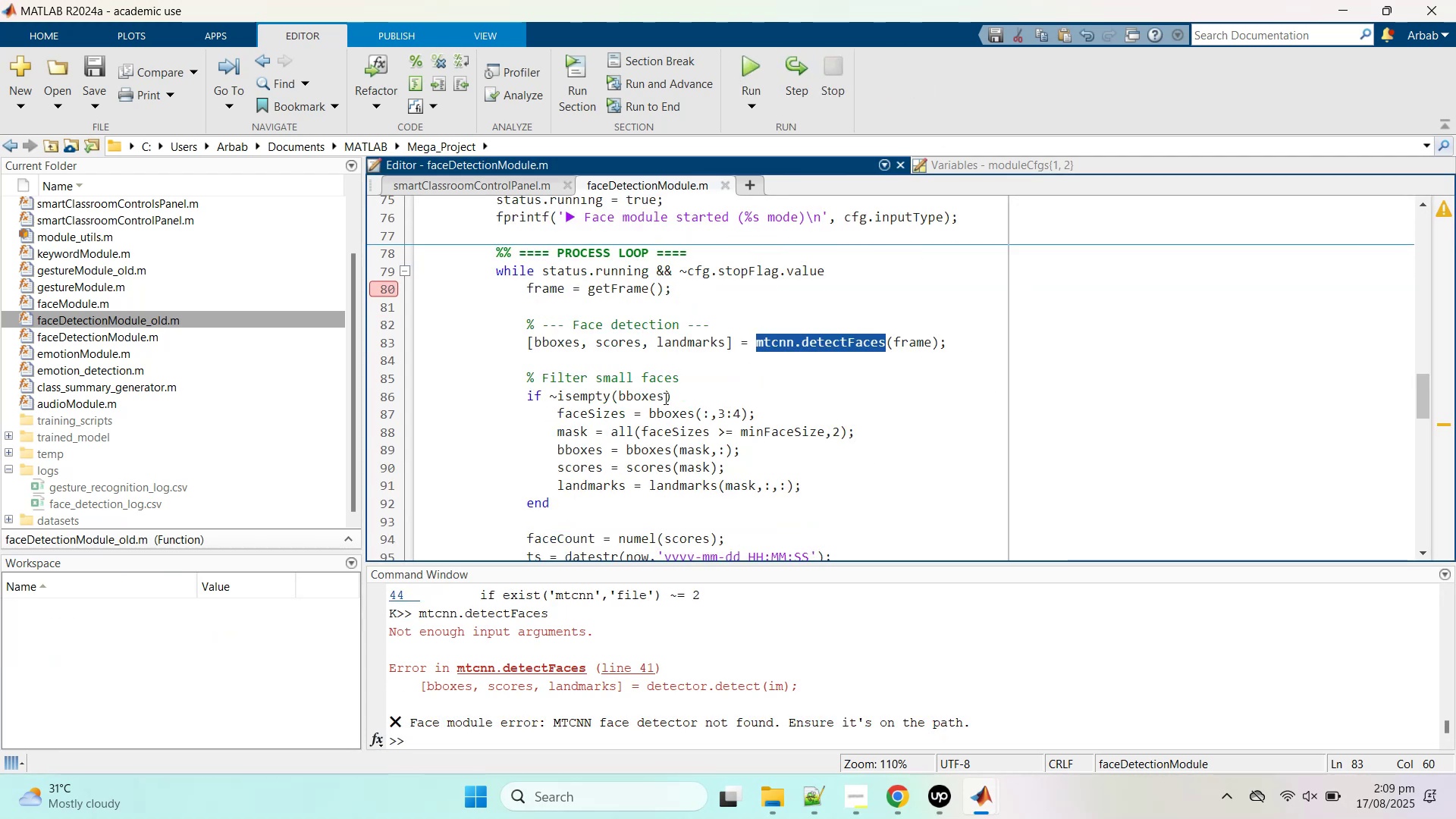 
scroll: coordinate [664, 394], scroll_direction: up, amount: 5.0
 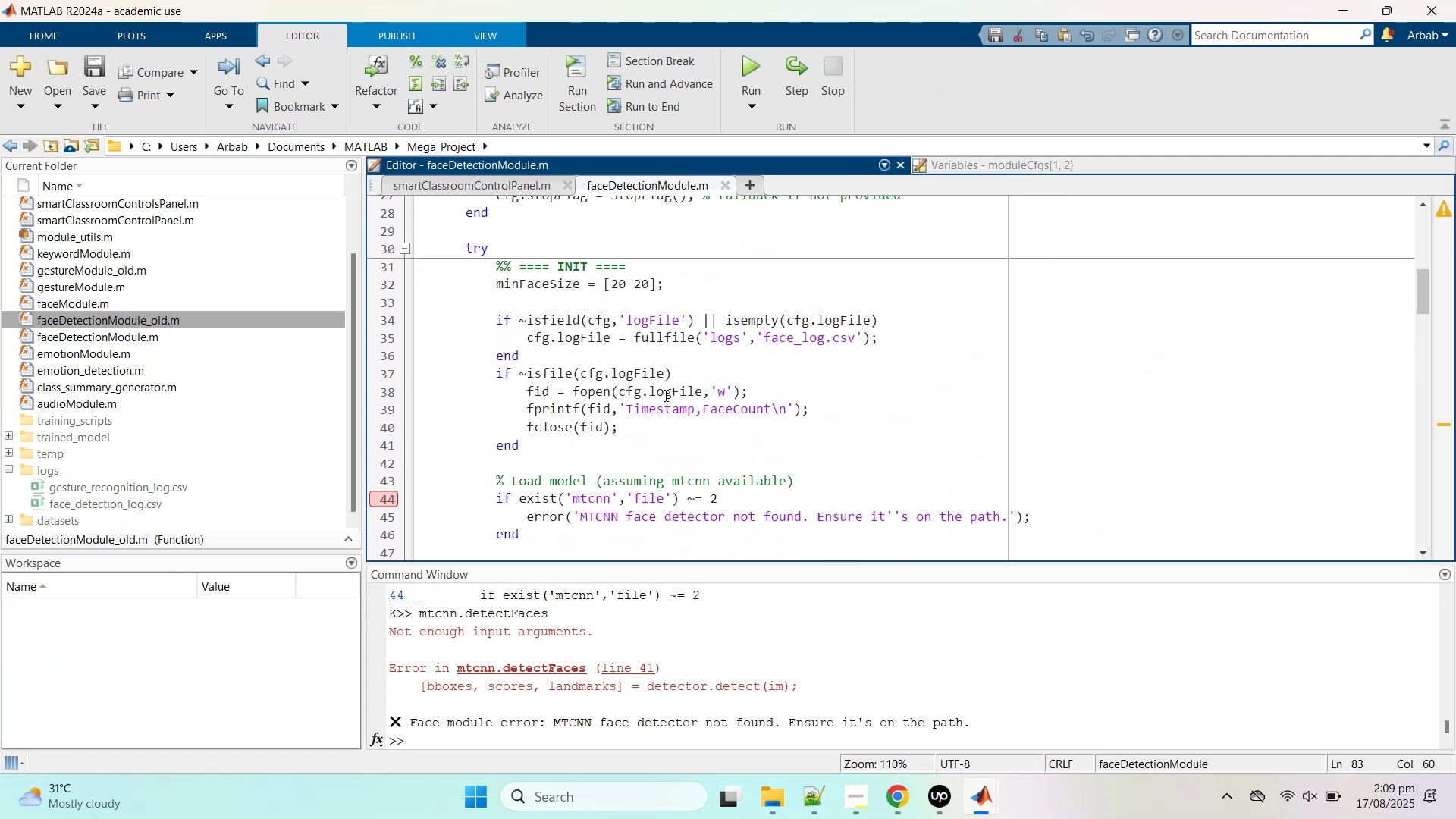 
scroll: coordinate [659, 421], scroll_direction: down, amount: 1.0
 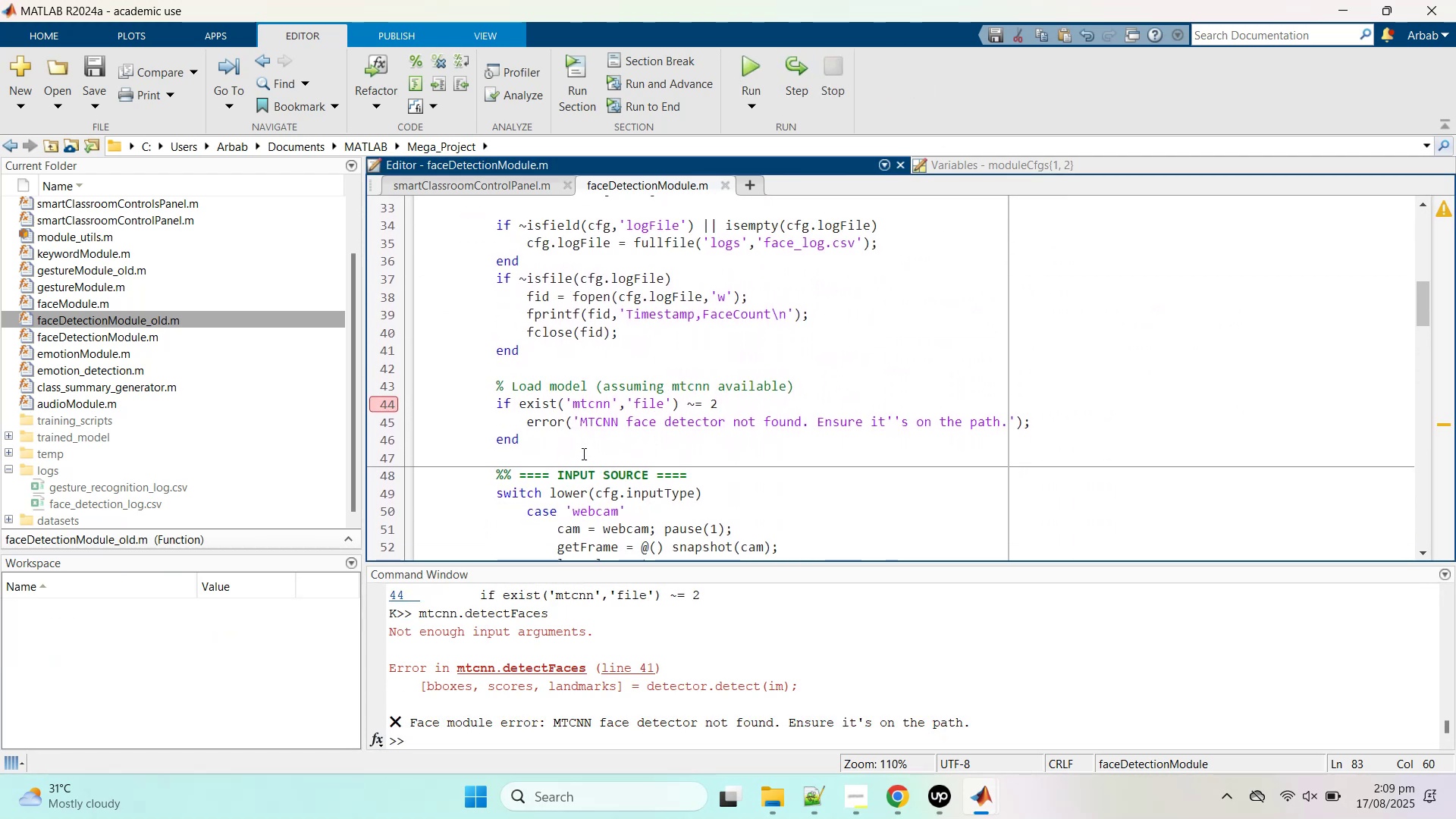 
left_click_drag(start_coordinate=[573, 444], to_coordinate=[391, 400])
 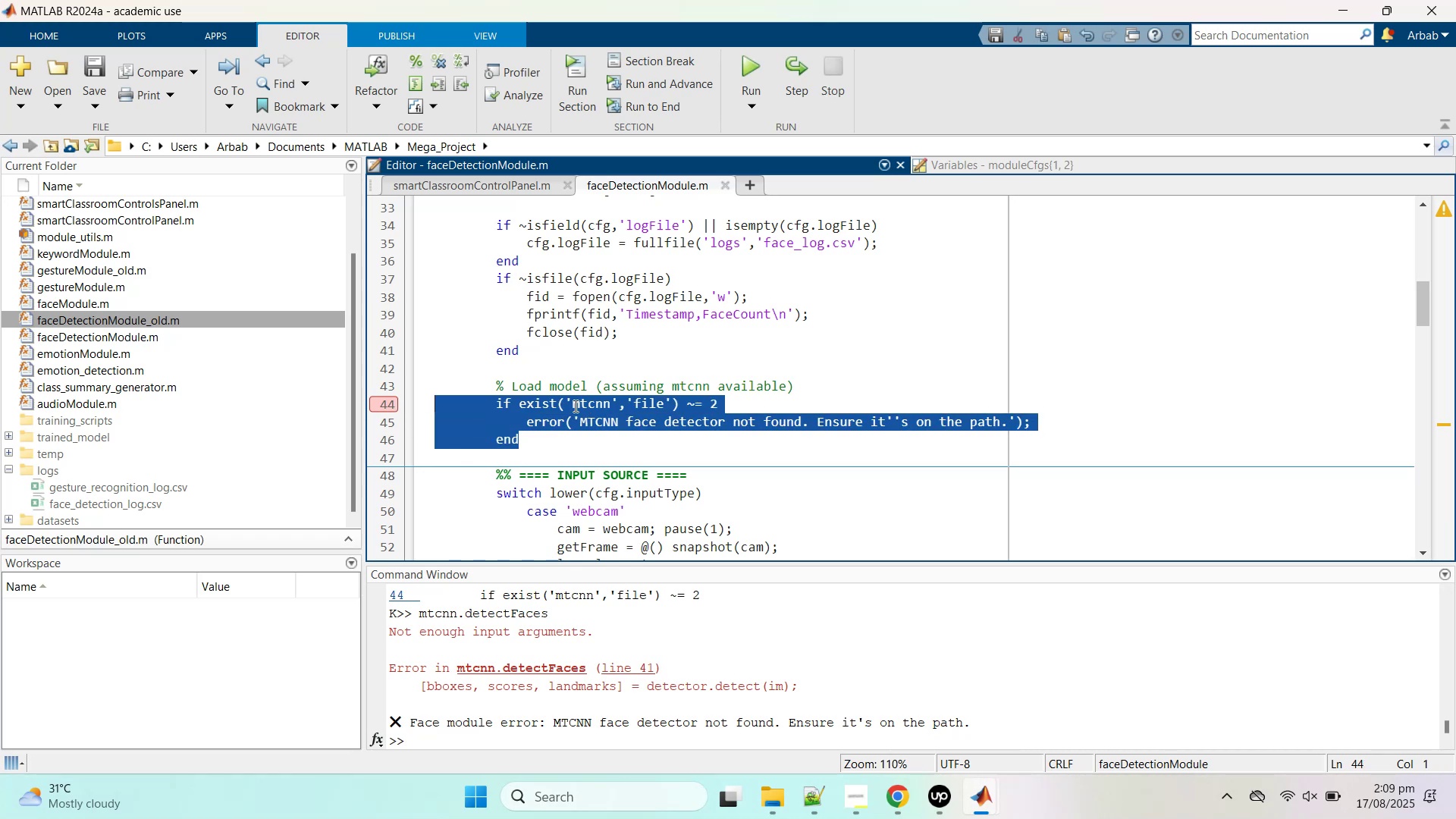 
right_click([579, 406])
 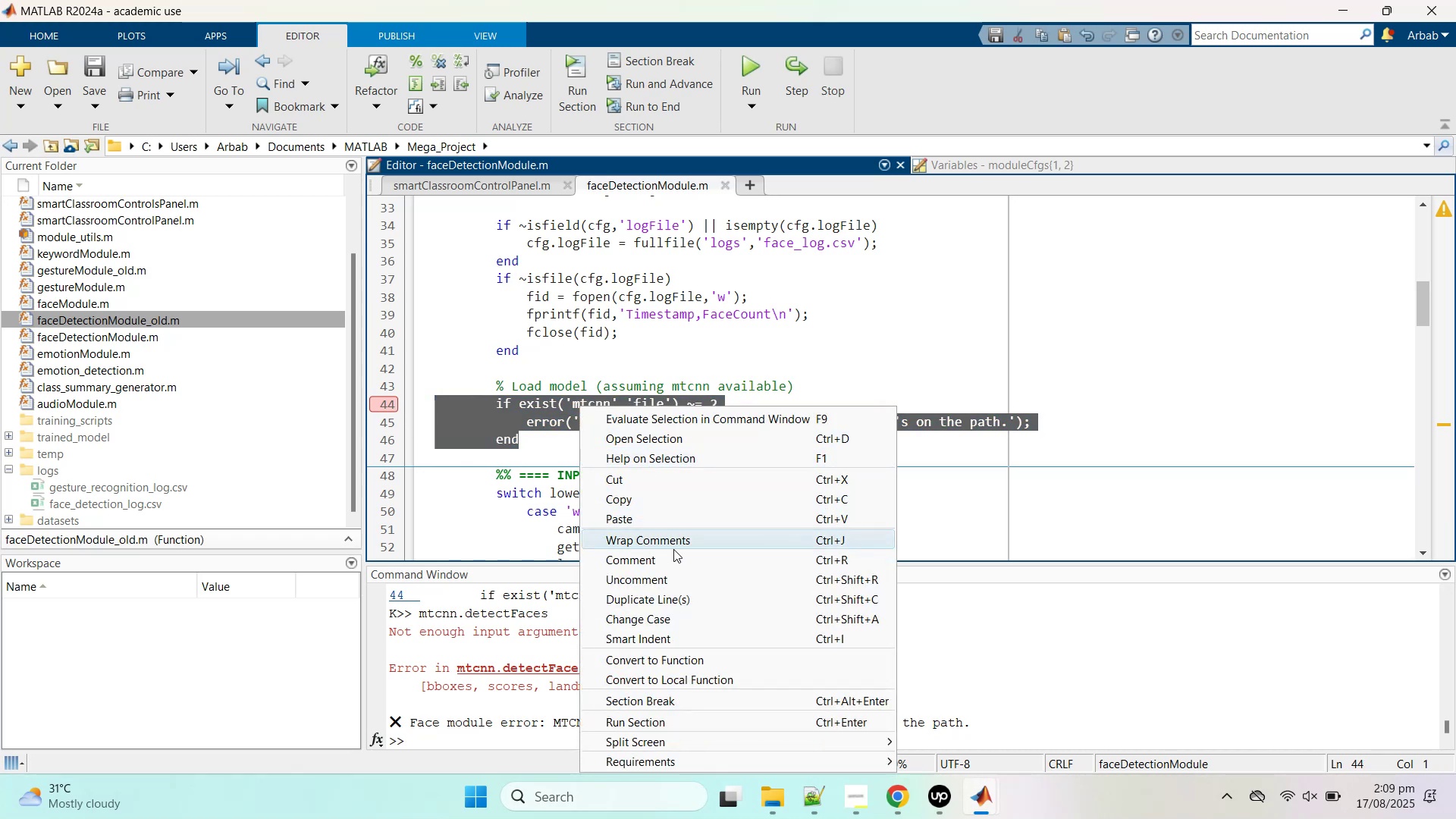 
left_click([676, 557])
 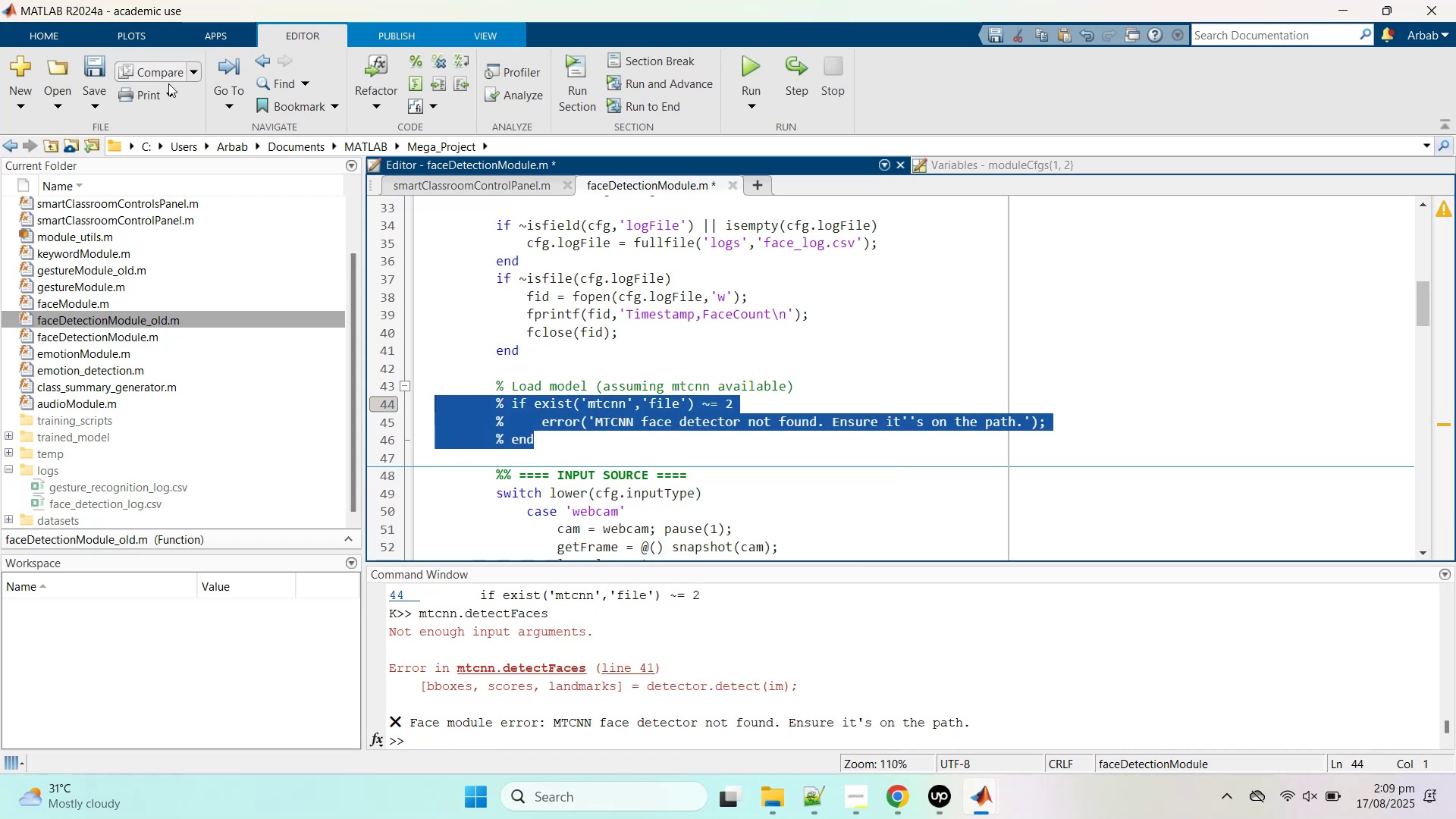 
left_click([89, 56])
 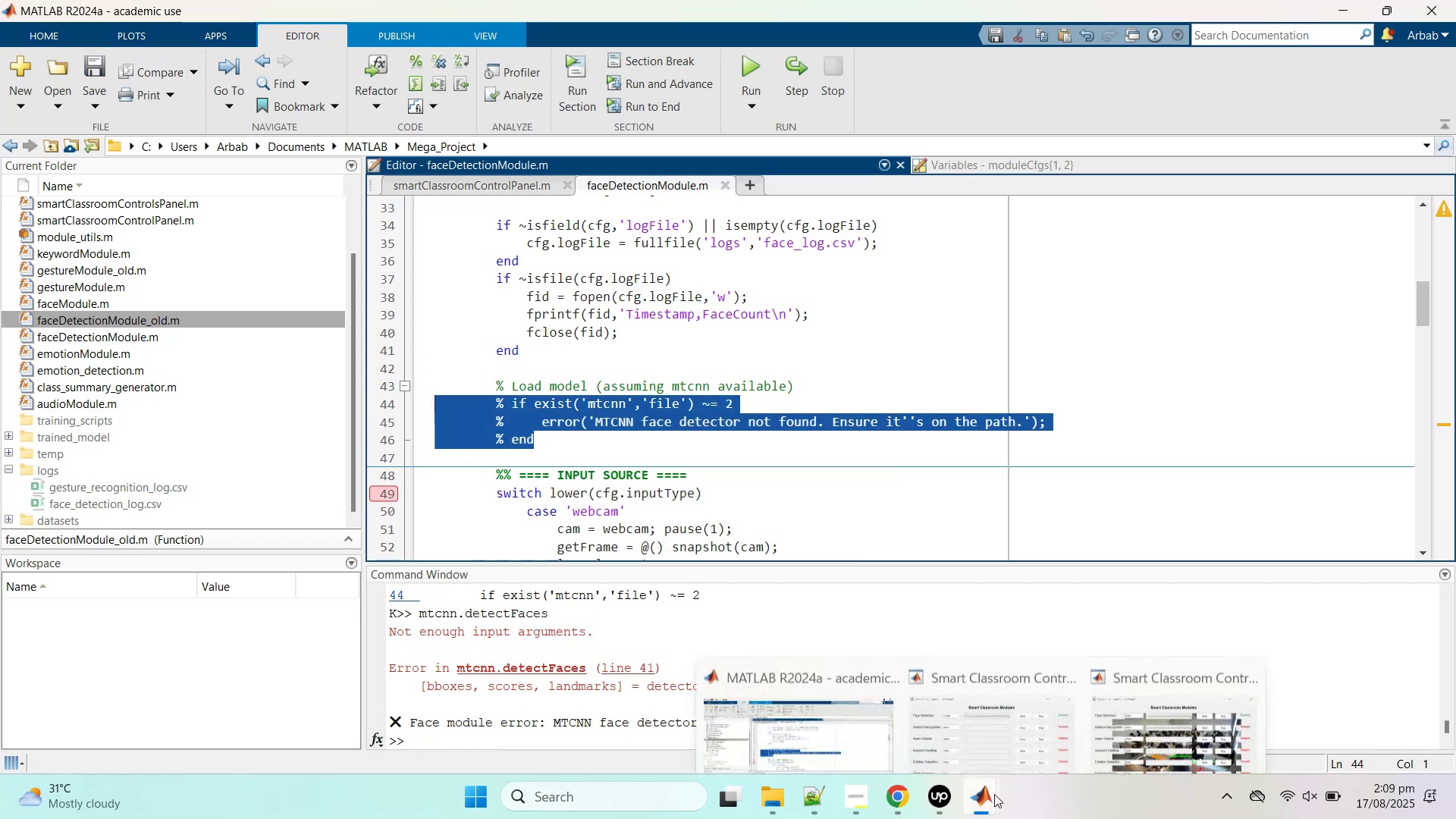 
left_click([1156, 698])
 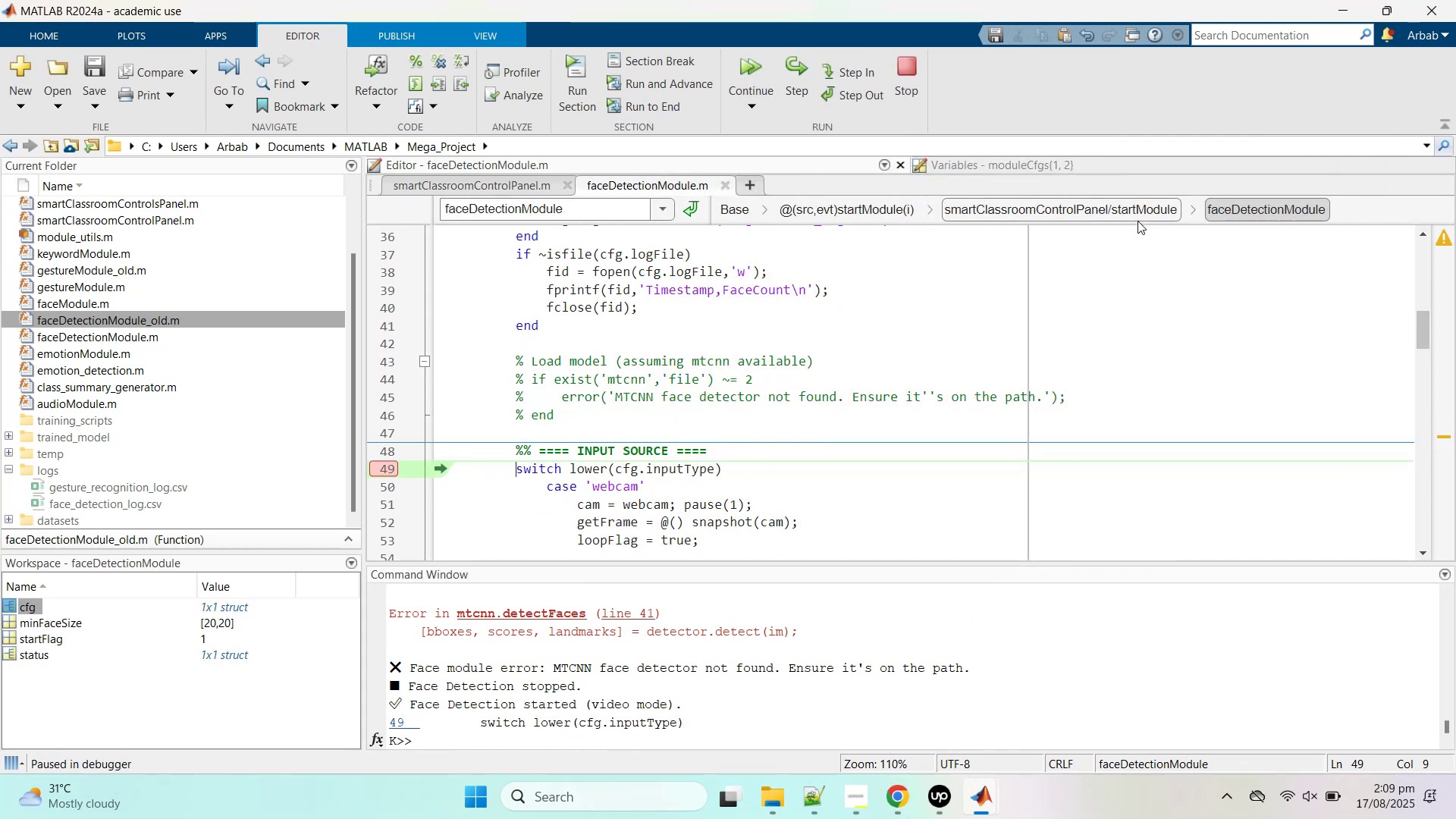 
wait(5.38)
 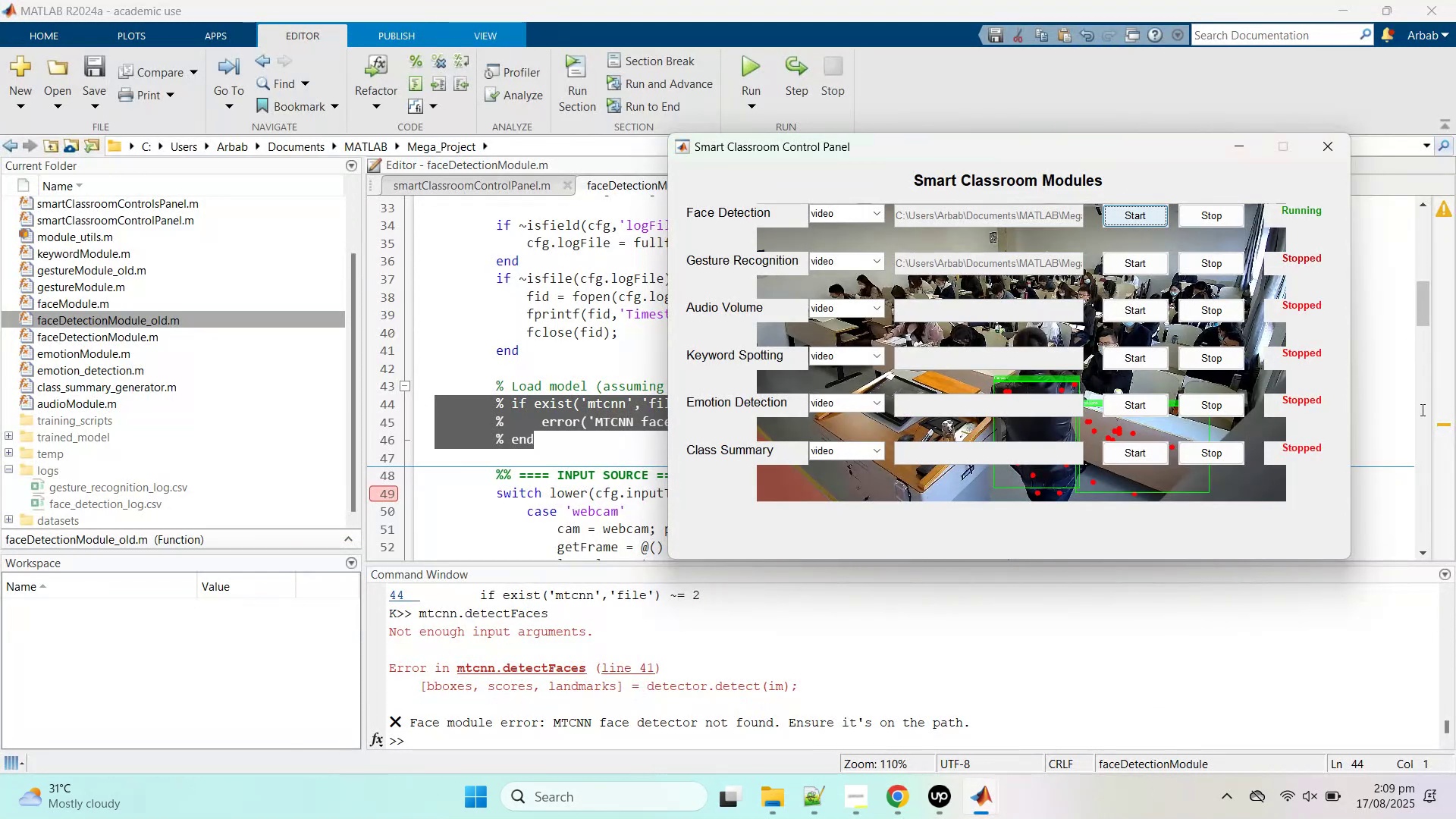 
left_click([395, 468])
 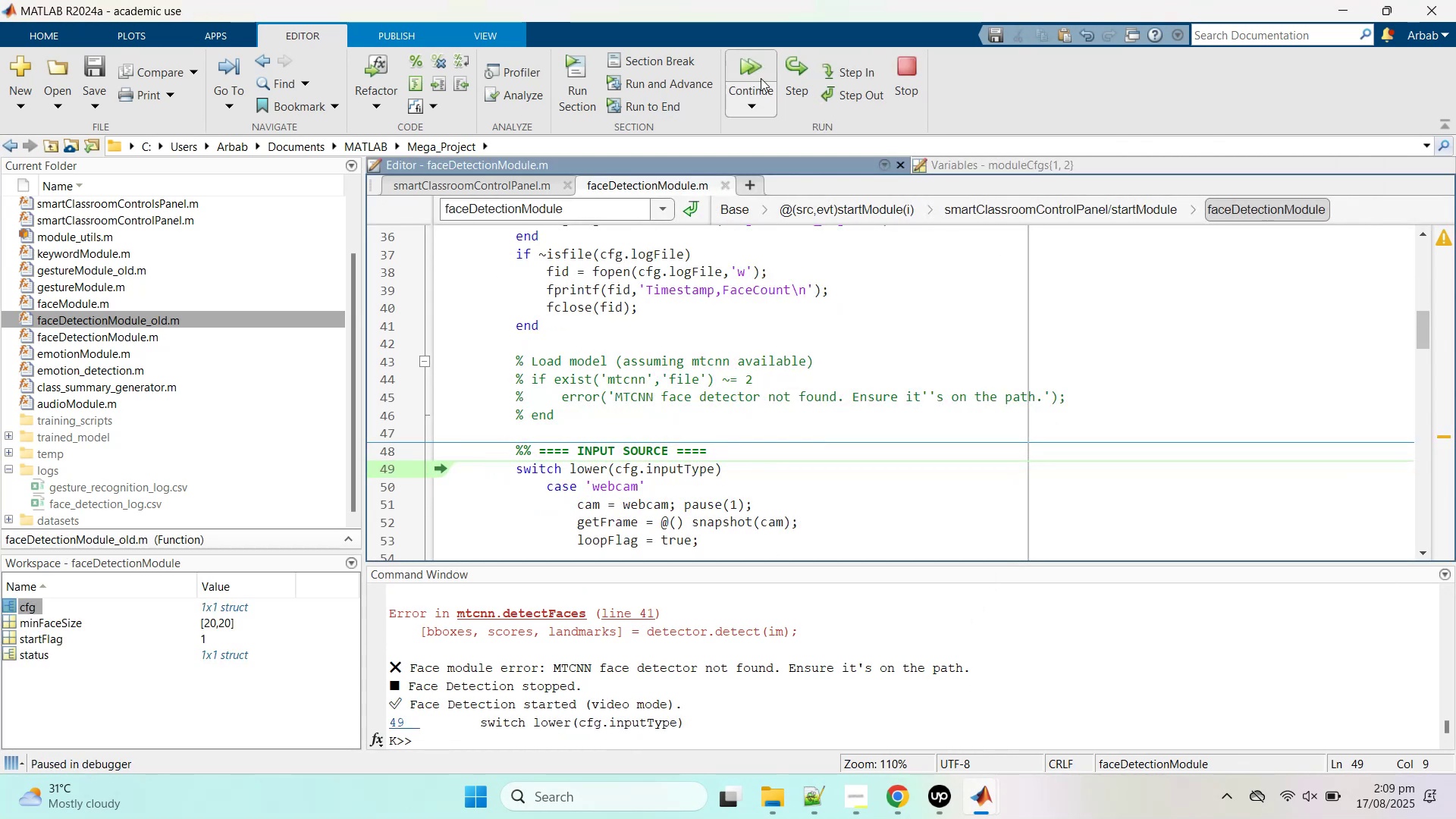 
left_click([748, 64])
 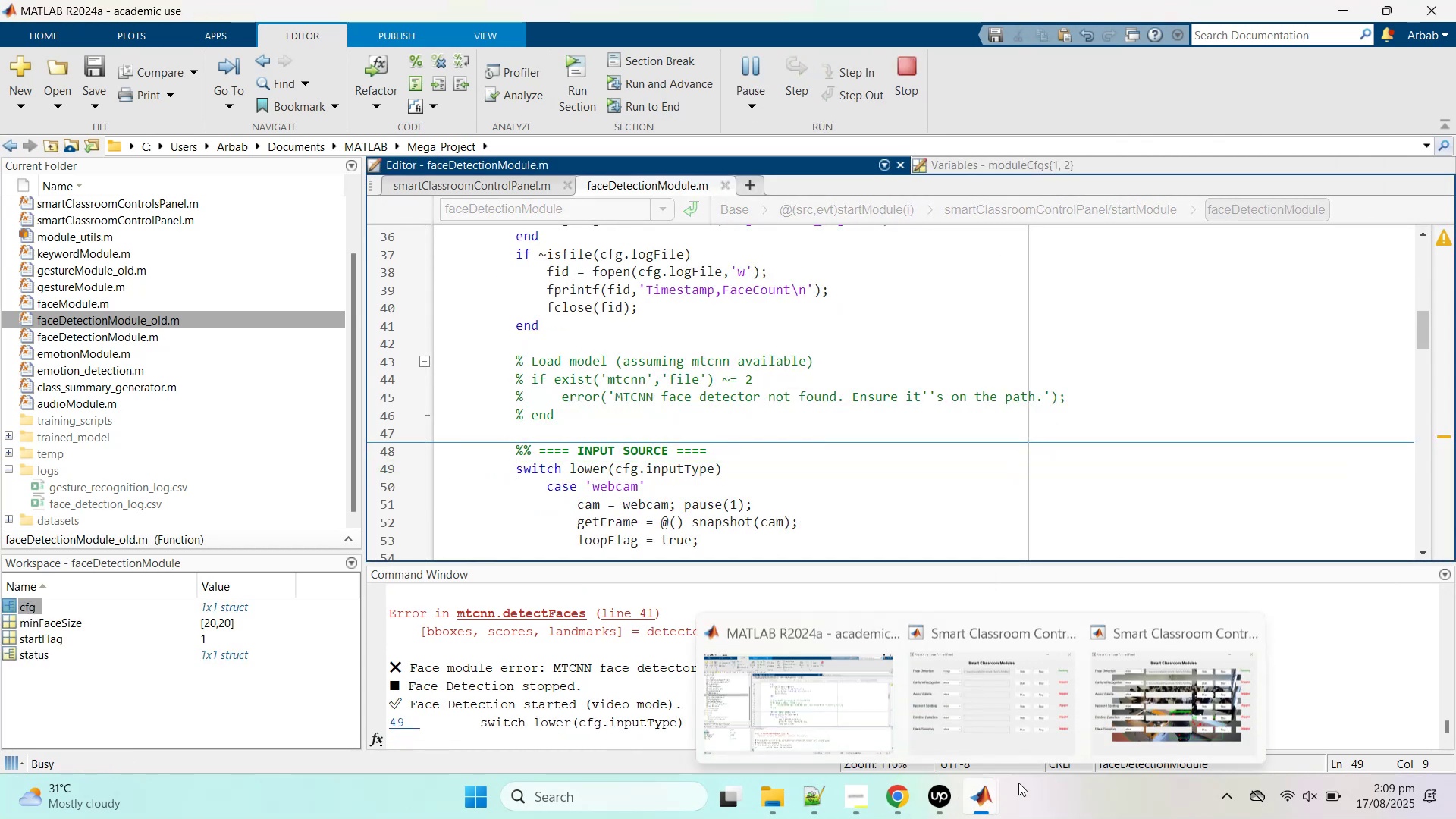 
left_click([1171, 707])
 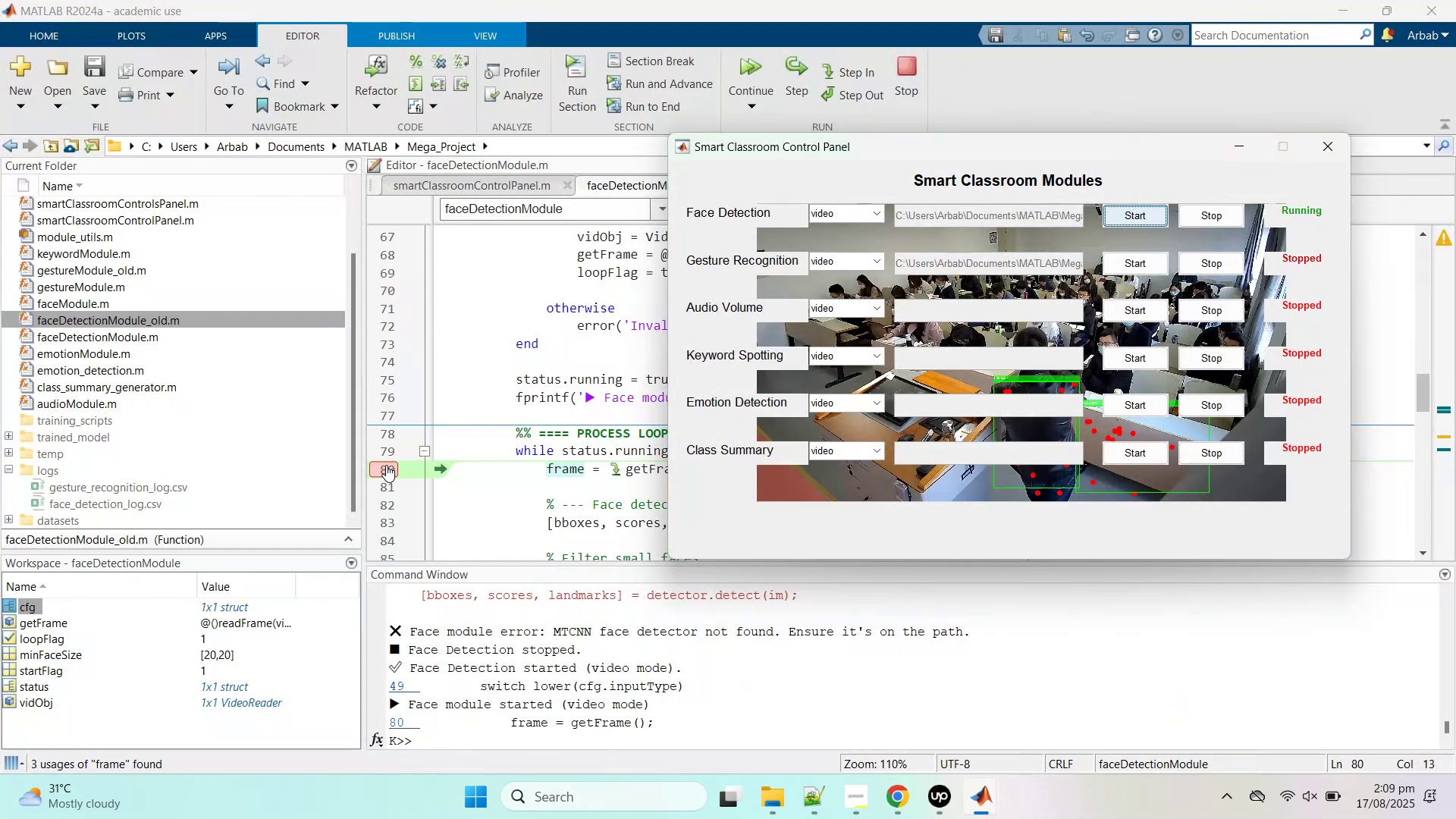 
left_click([386, 465])
 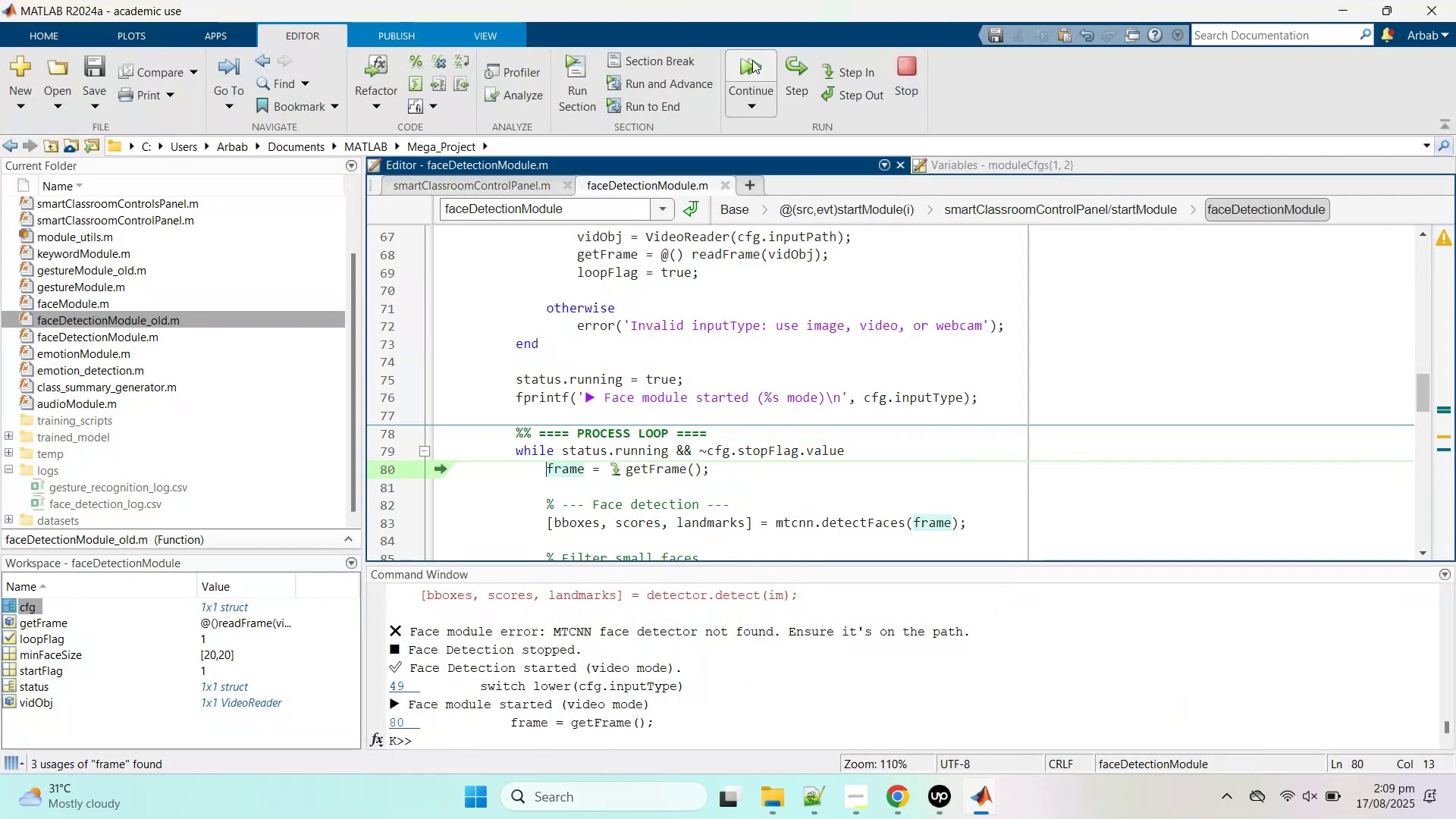 
left_click([752, 59])
 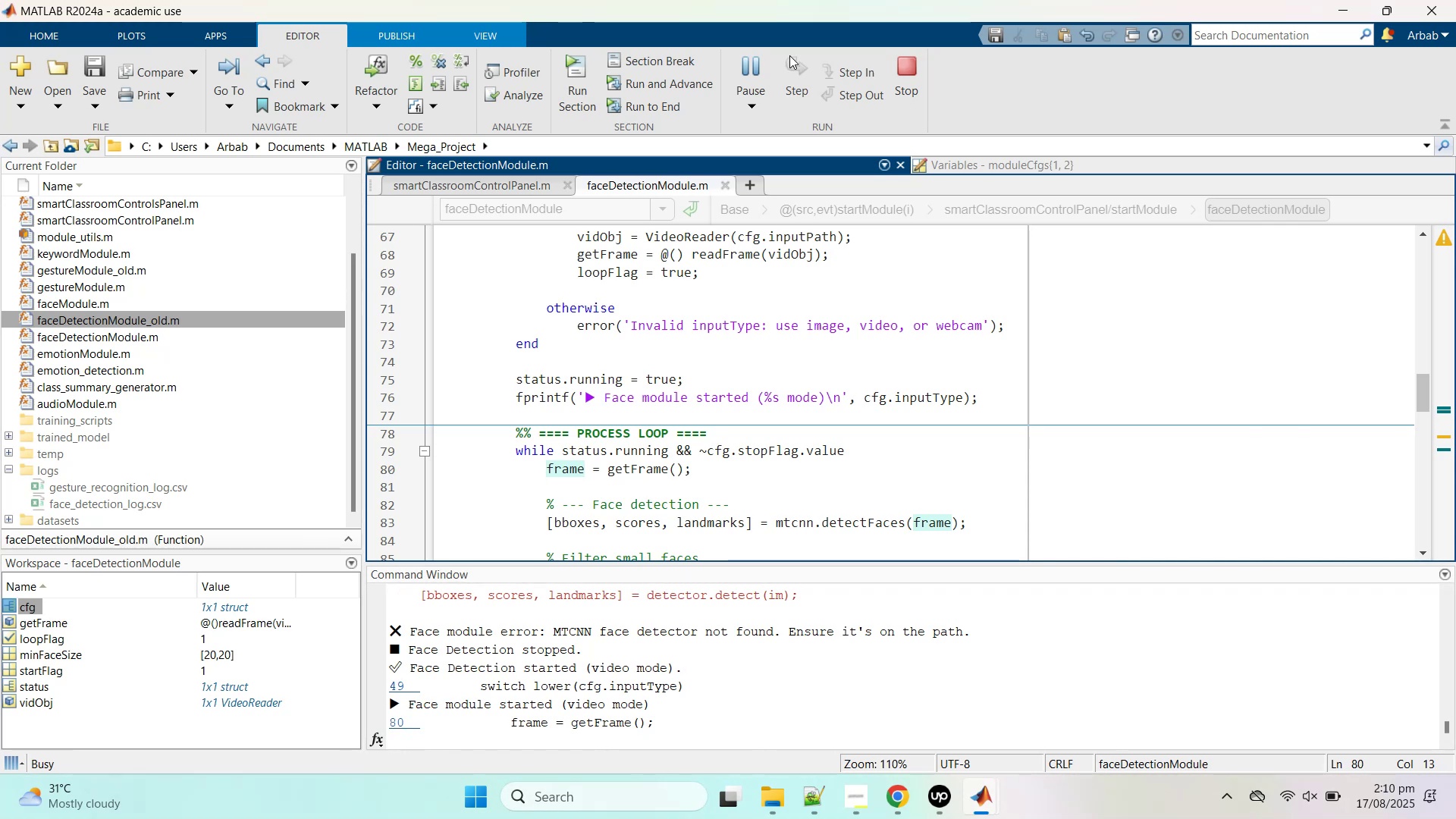 
wait(33.5)
 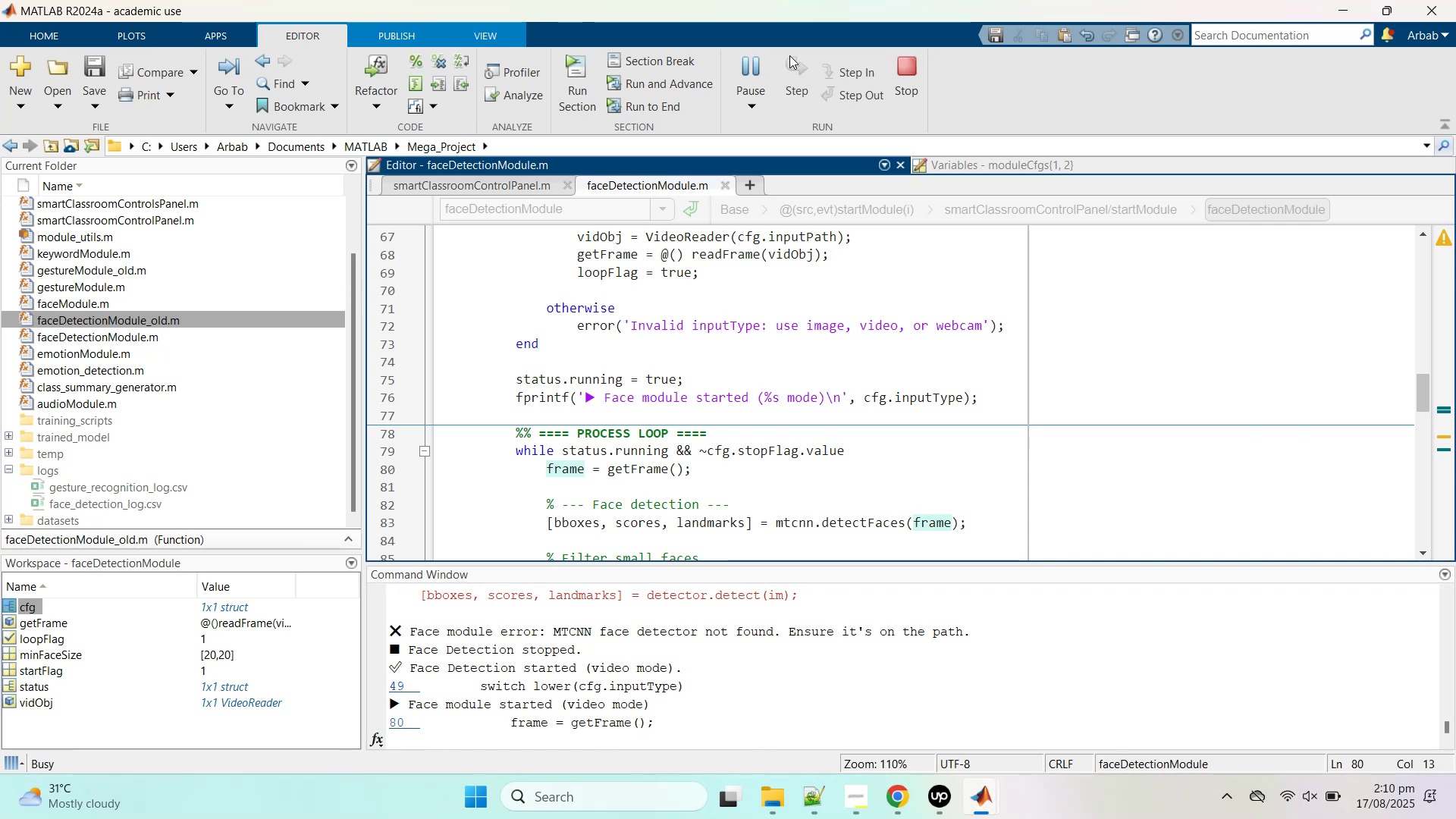 
left_click([1233, 209])
 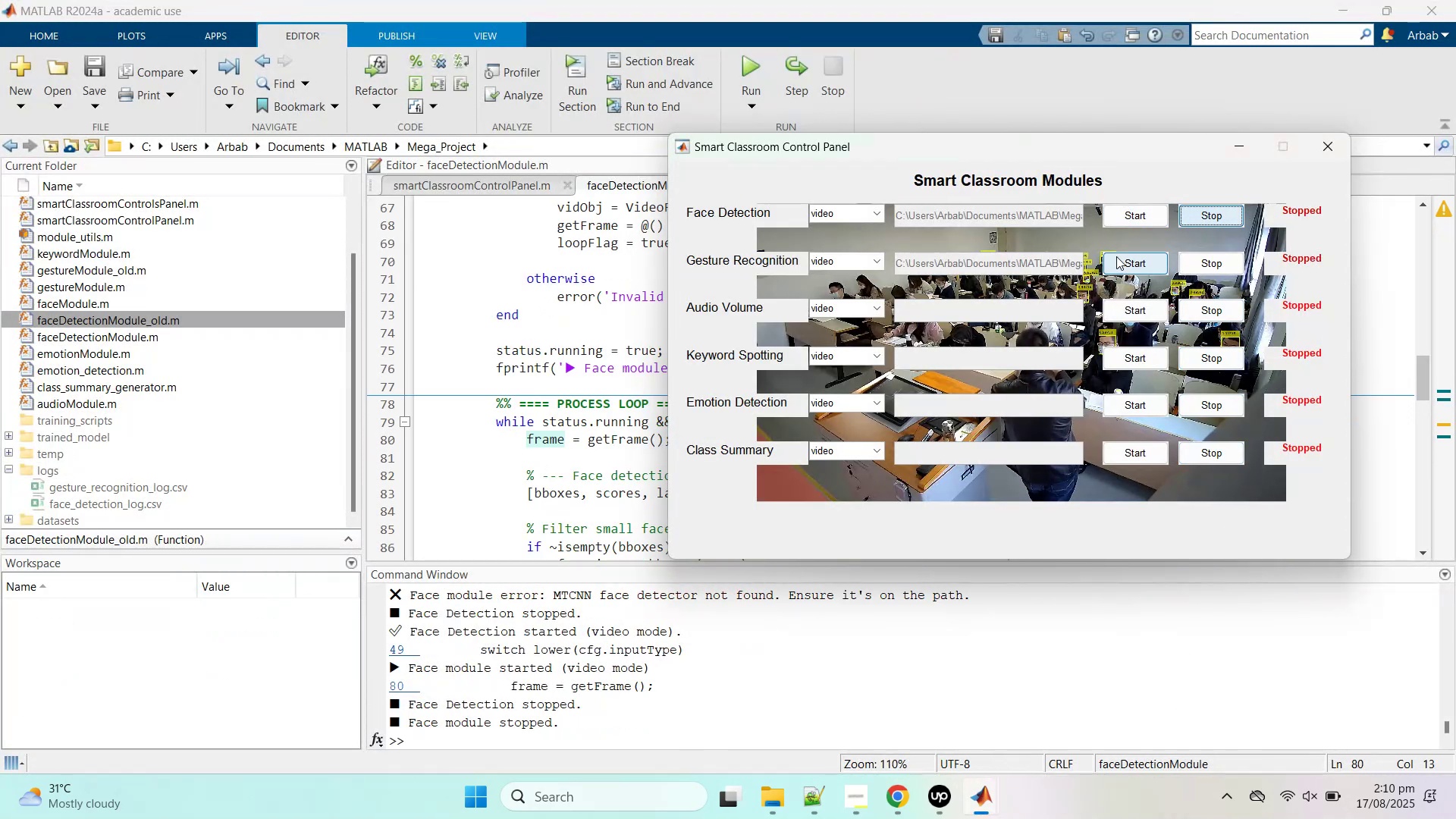 
left_click([1046, 259])
 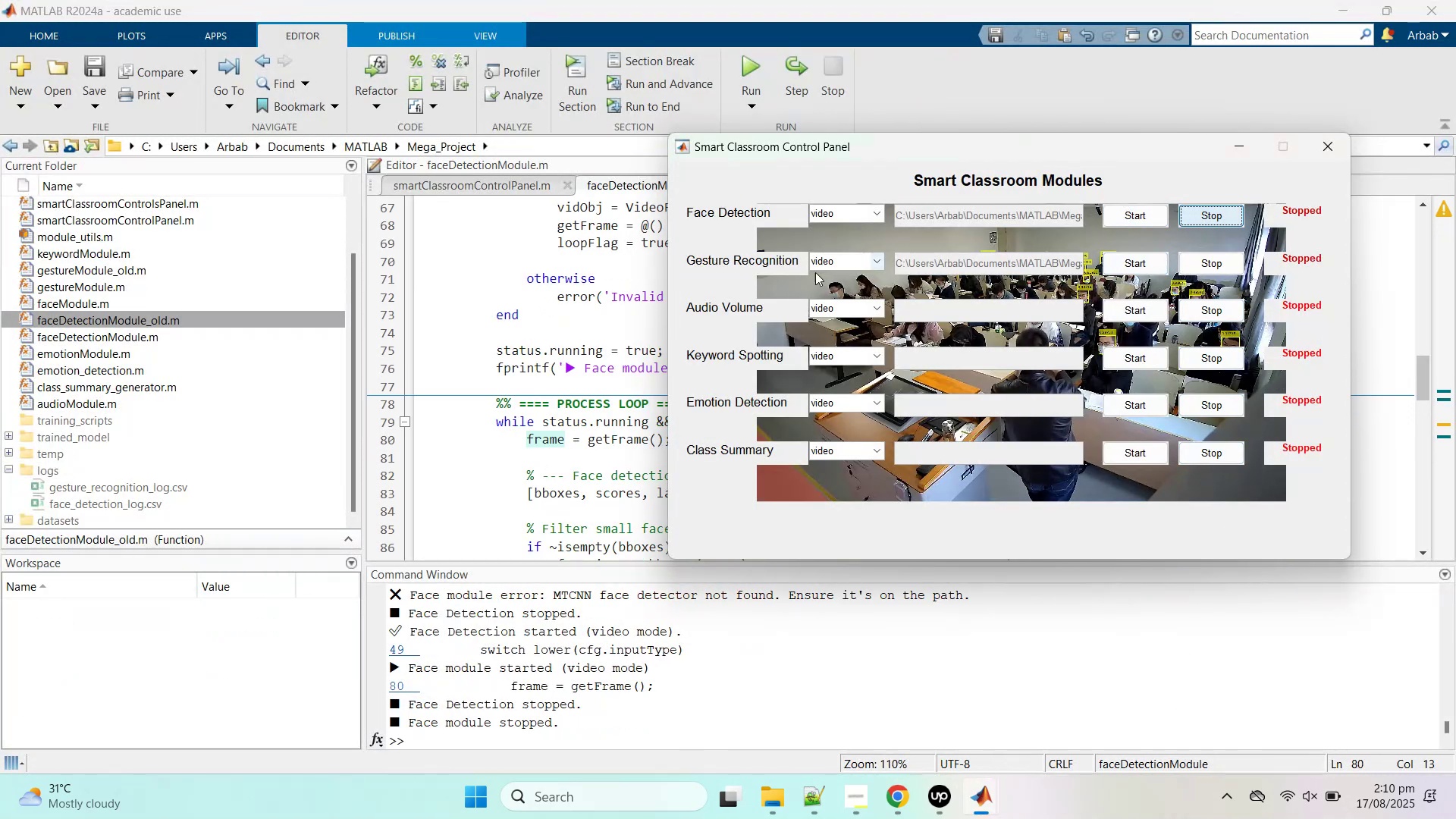 
left_click([845, 260])
 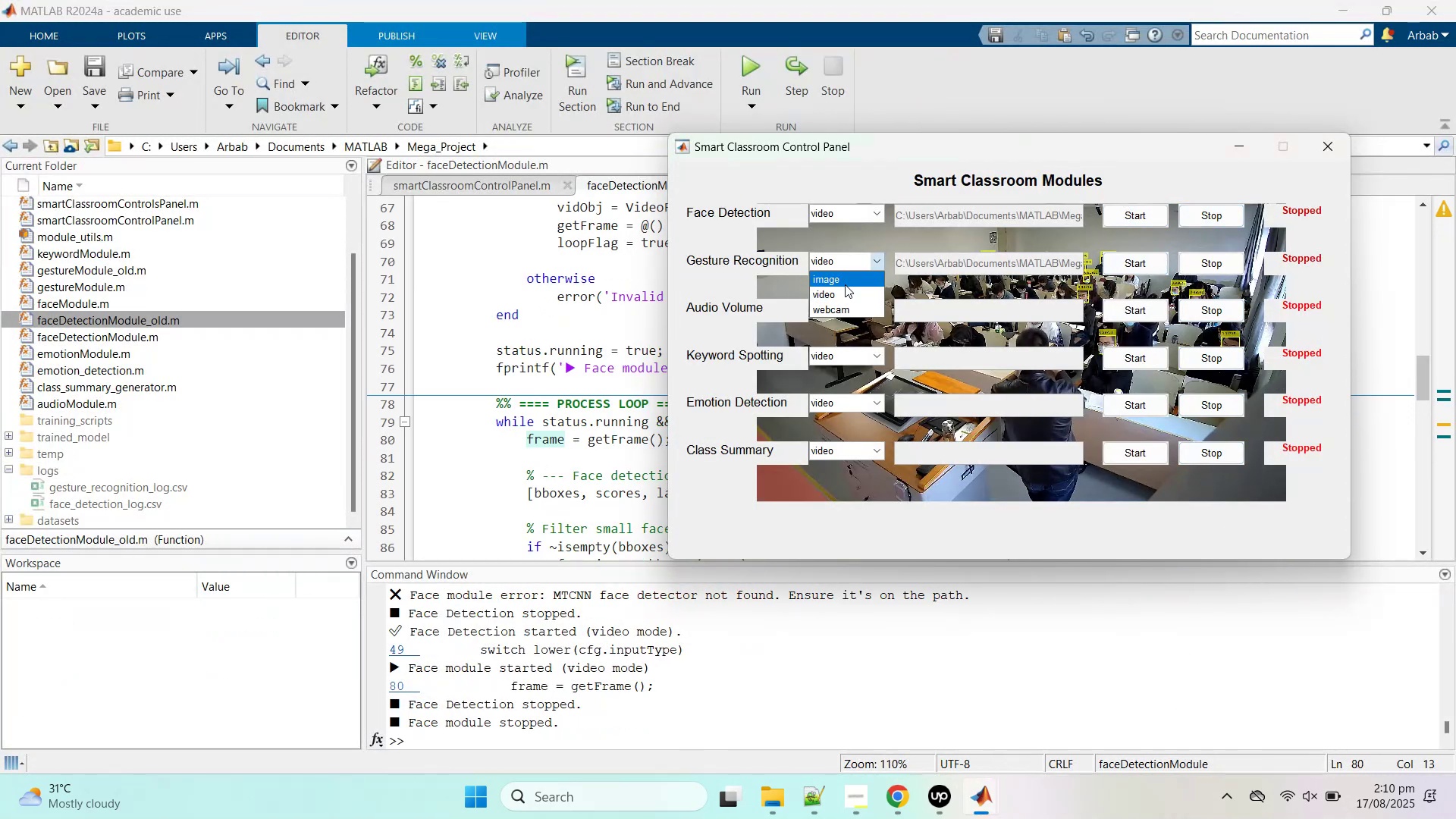 
left_click([845, 284])
 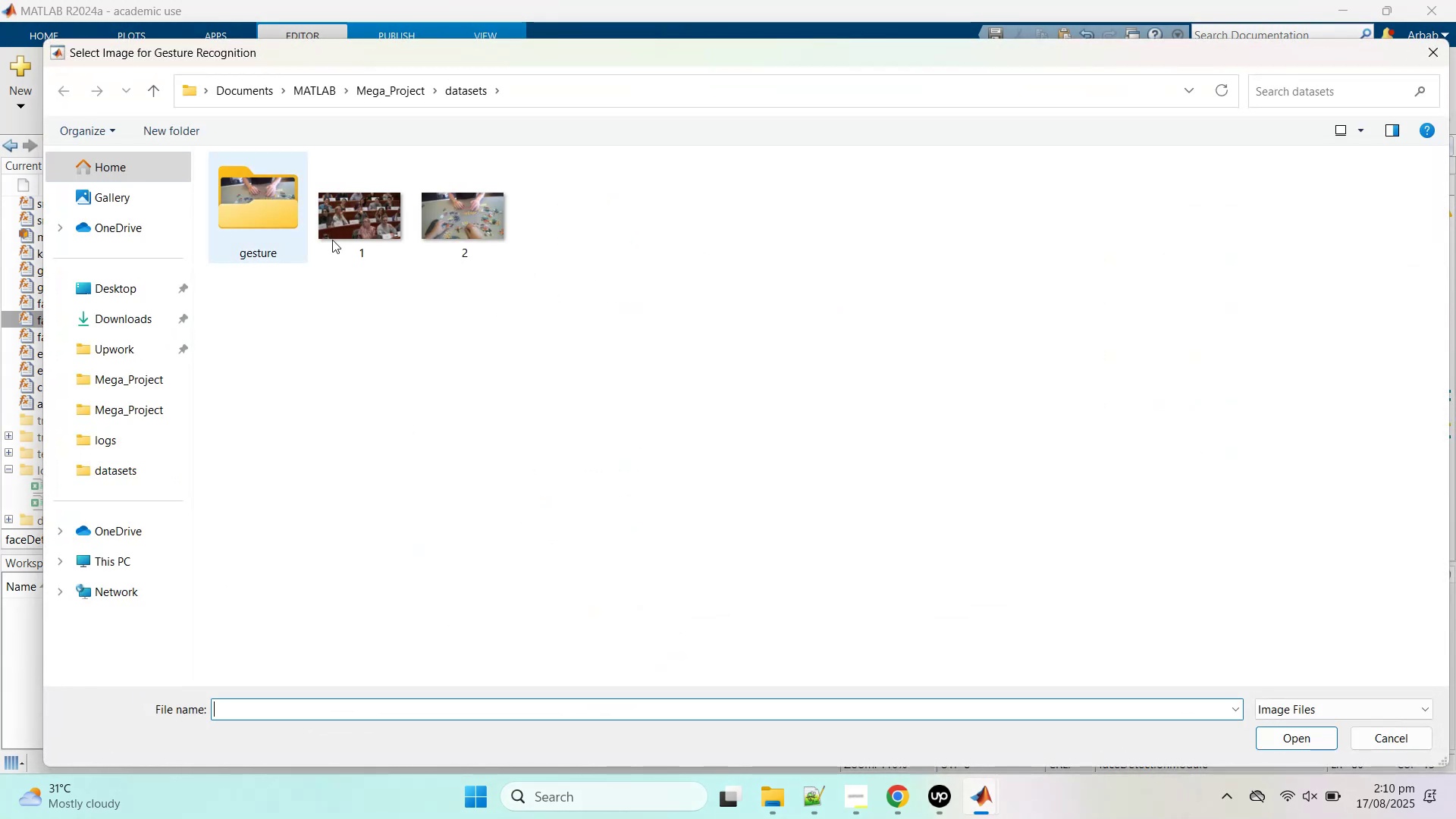 
double_click([346, 231])
 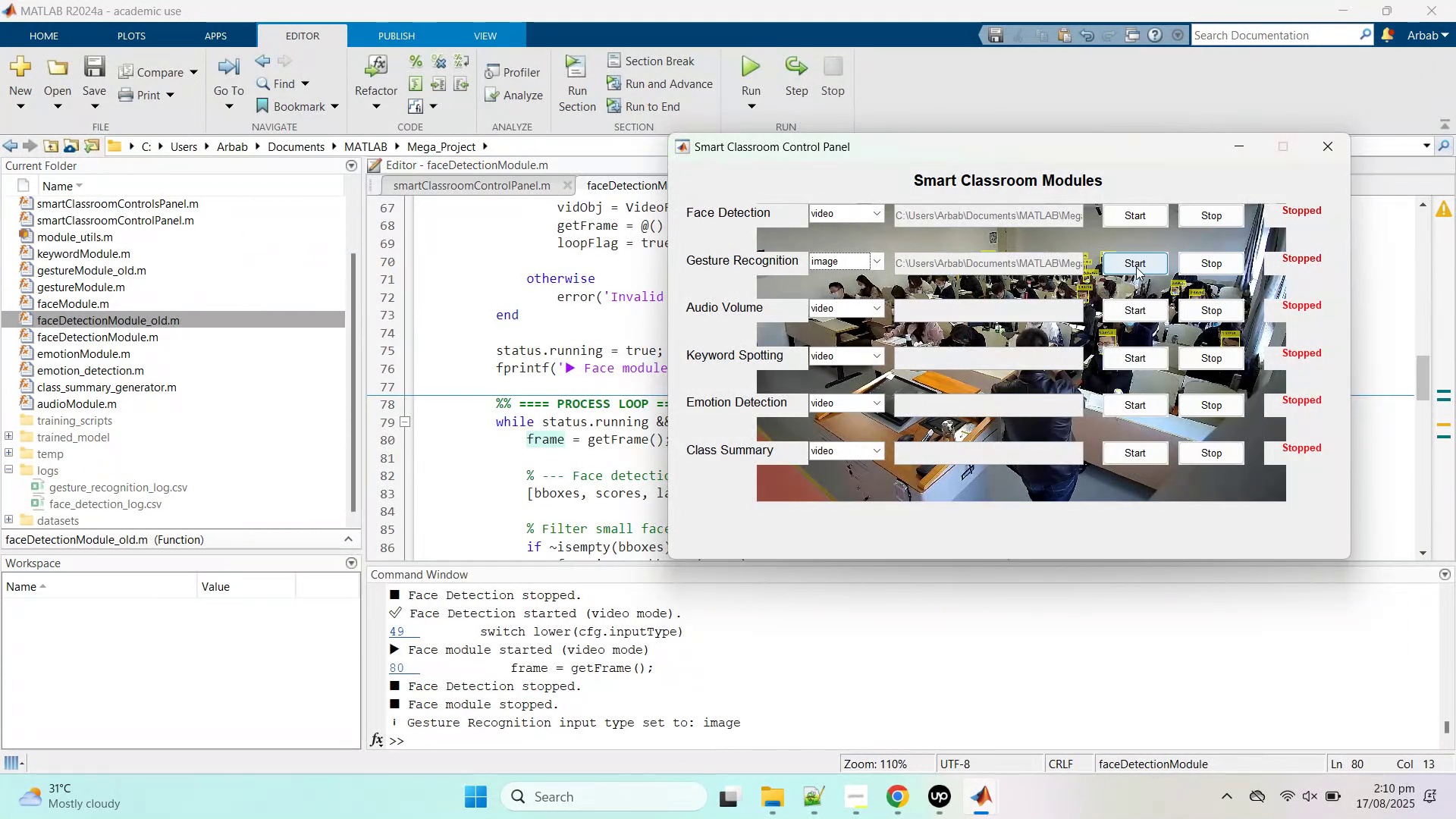 
left_click([1136, 267])
 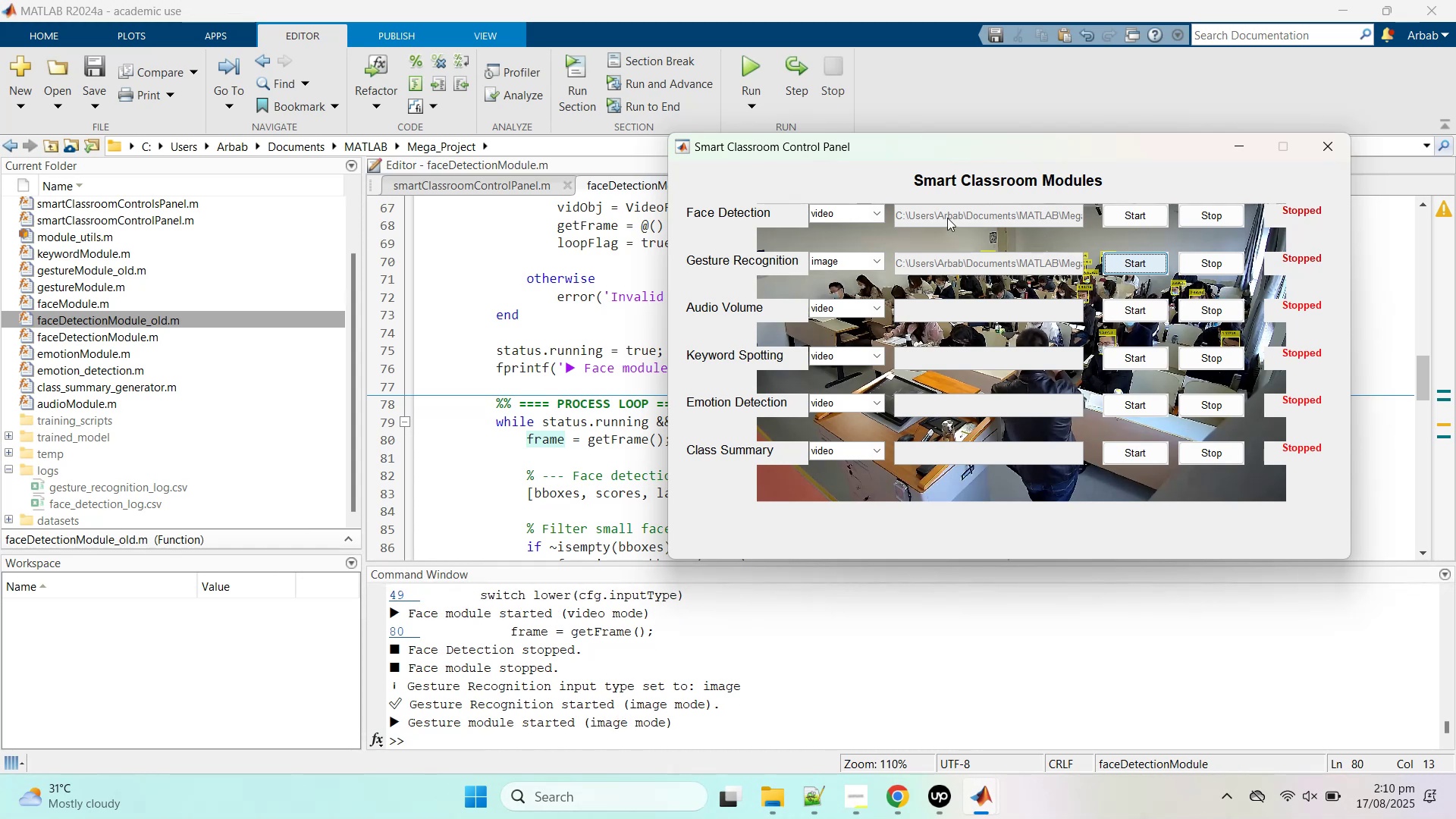 
wait(12.74)
 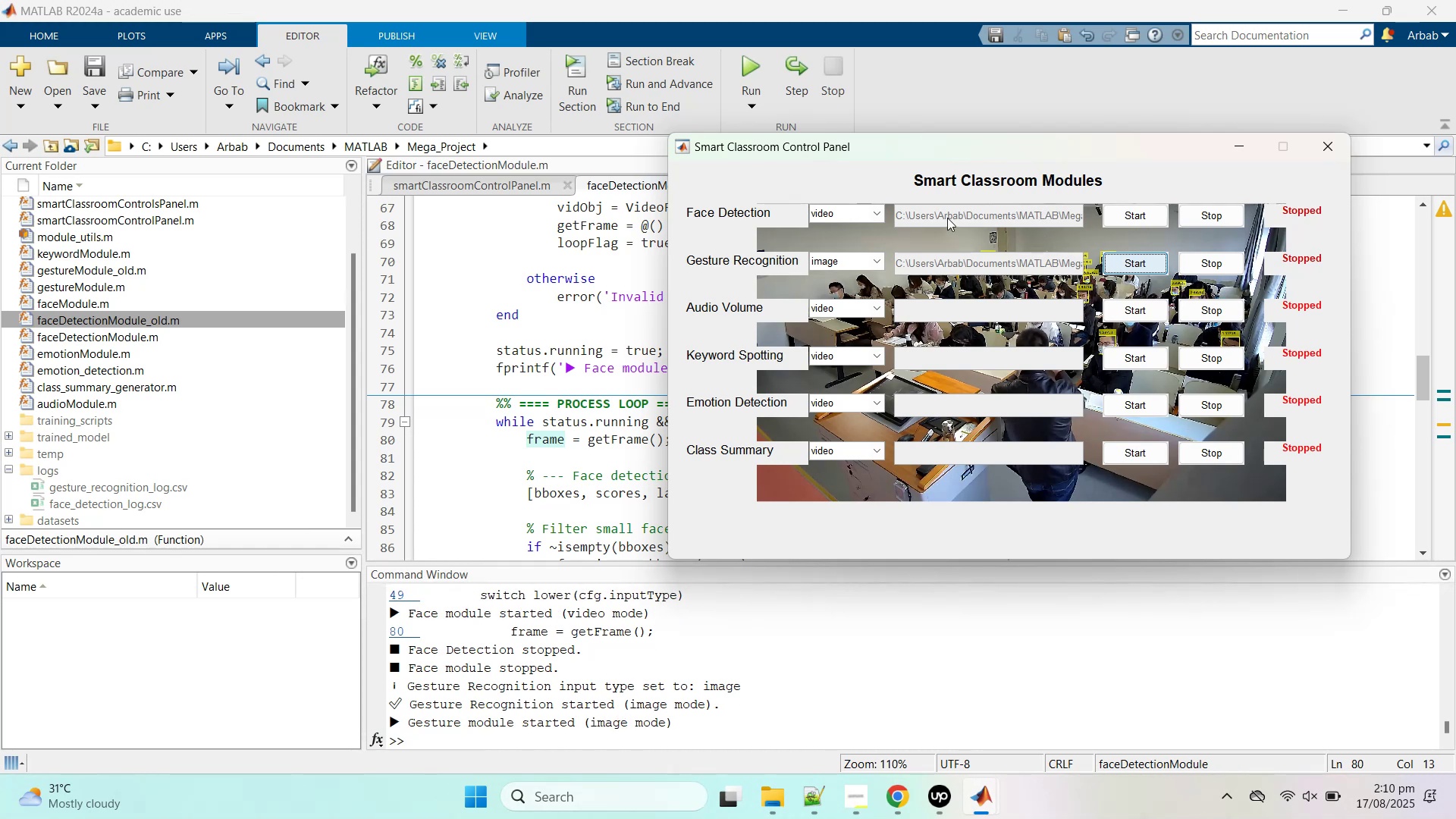 
left_click([1138, 215])
 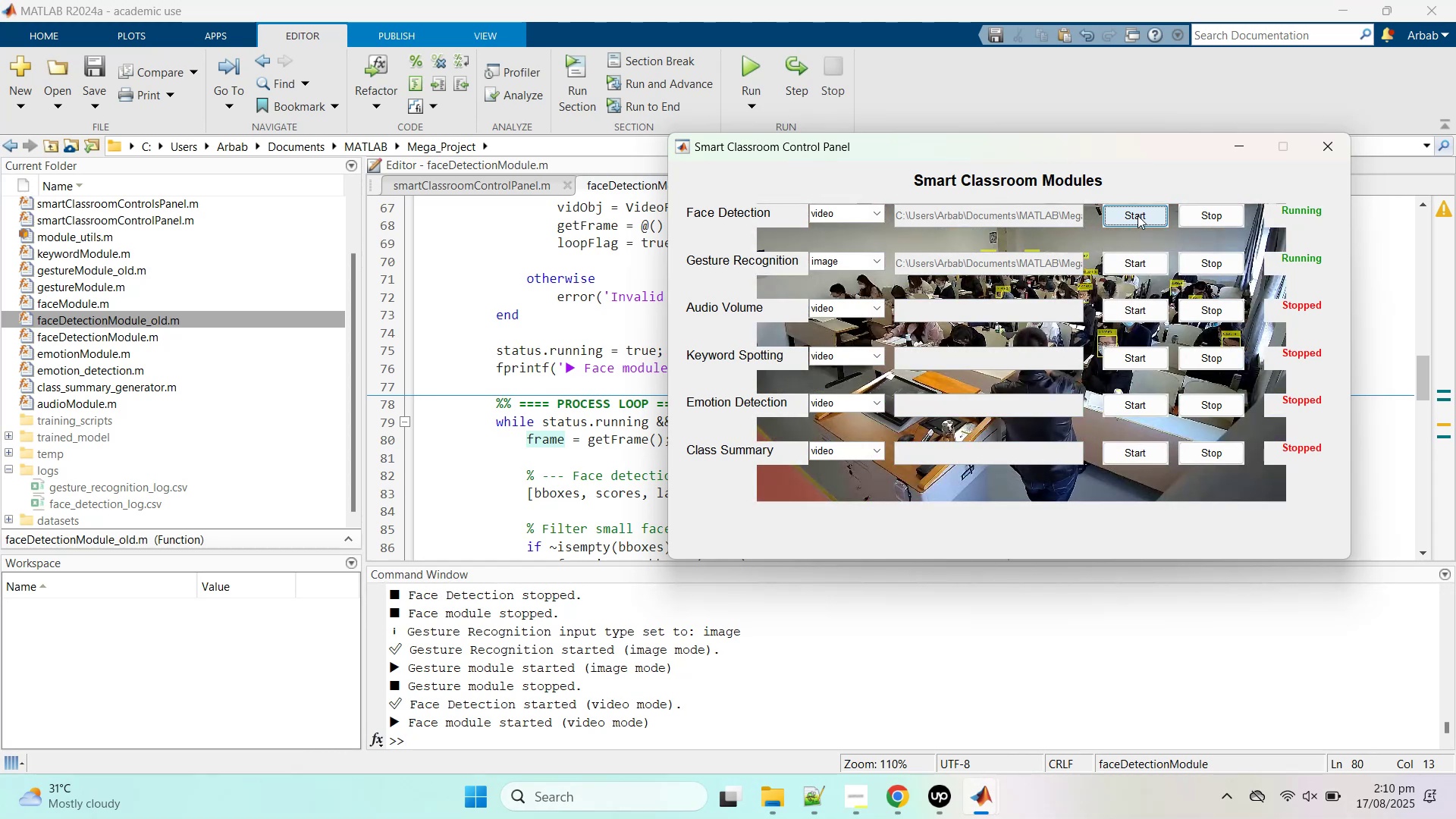 
wait(6.11)
 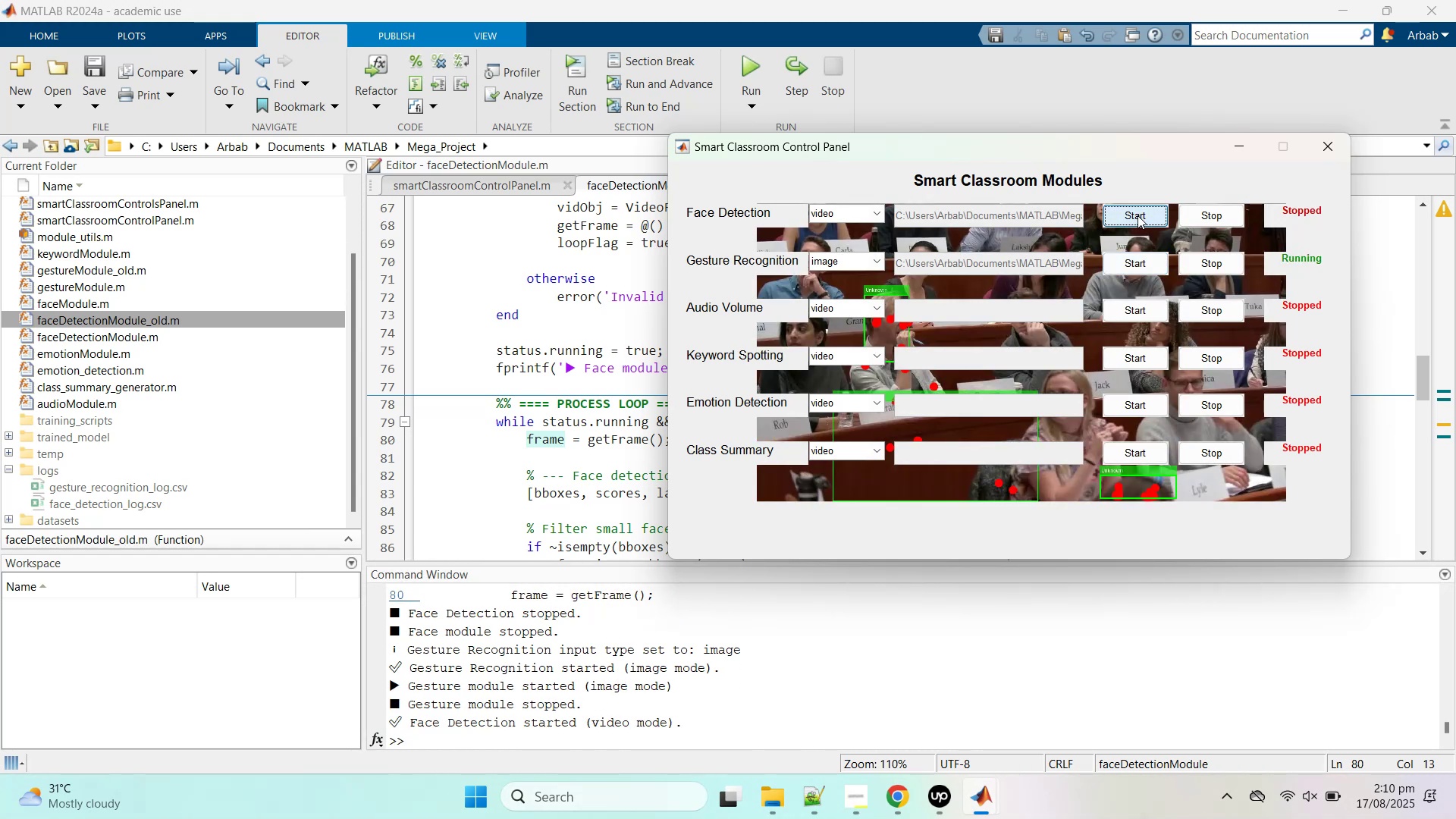 
left_click([1207, 219])
 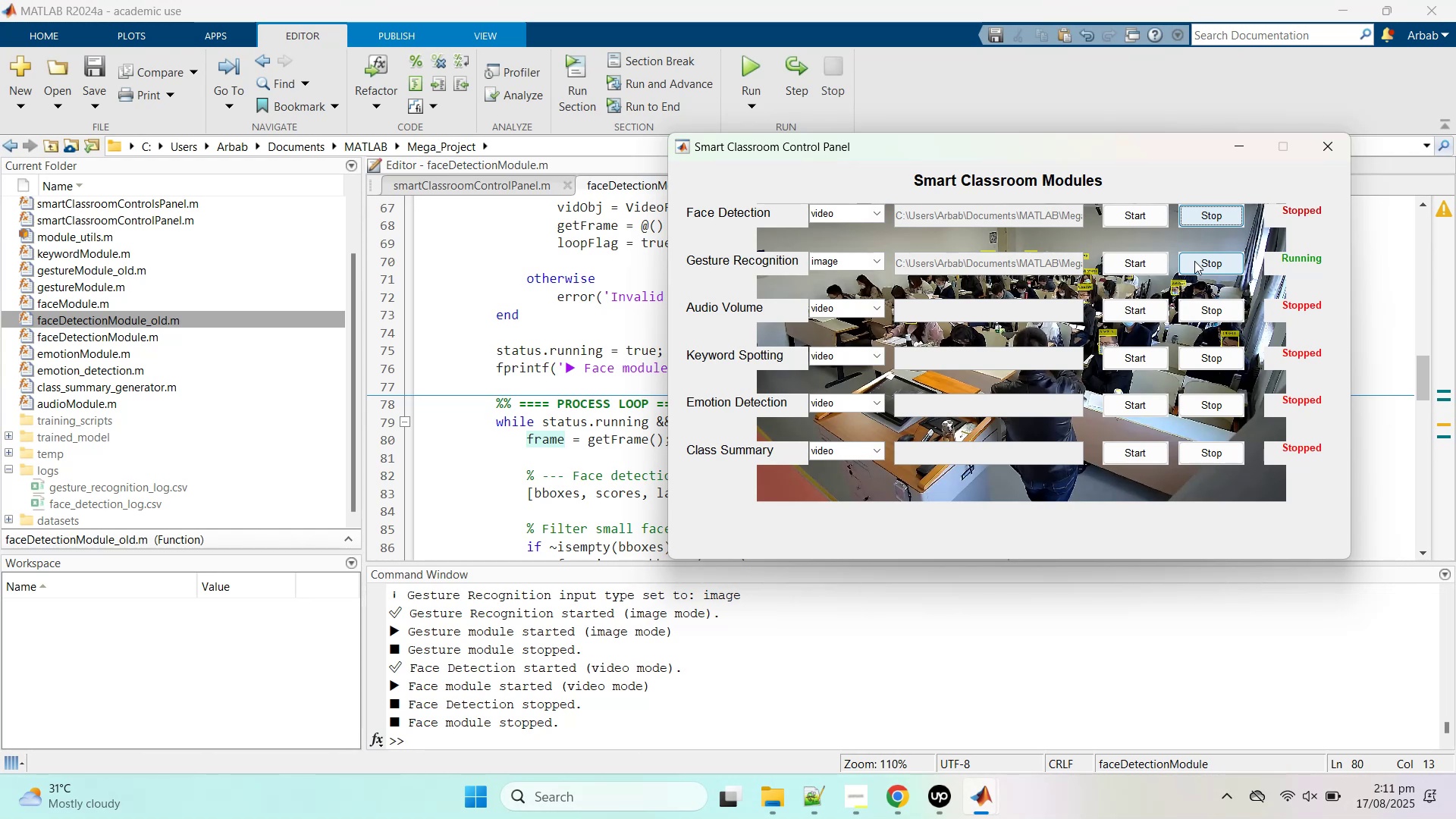 
wait(27.57)
 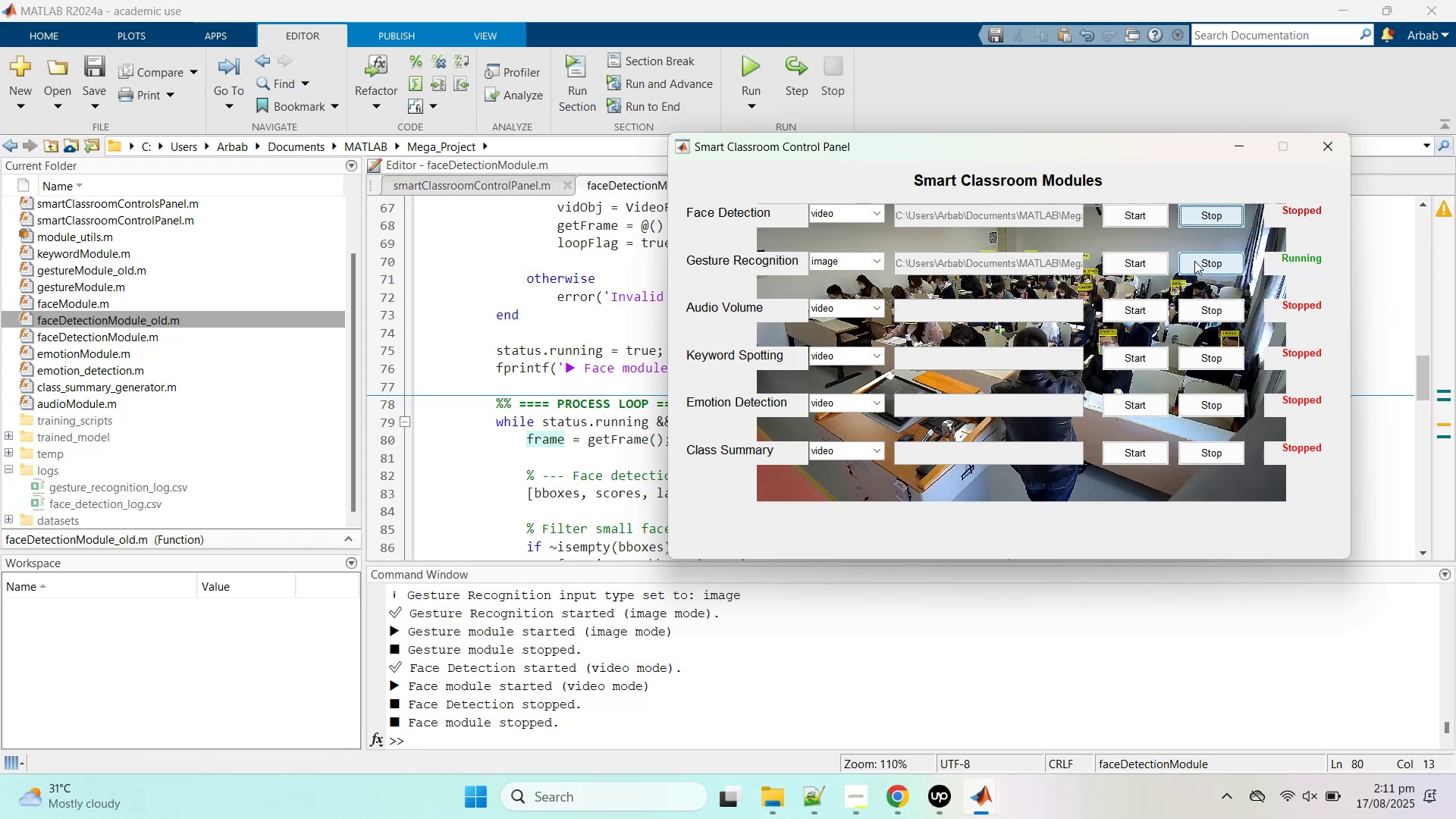 
left_click([1213, 220])
 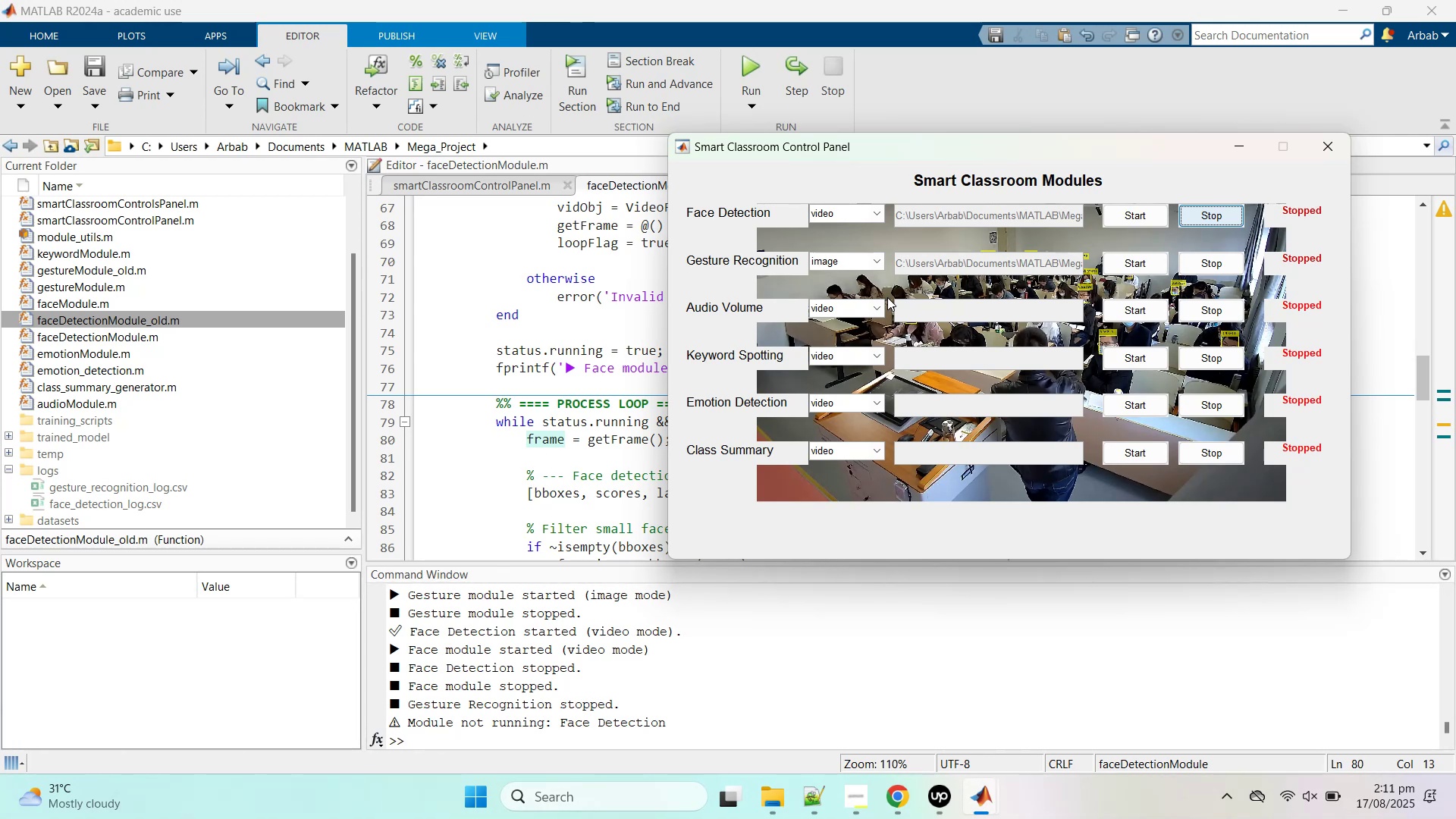 
wait(19.69)
 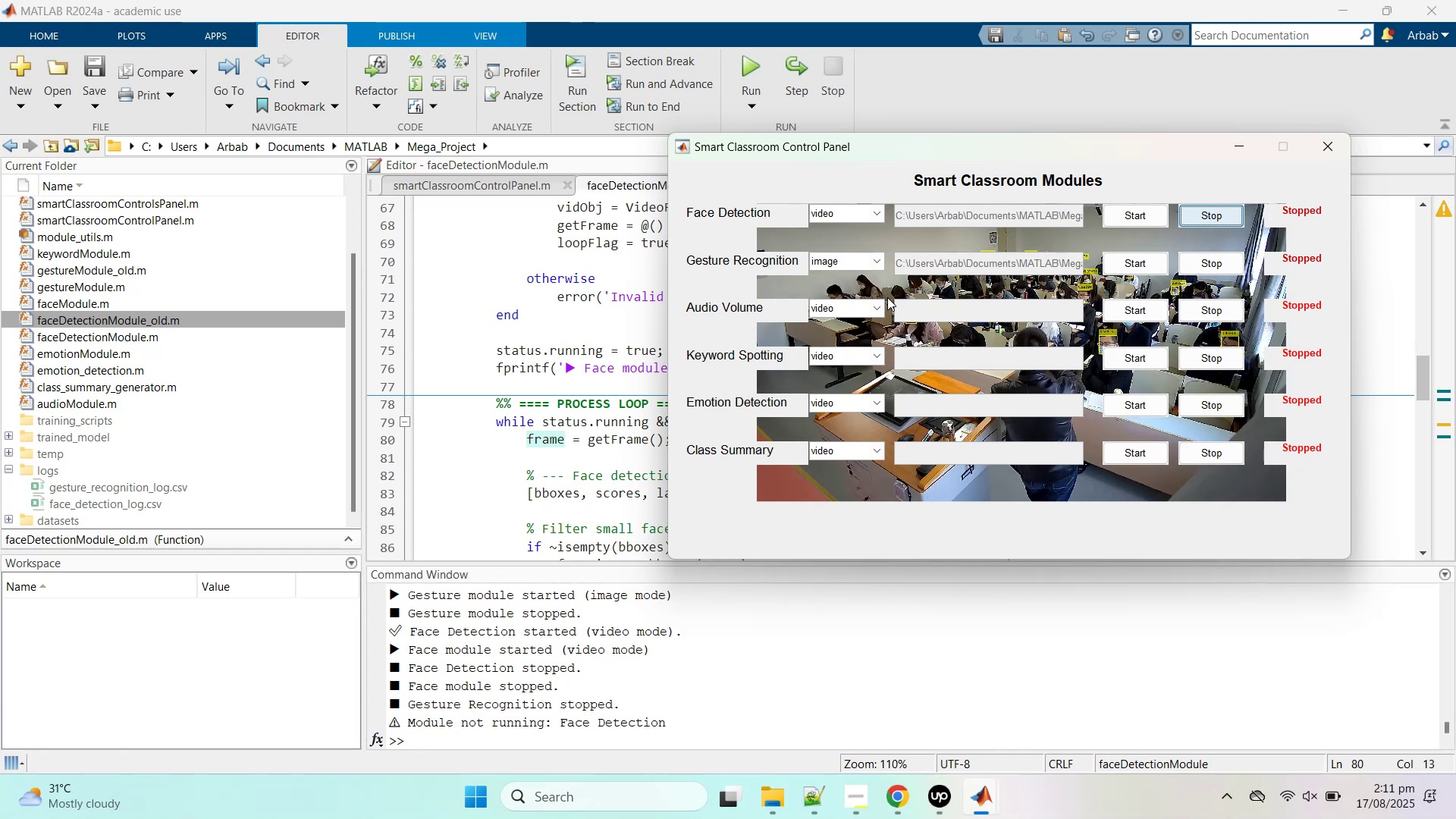 
left_click([554, 275])
 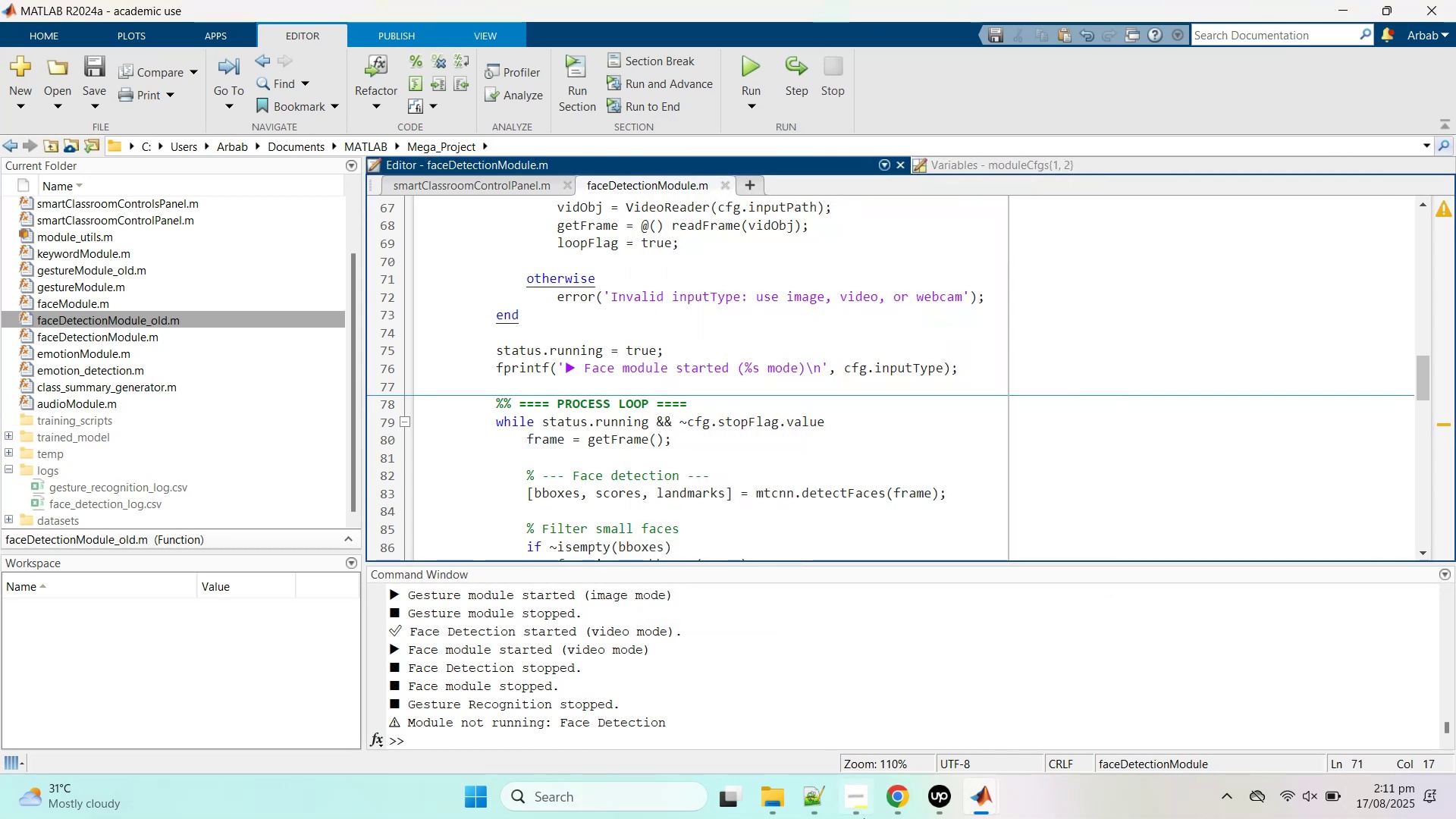 
left_click([896, 804])
 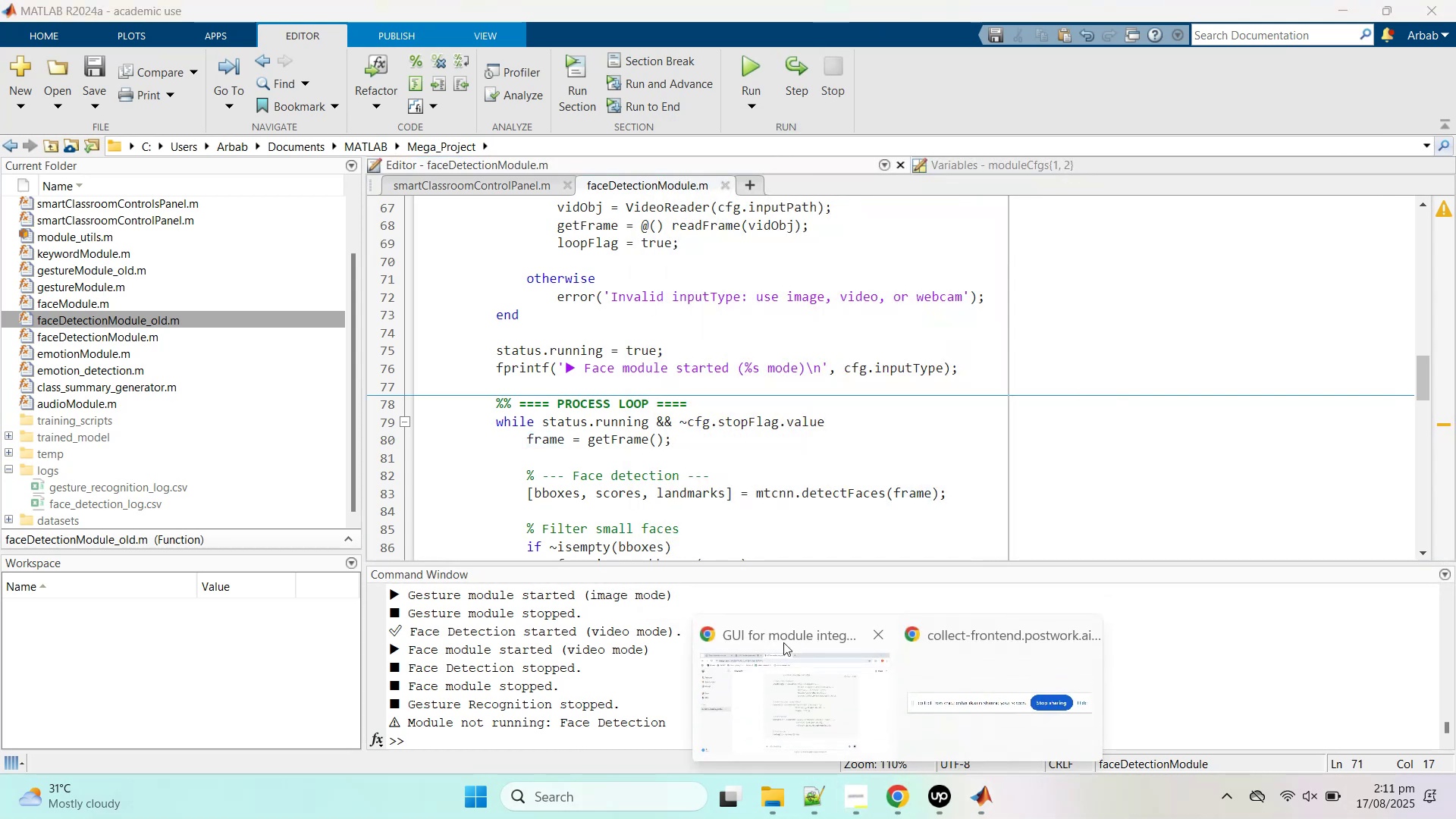 
left_click([783, 667])
 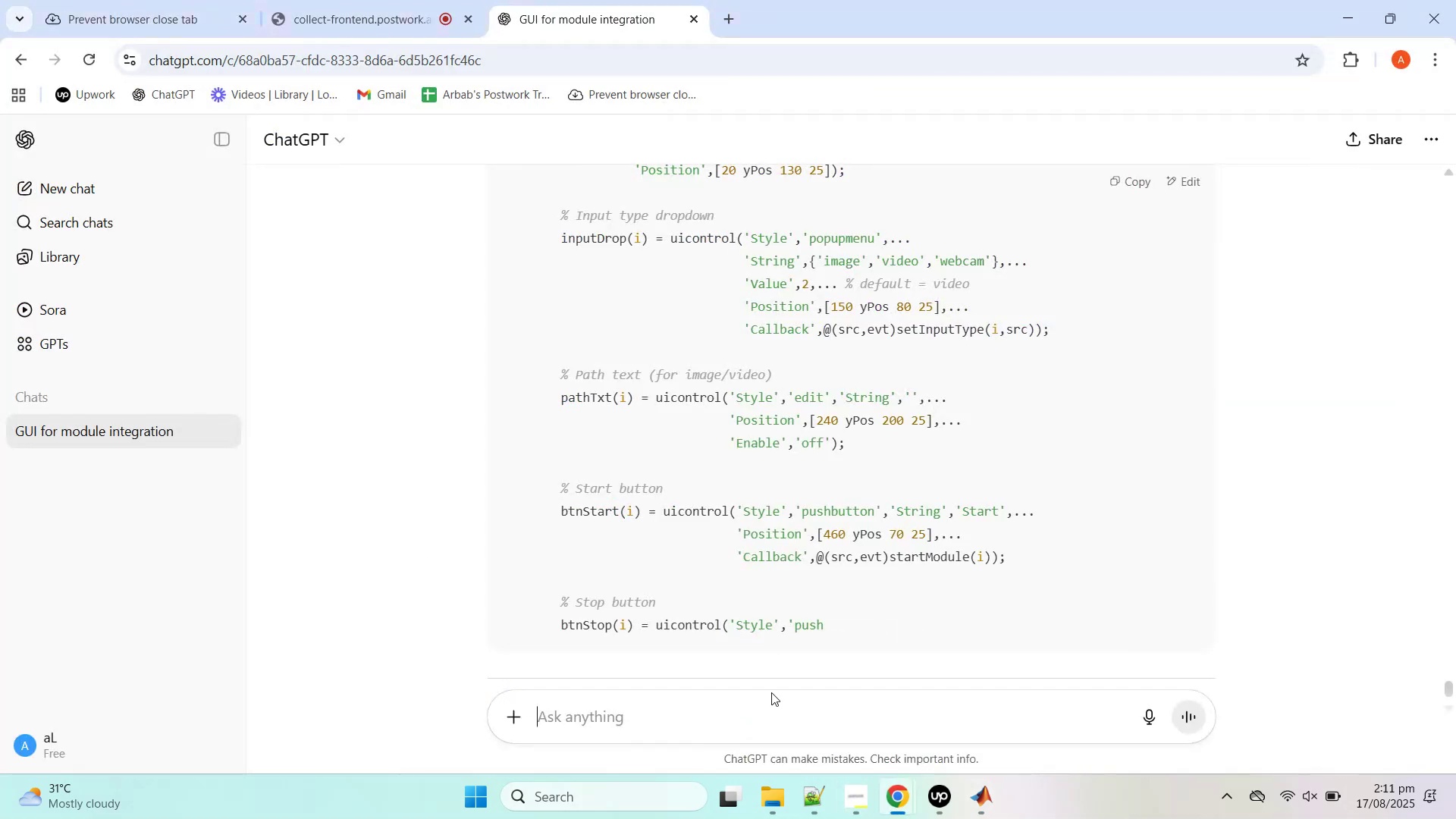 
left_click([770, 708])
 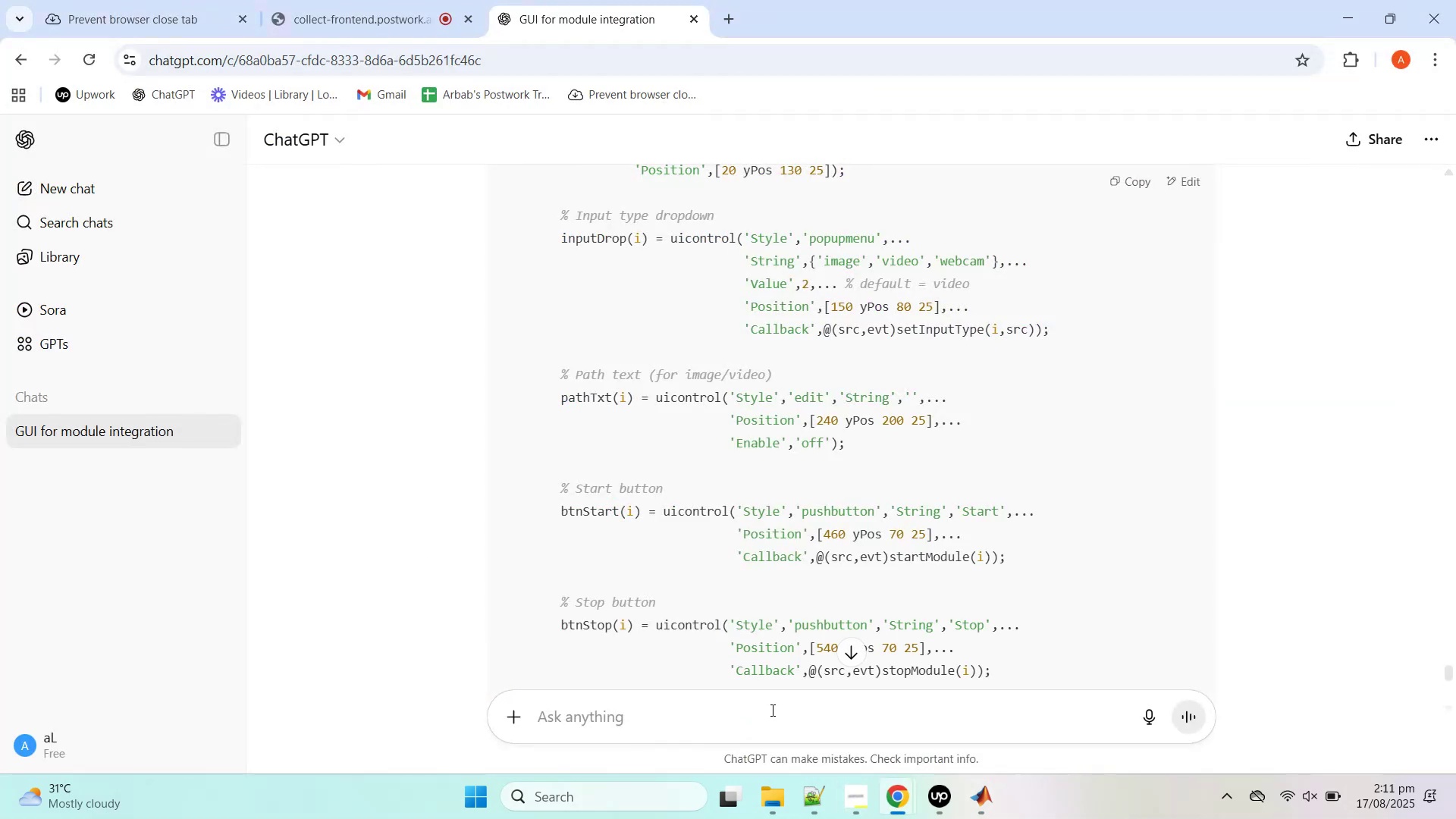 
type(nvermin)
key(Backspace)
key(Backspace)
key(Backspace)
key(Backspace)
key(Backspace)
key(Backspace)
type(everi)
key(Backspace)
type(mind... I fixed it myself...)
 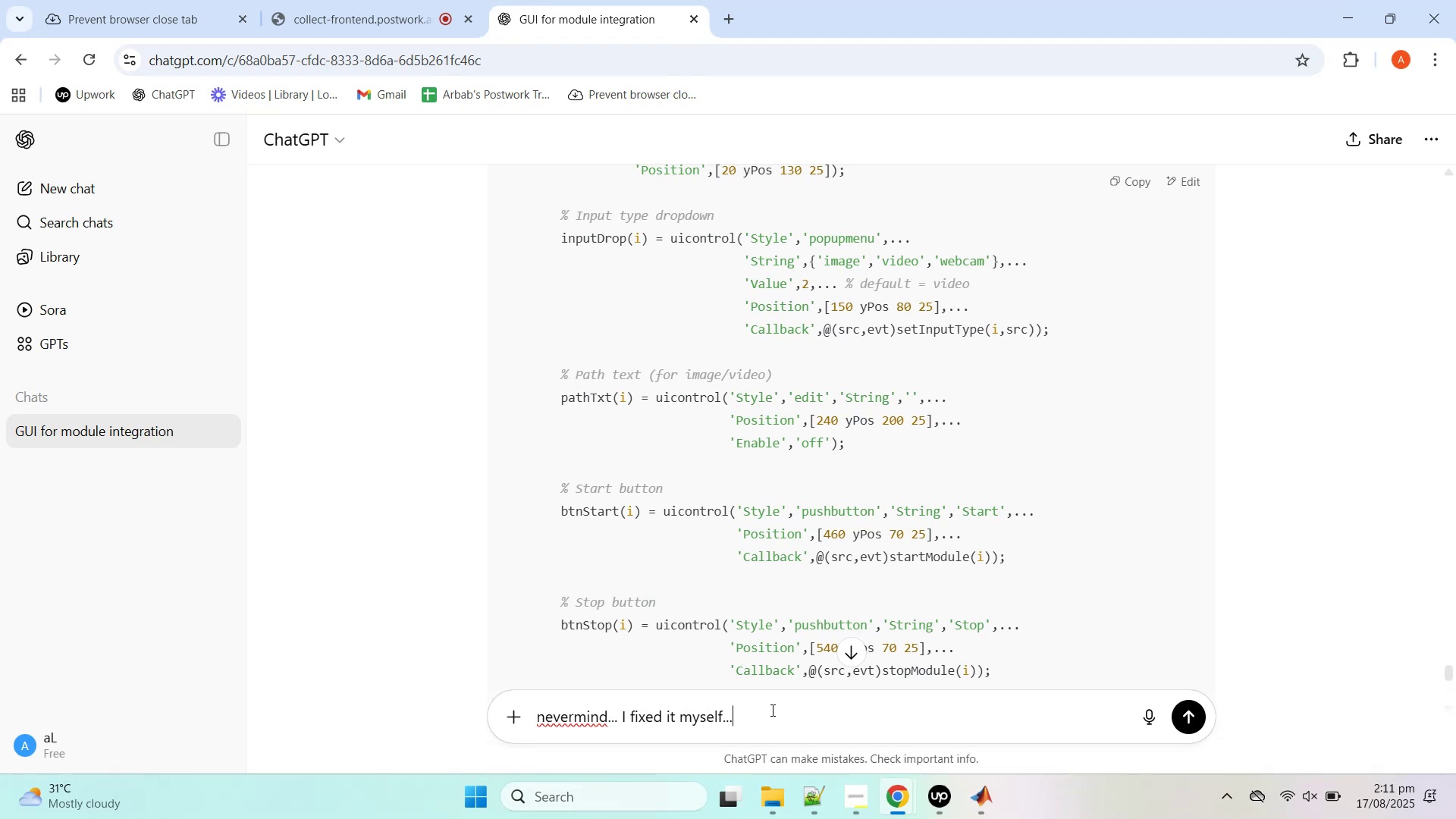 
wait(7.56)
 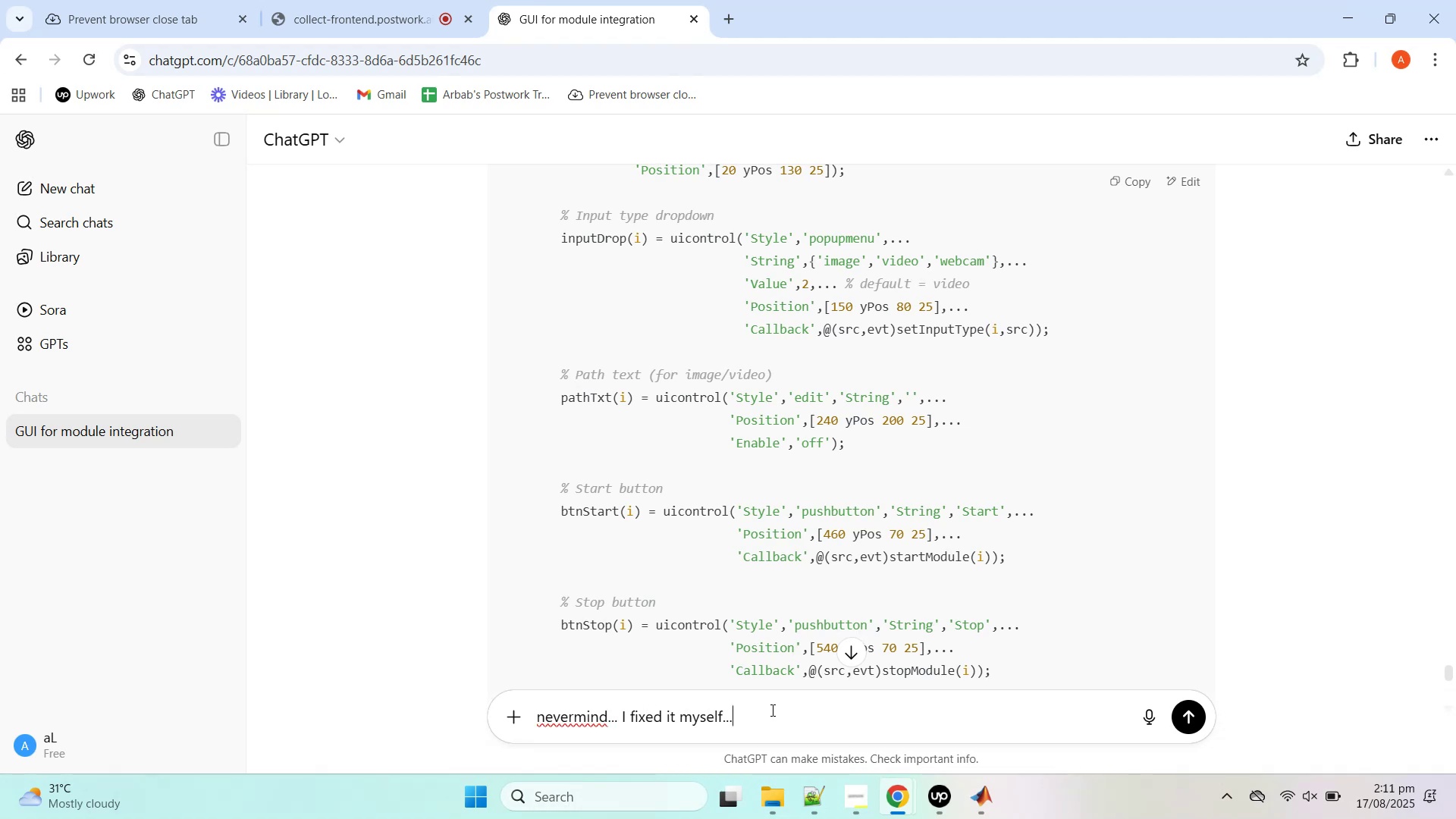 
left_click([1343, 0])
 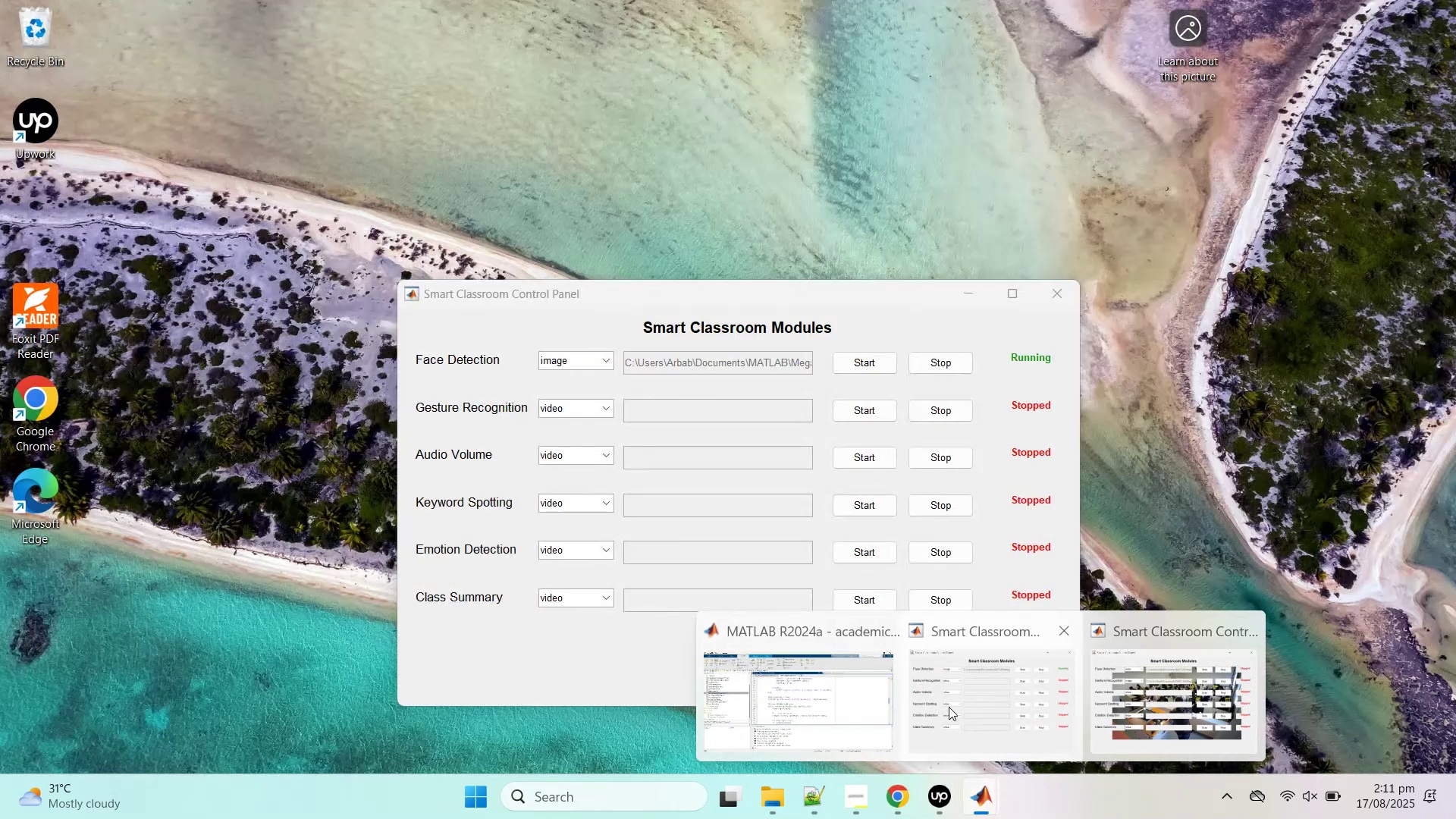 
wait(6.38)
 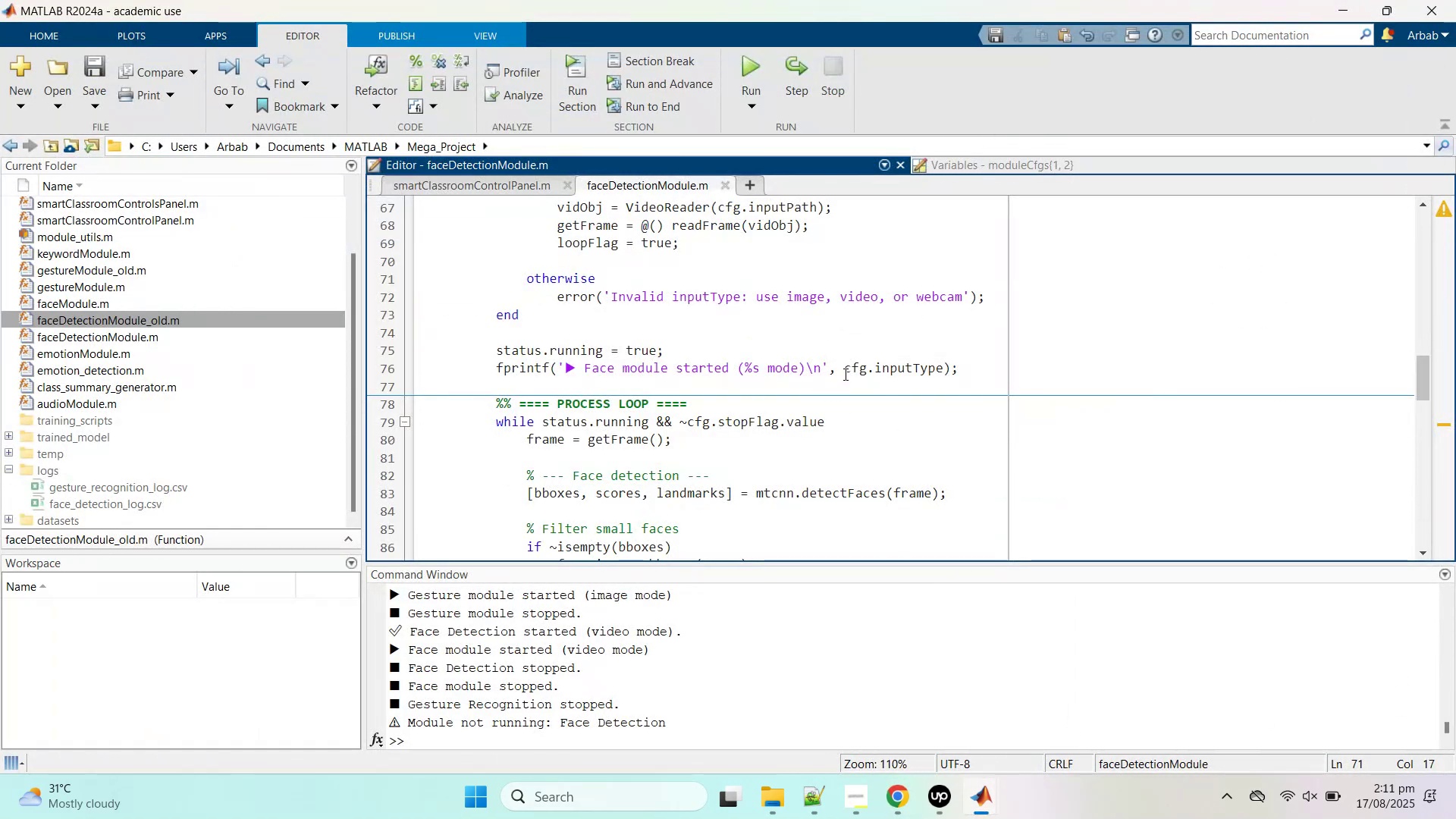 
middle_click([971, 679])
 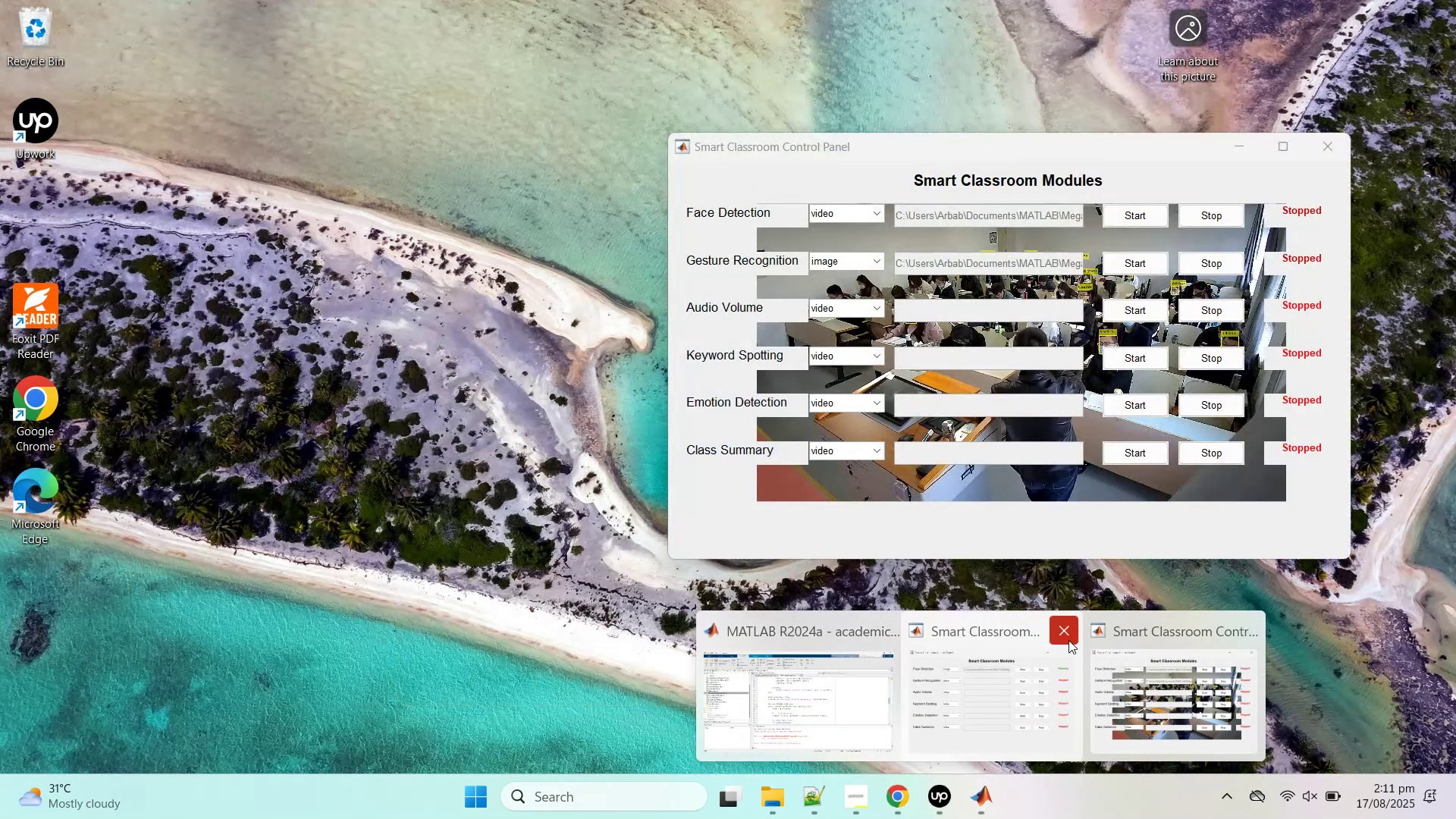 
left_click([1067, 635])
 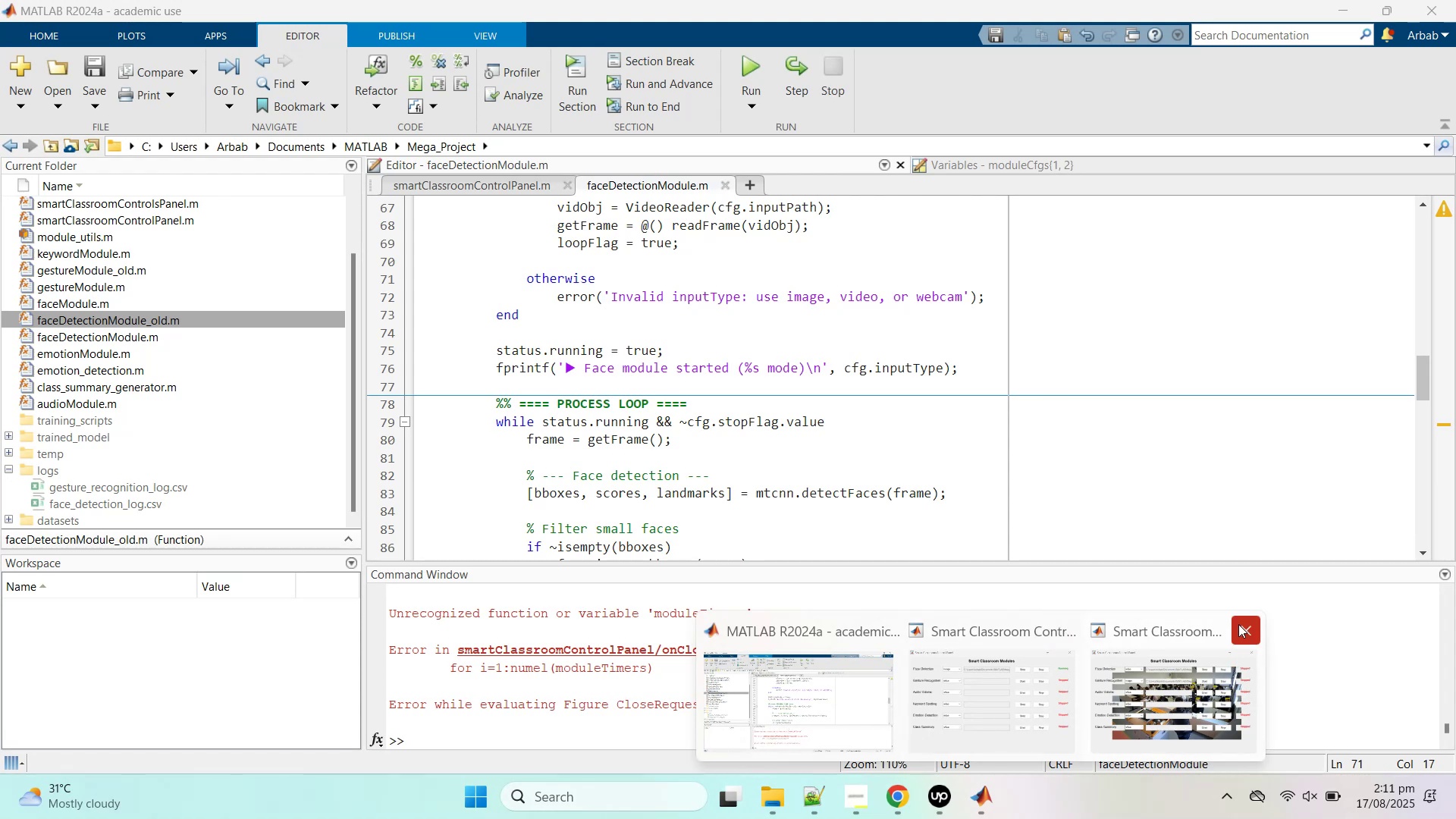 
left_click([1238, 624])
 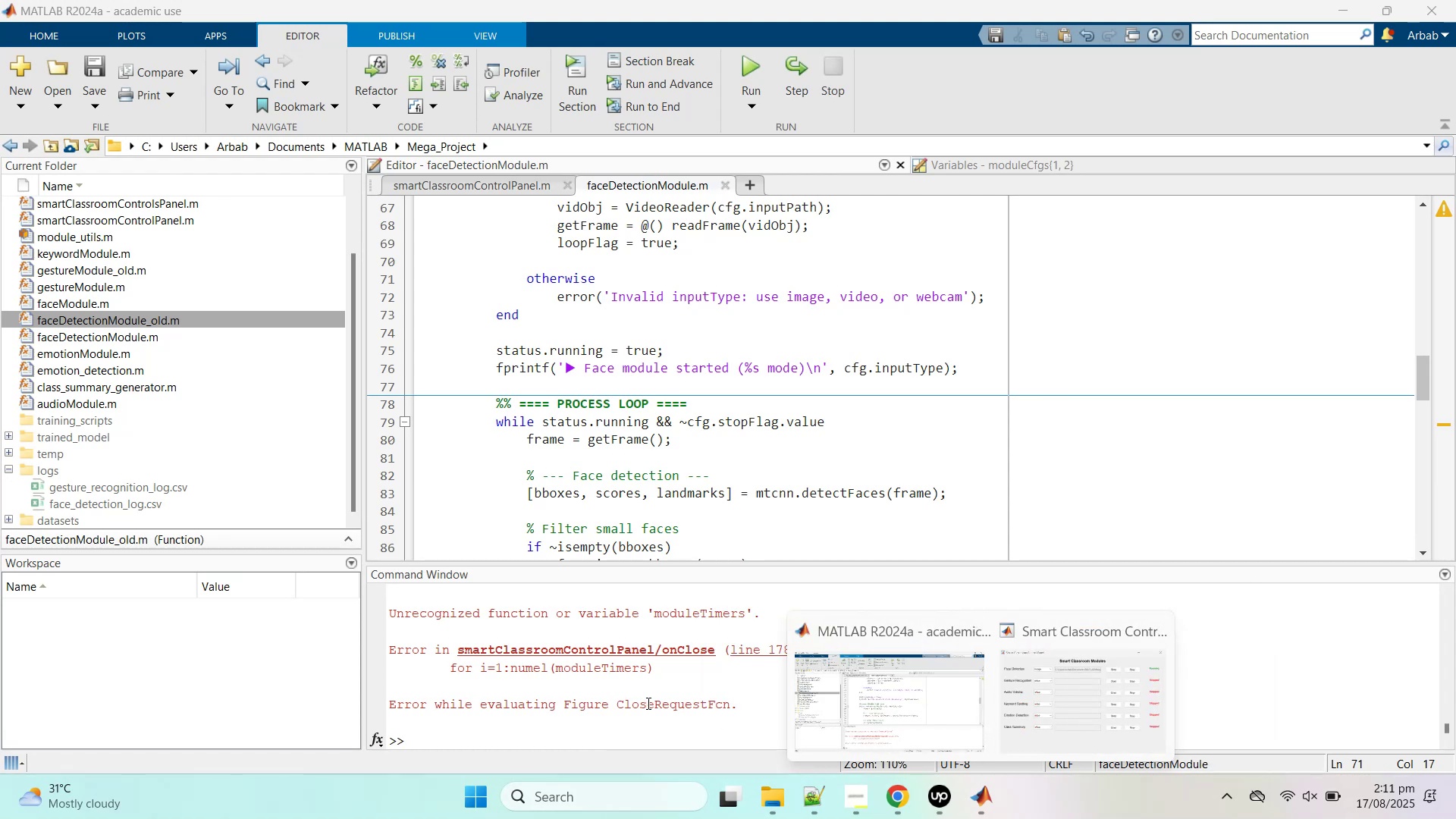 
left_click([634, 694])
 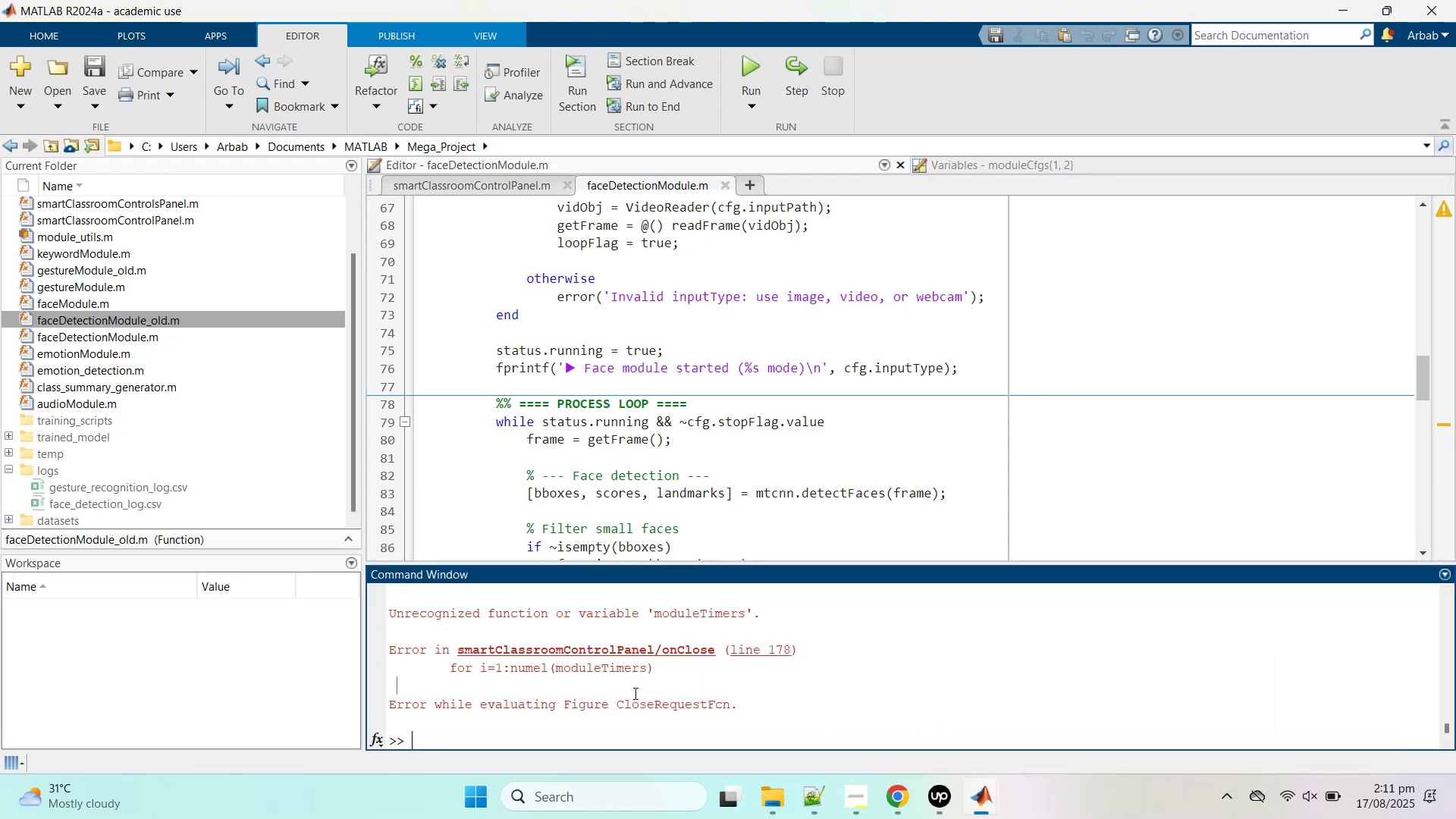 
key(Control+C)
 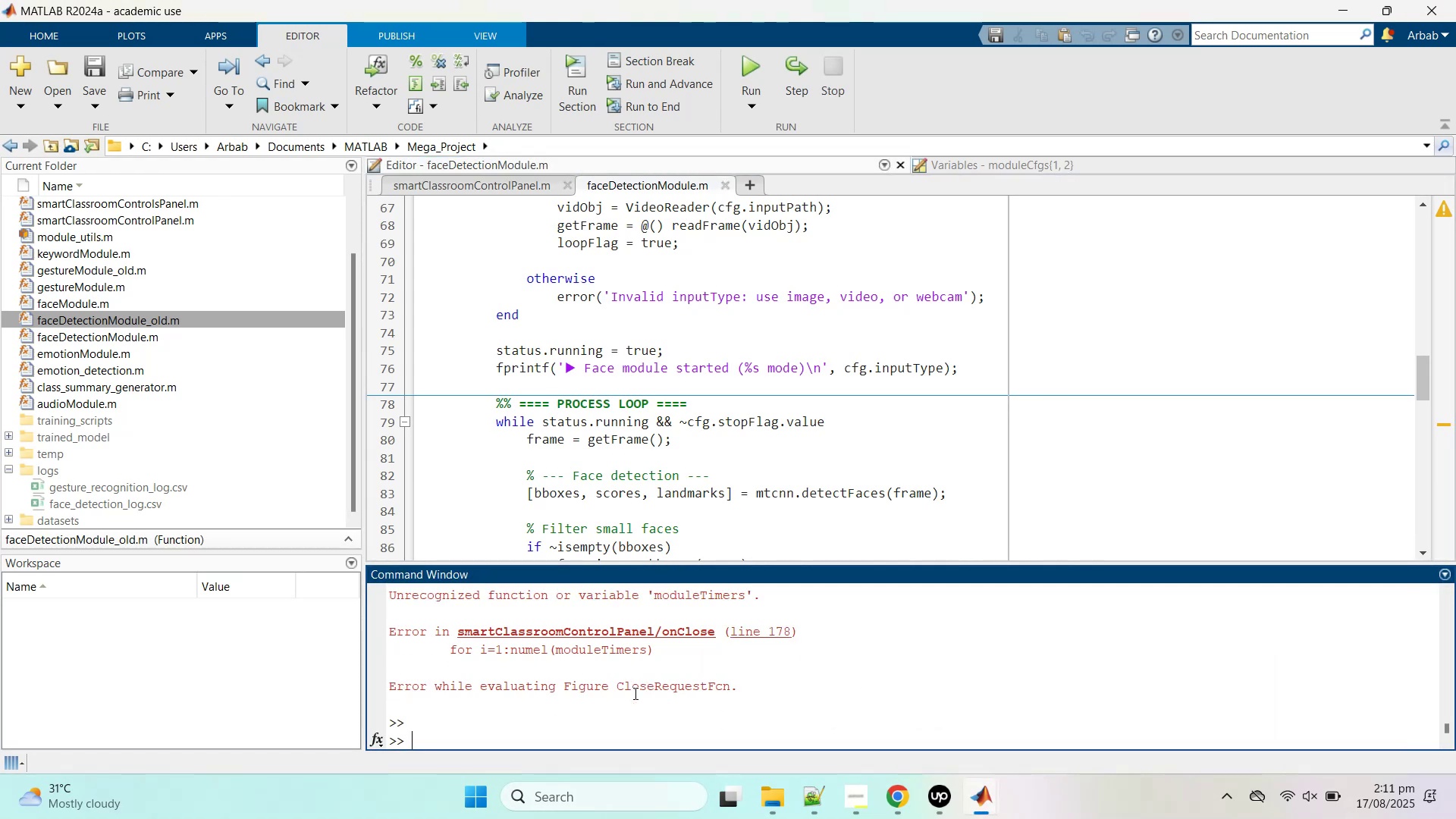 
key(Control+C)
 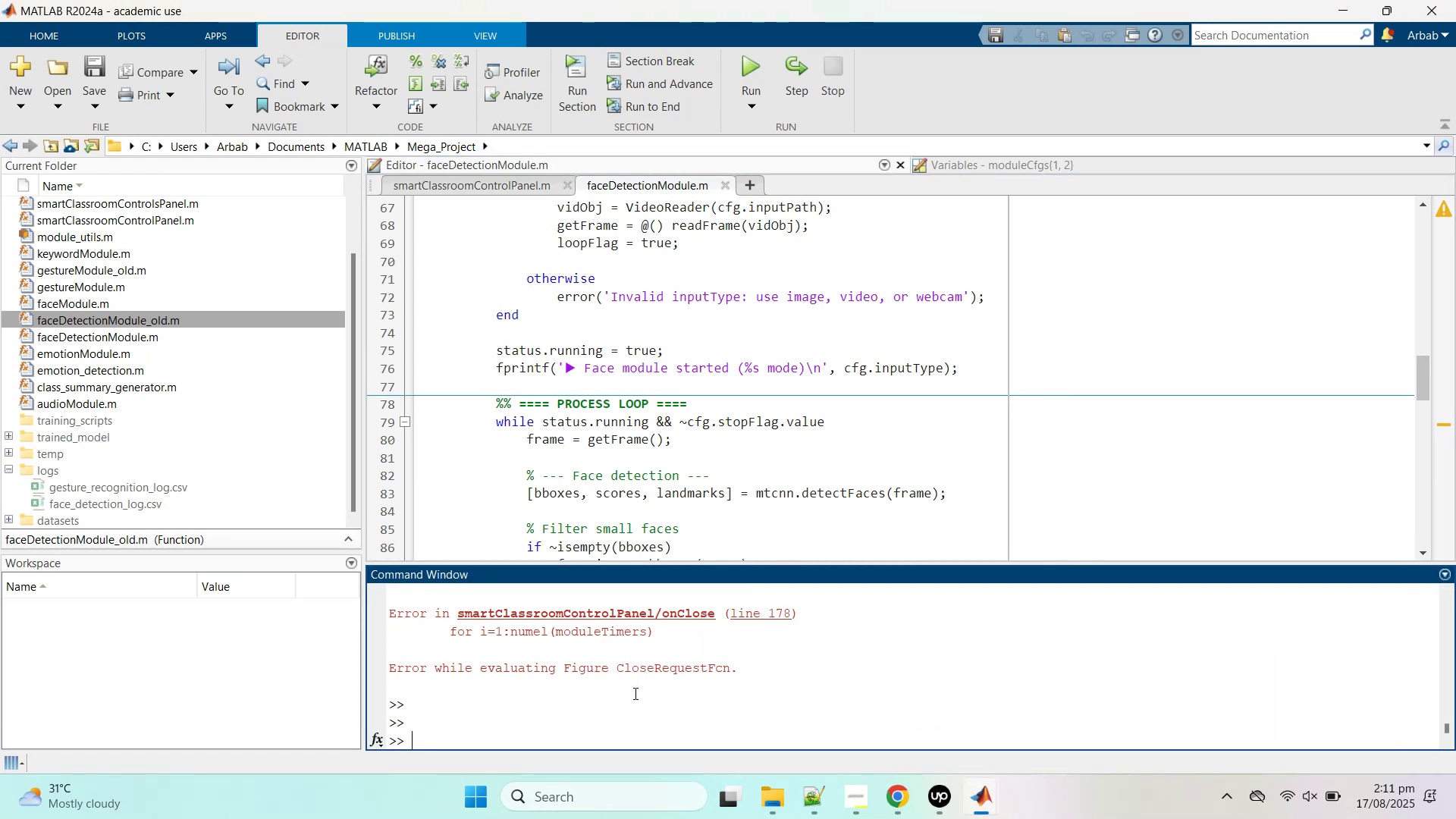 
hold_key(key=Z, duration=0.43)
 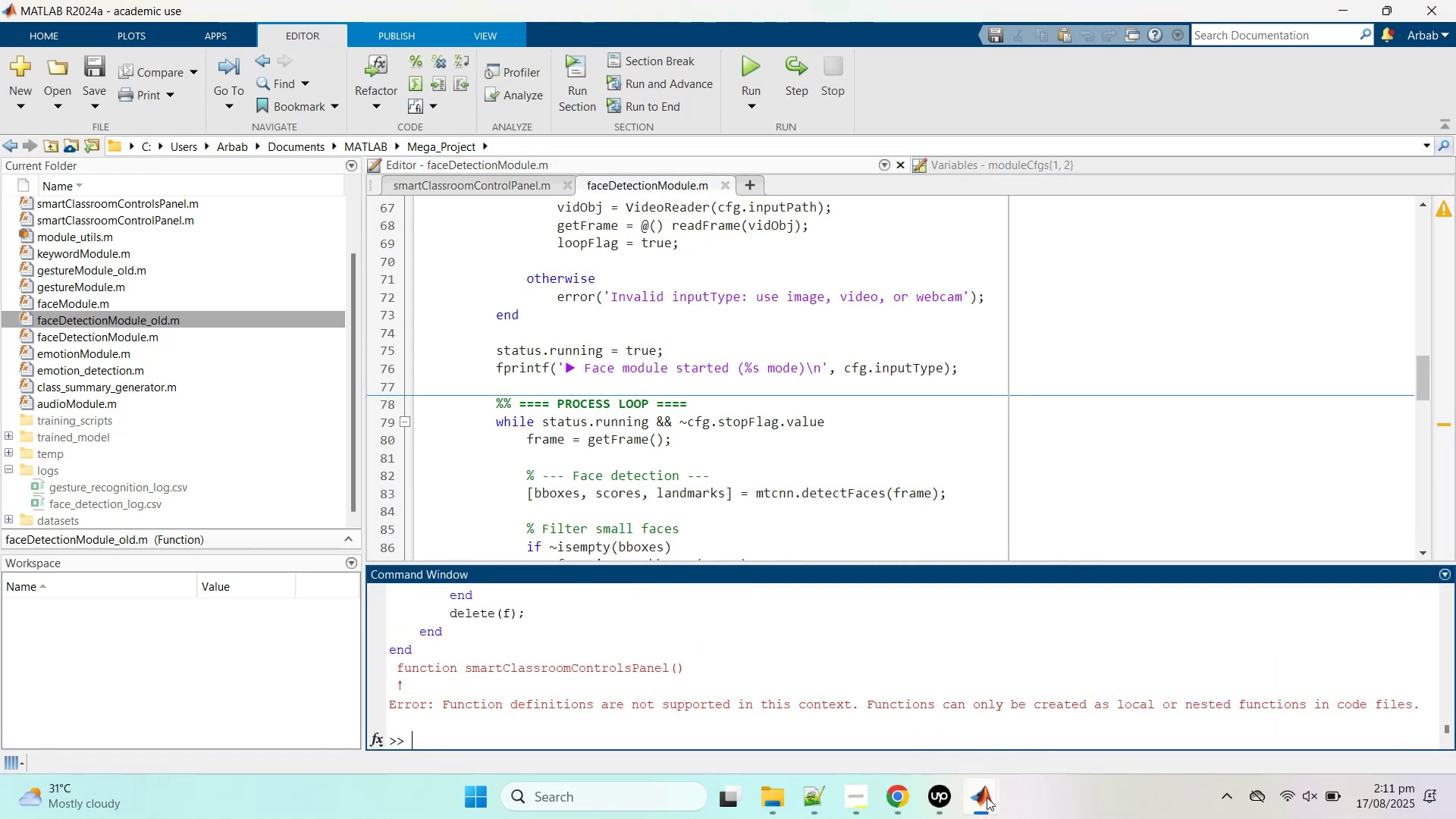 
hold_key(key=X, duration=0.42)
 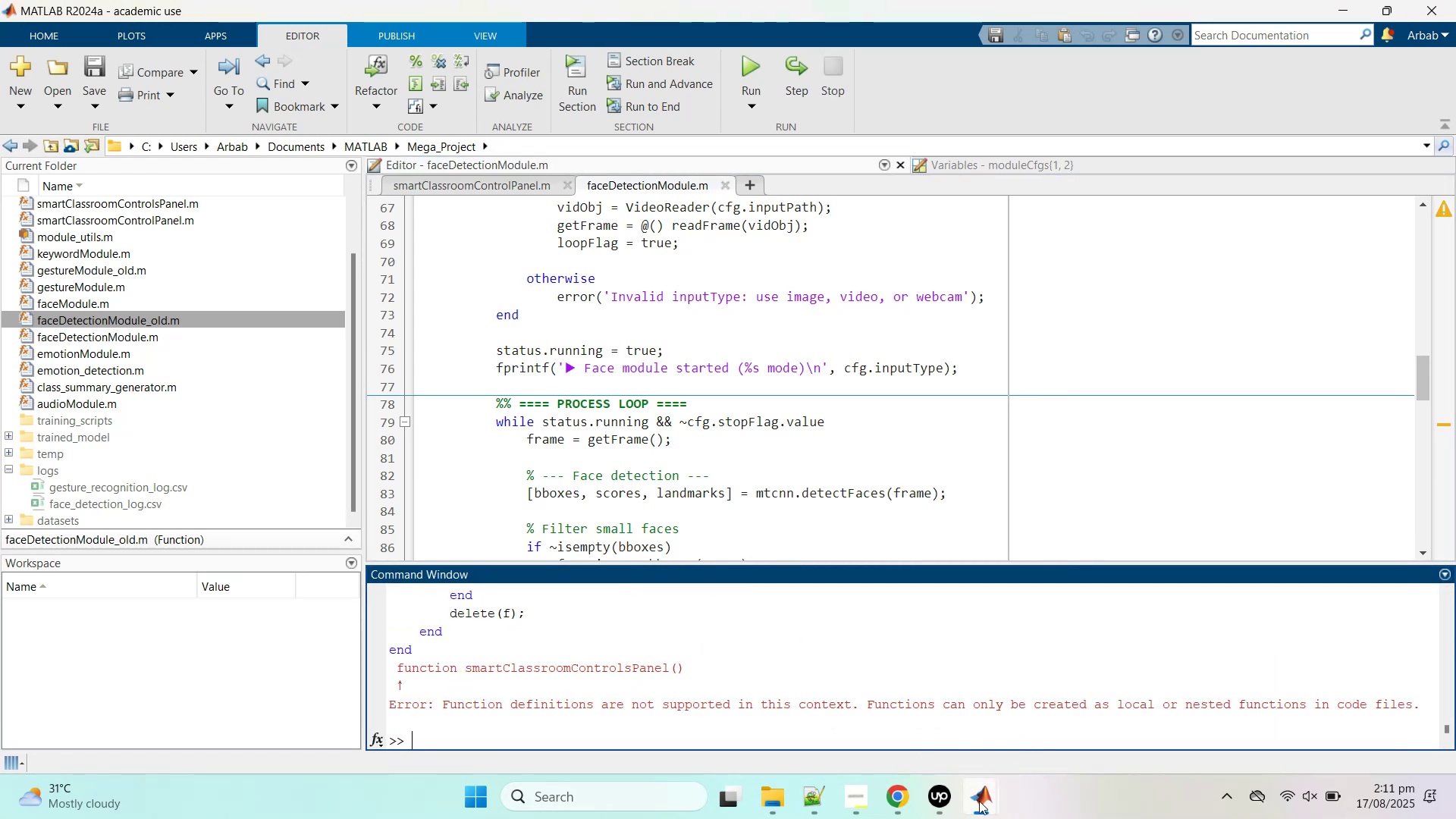 
key(Control+V)
 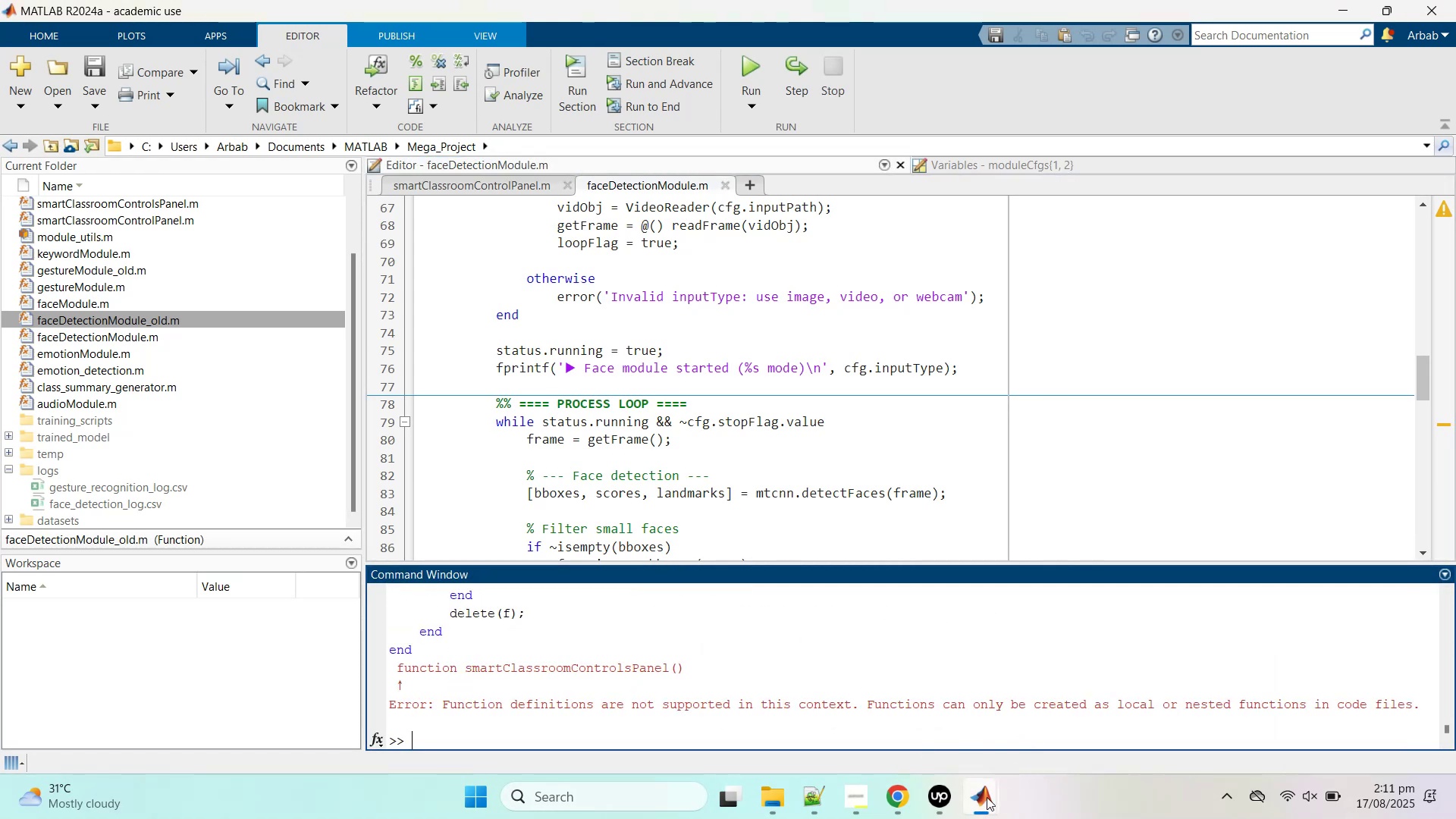 
hold_key(key=ControlLeft, duration=0.8)
 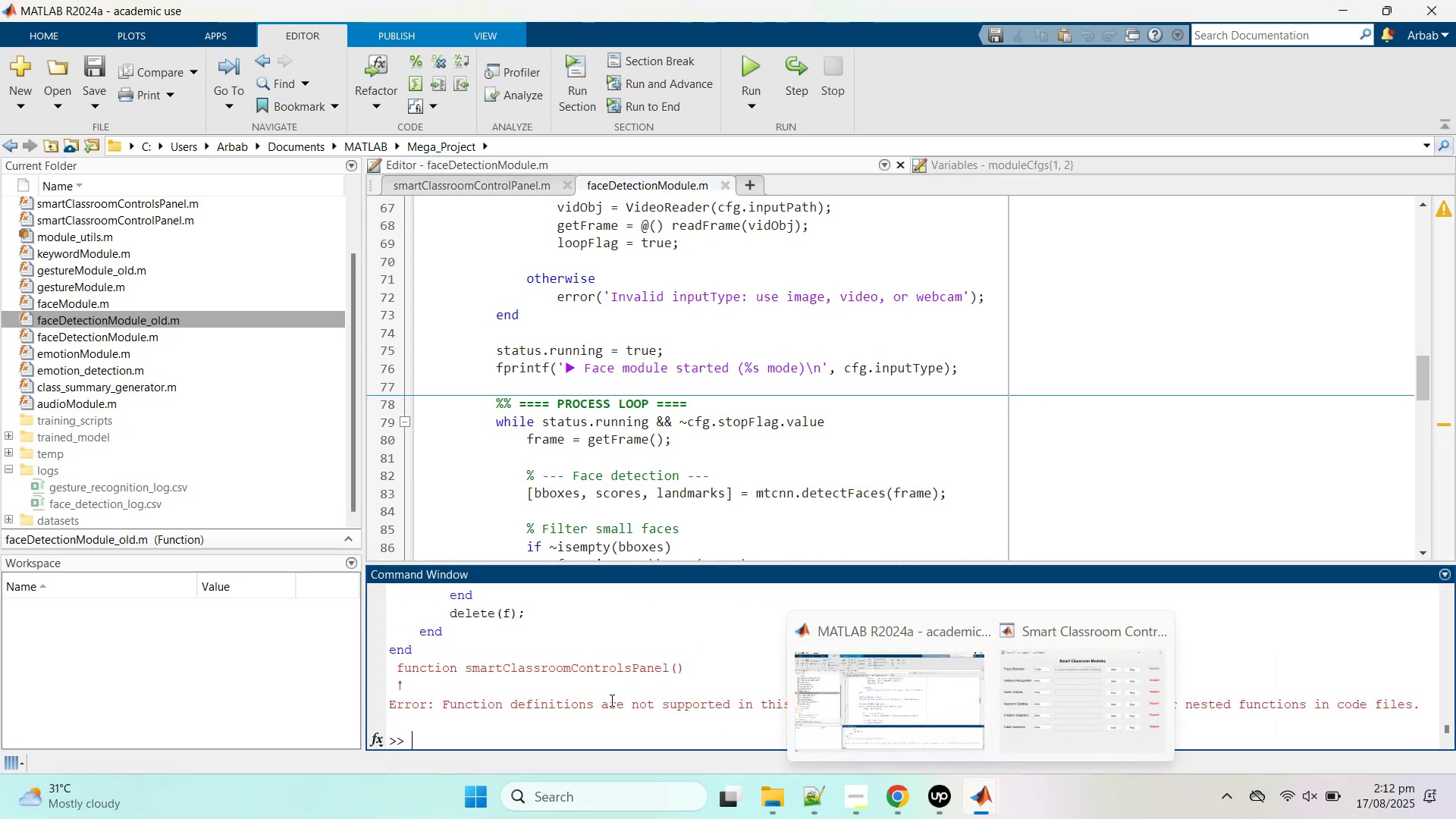 
left_click([610, 700])
 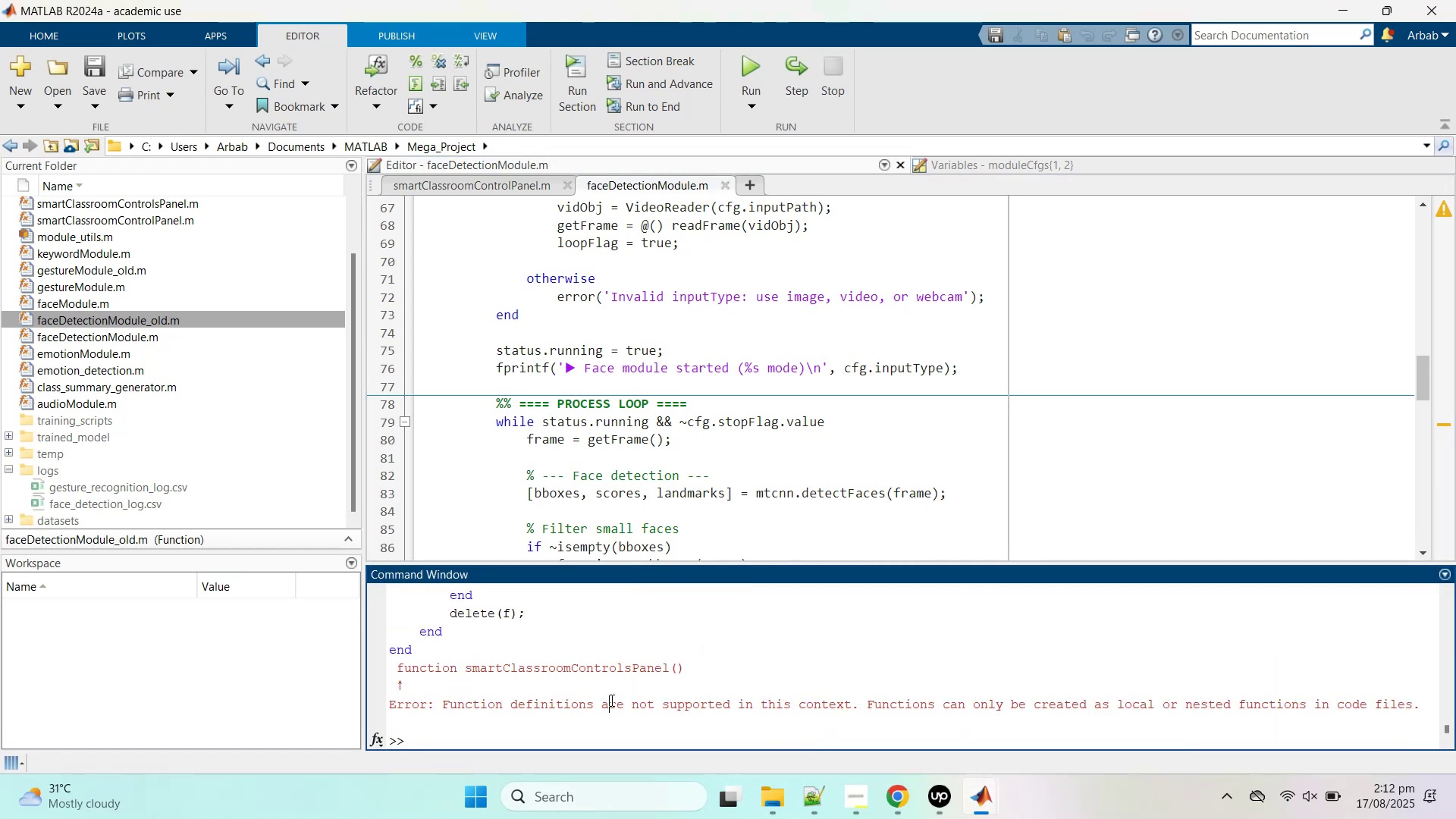 
hold_key(key=C, duration=0.45)
 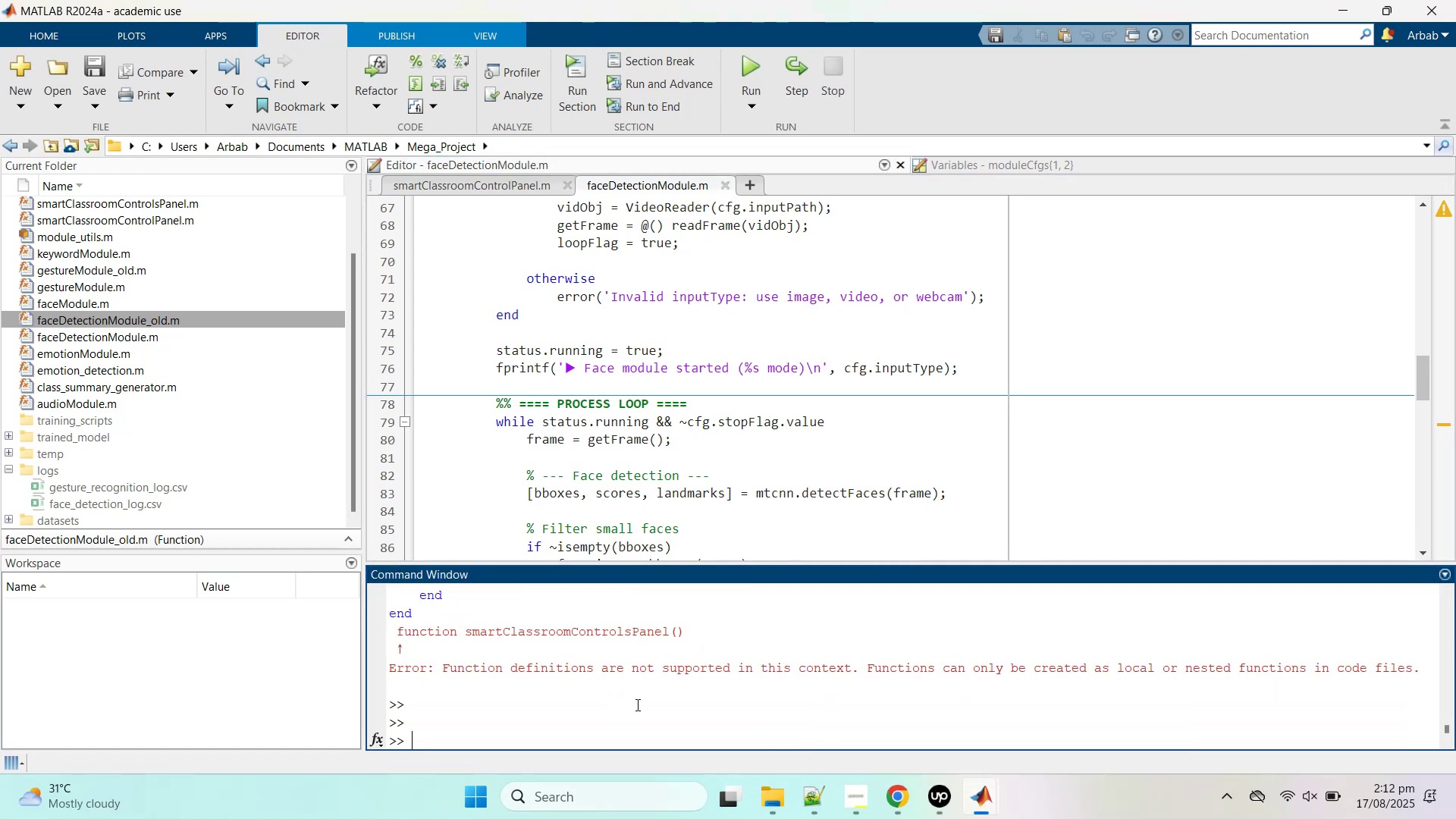 
hold_key(key=Z, duration=0.41)
 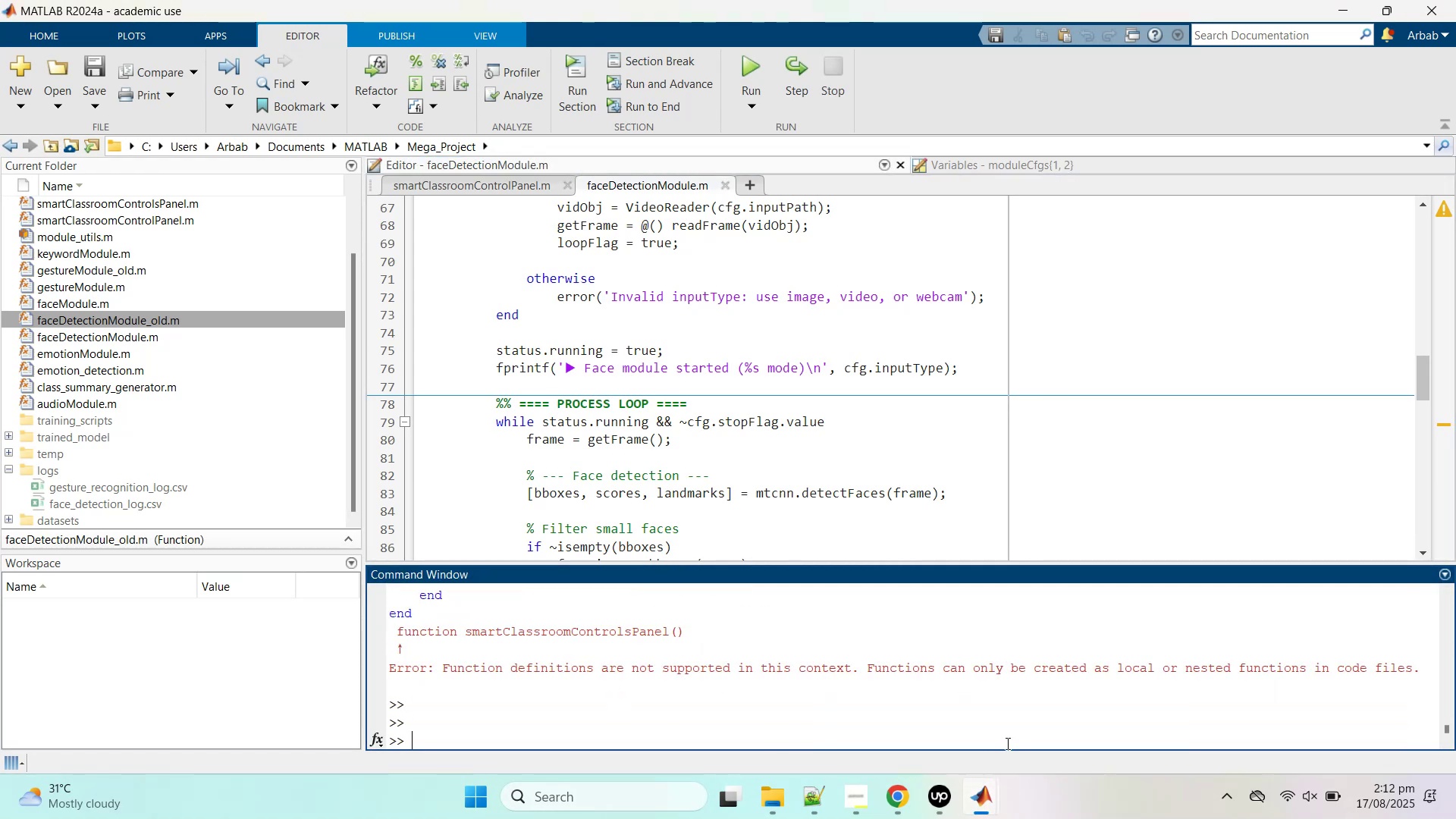 
hold_key(key=X, duration=0.41)
 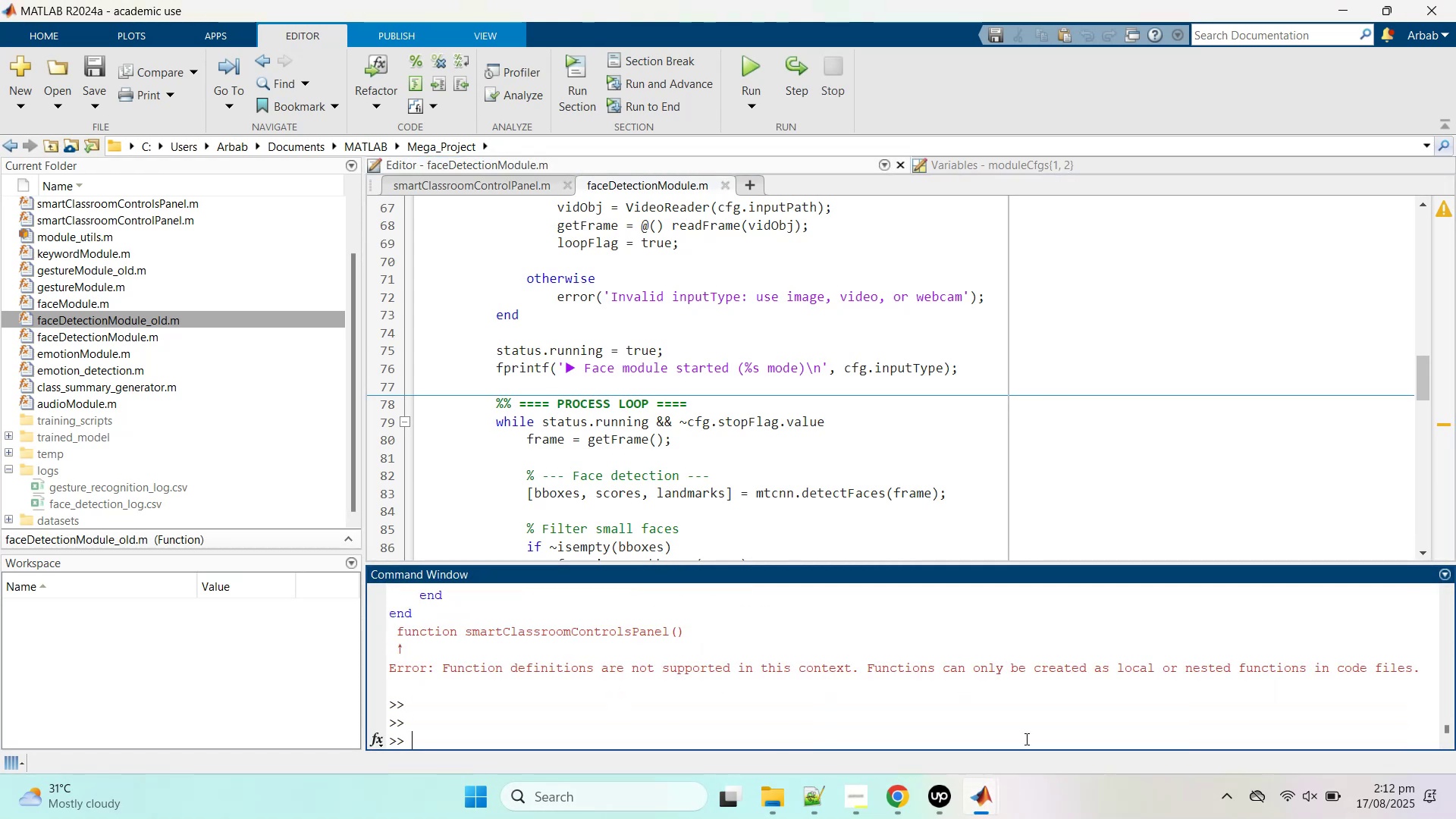 
hold_key(key=C, duration=0.34)
 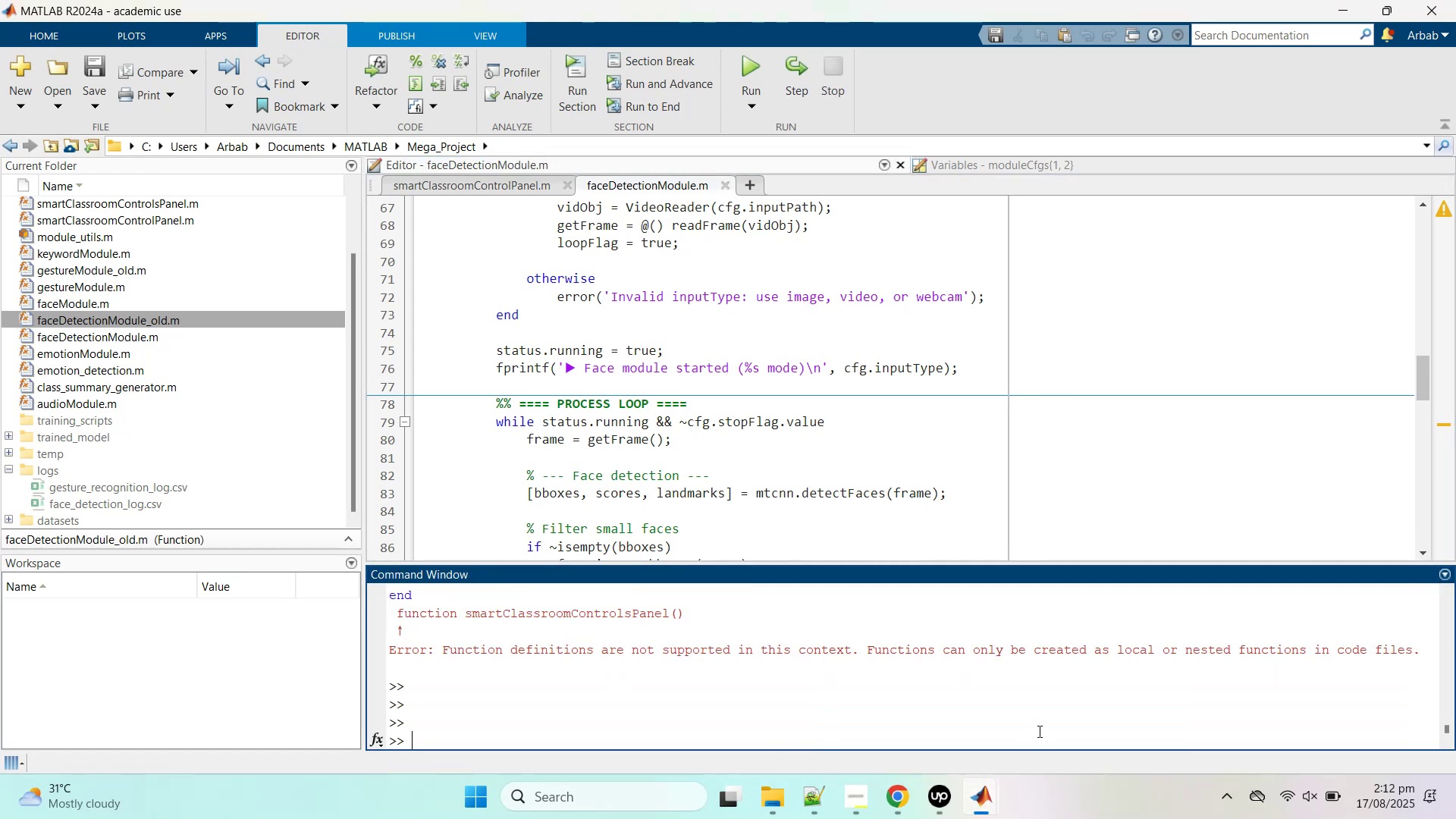 
hold_key(key=X, duration=0.3)
 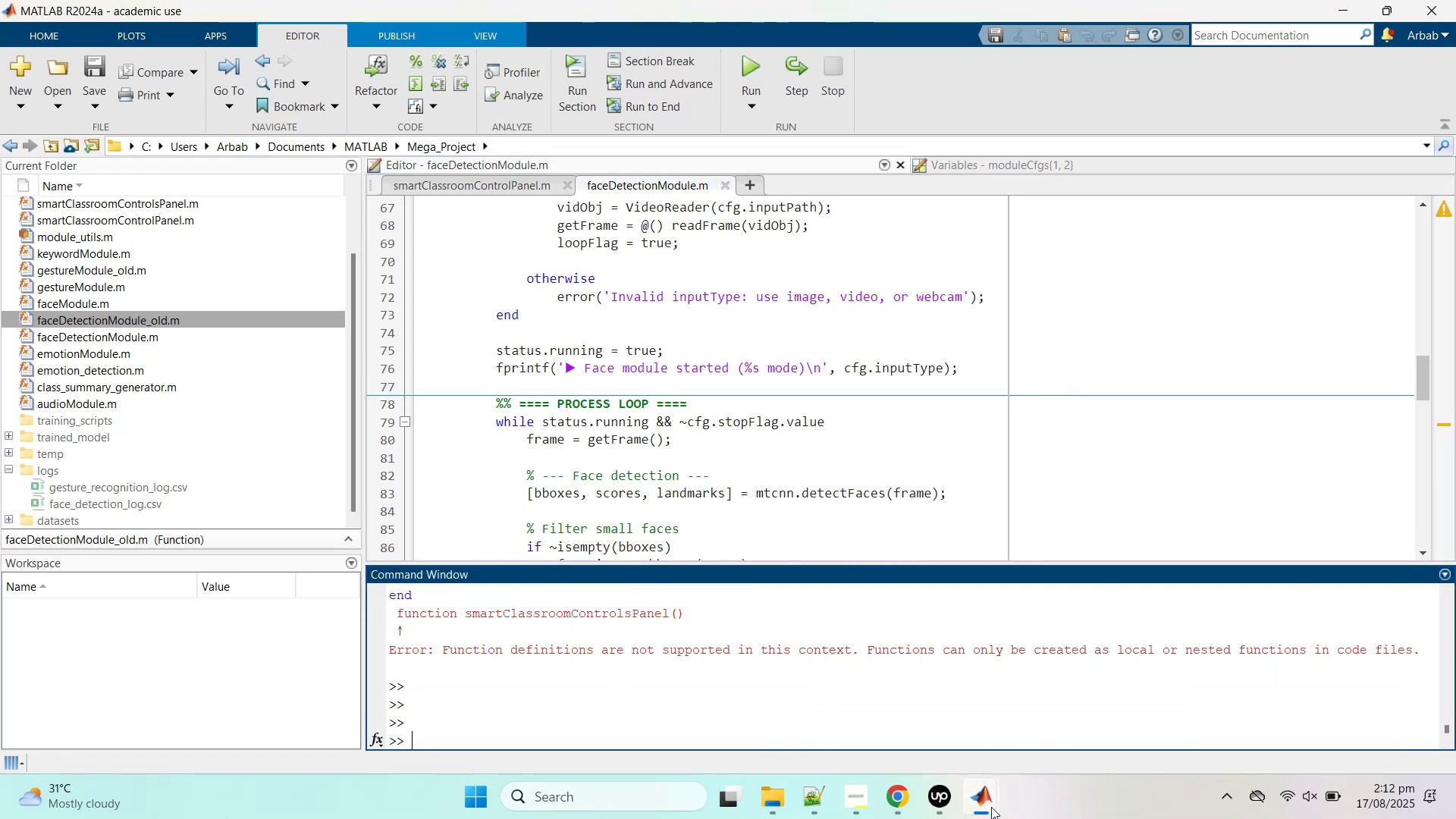 
hold_key(key=Z, duration=0.31)
 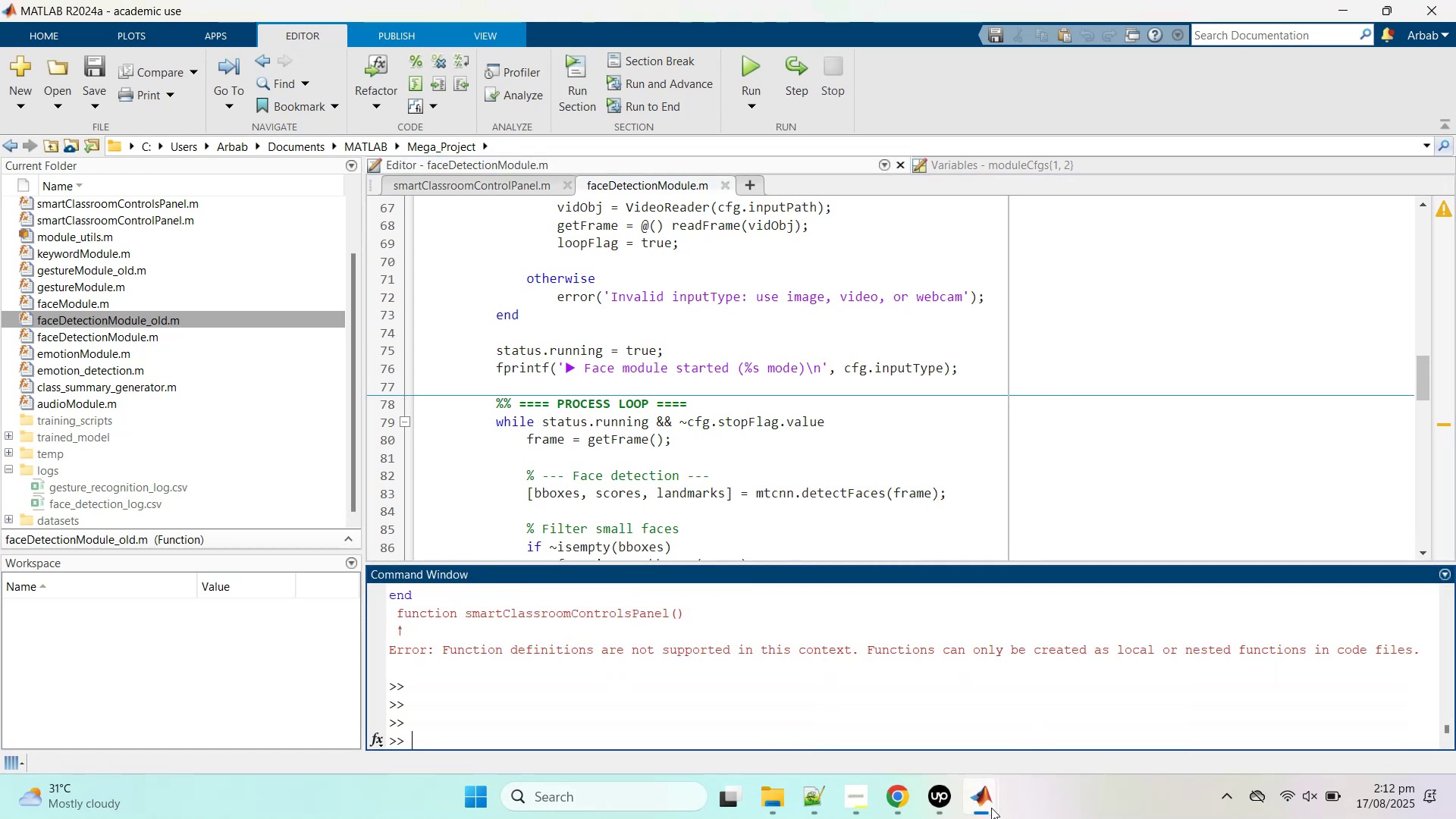 
key(Control+C)
 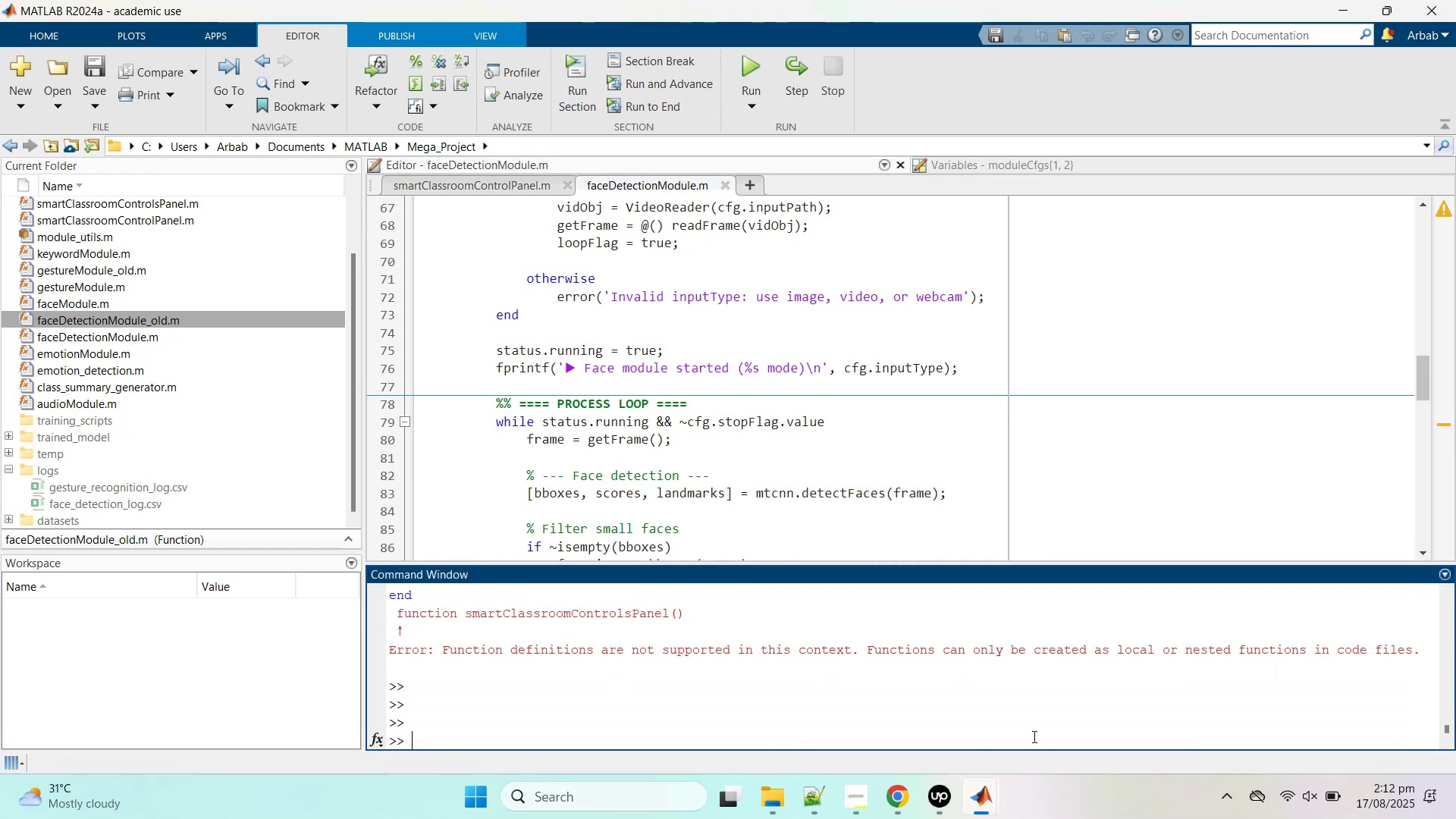 
key(Control+X)
 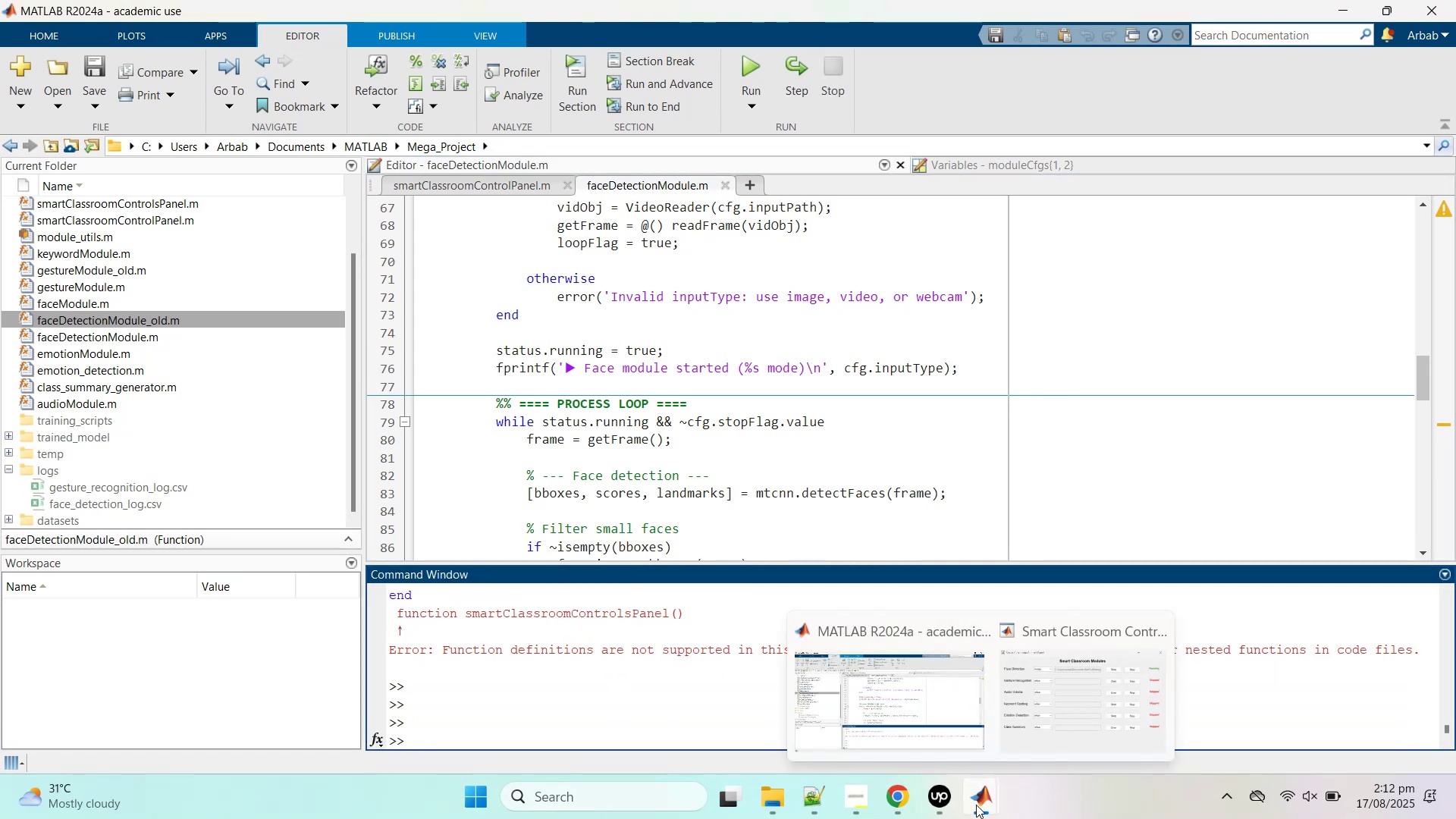 
middle_click([1072, 703])
 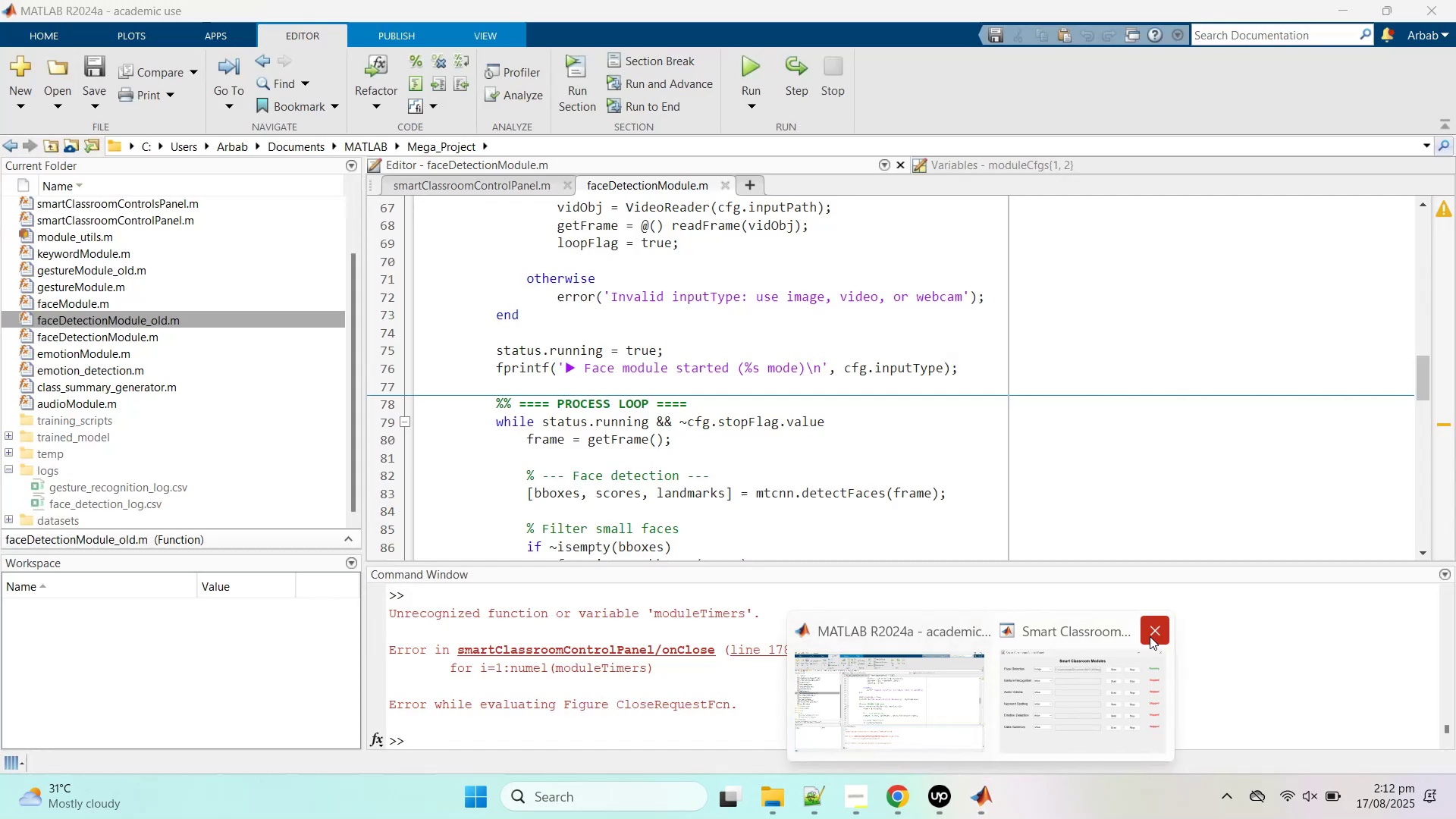 
double_click([1150, 636])
 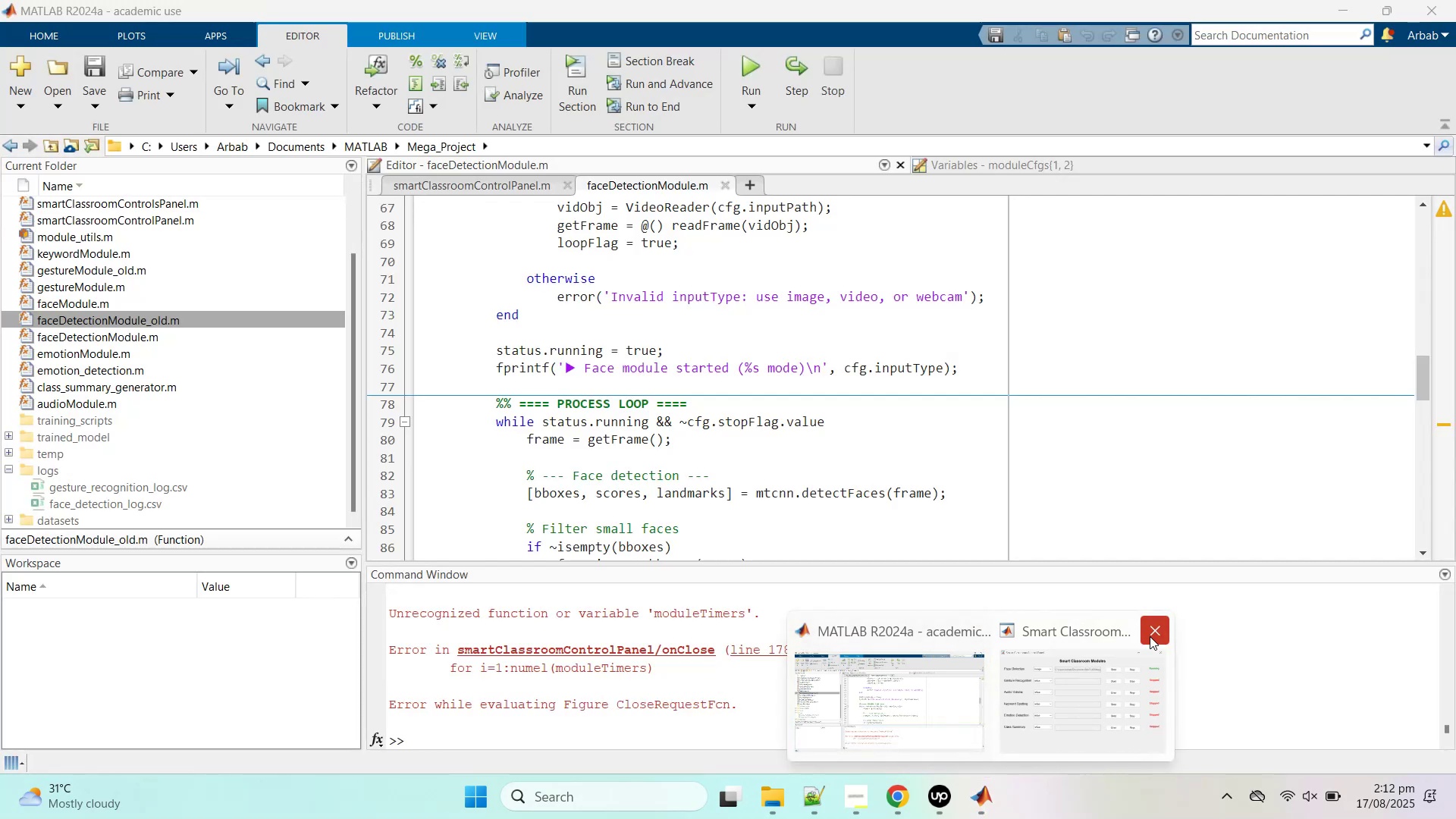 
triple_click([1150, 636])
 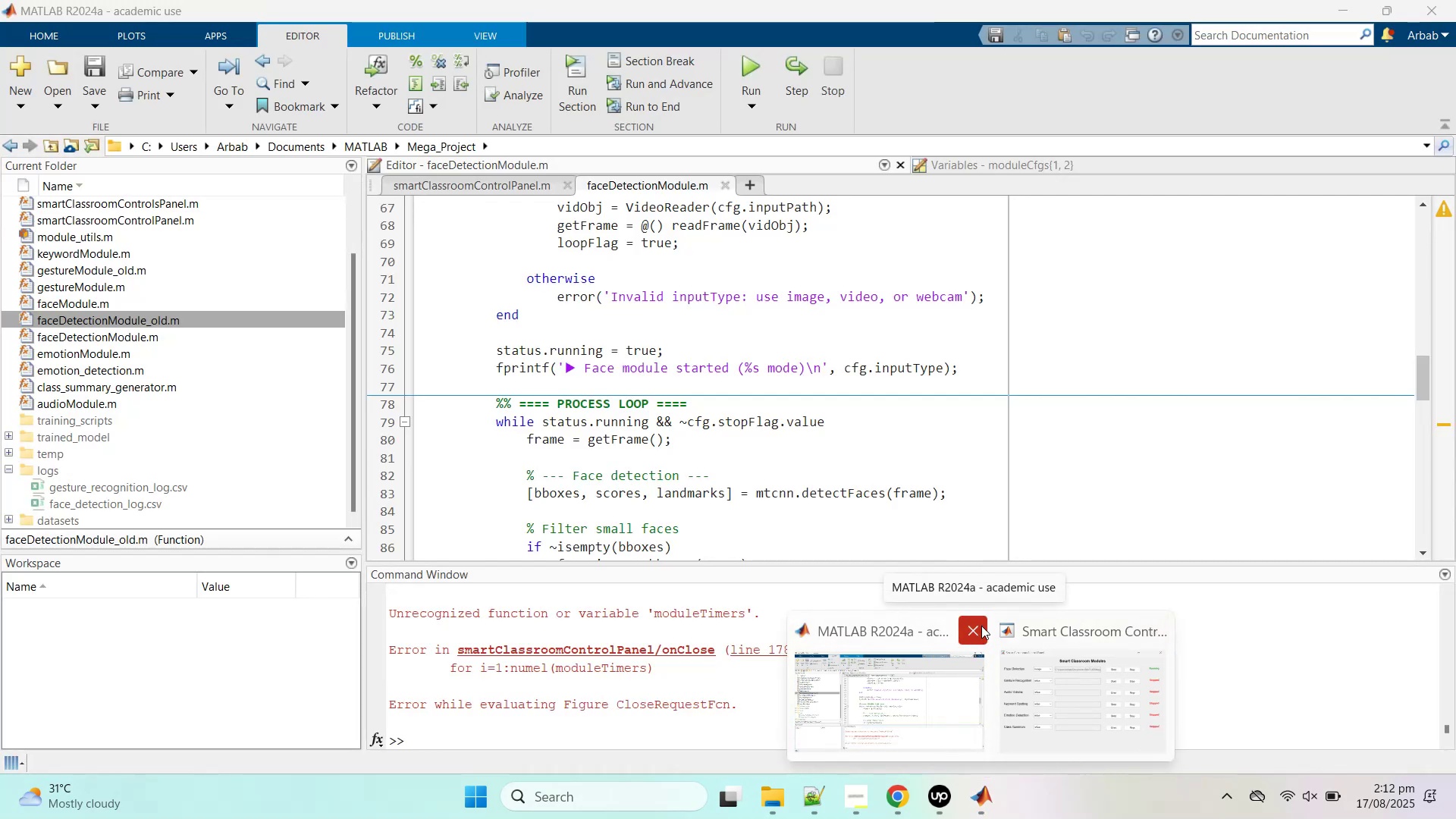 
left_click([978, 631])
 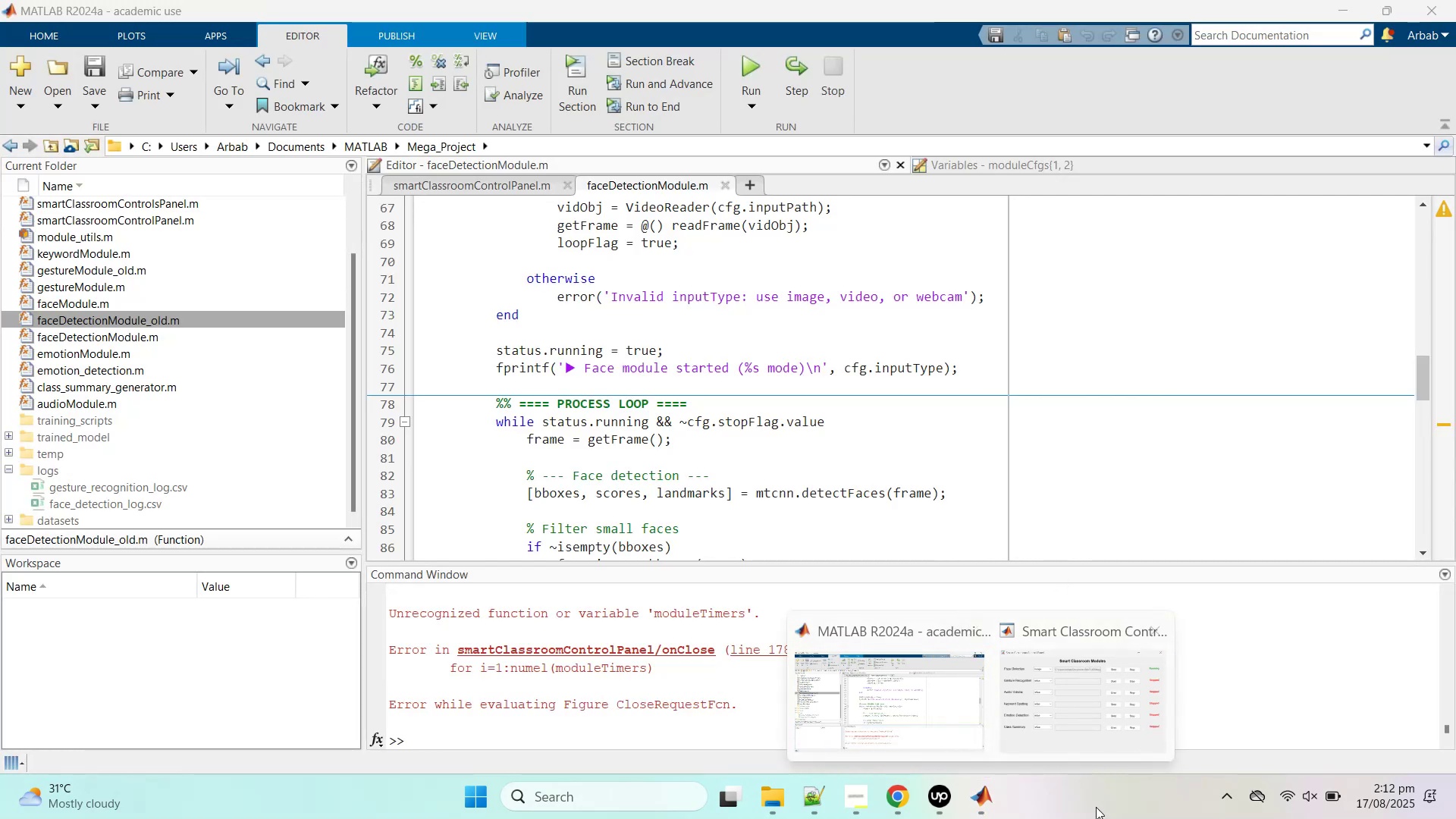 
right_click([1103, 818])
 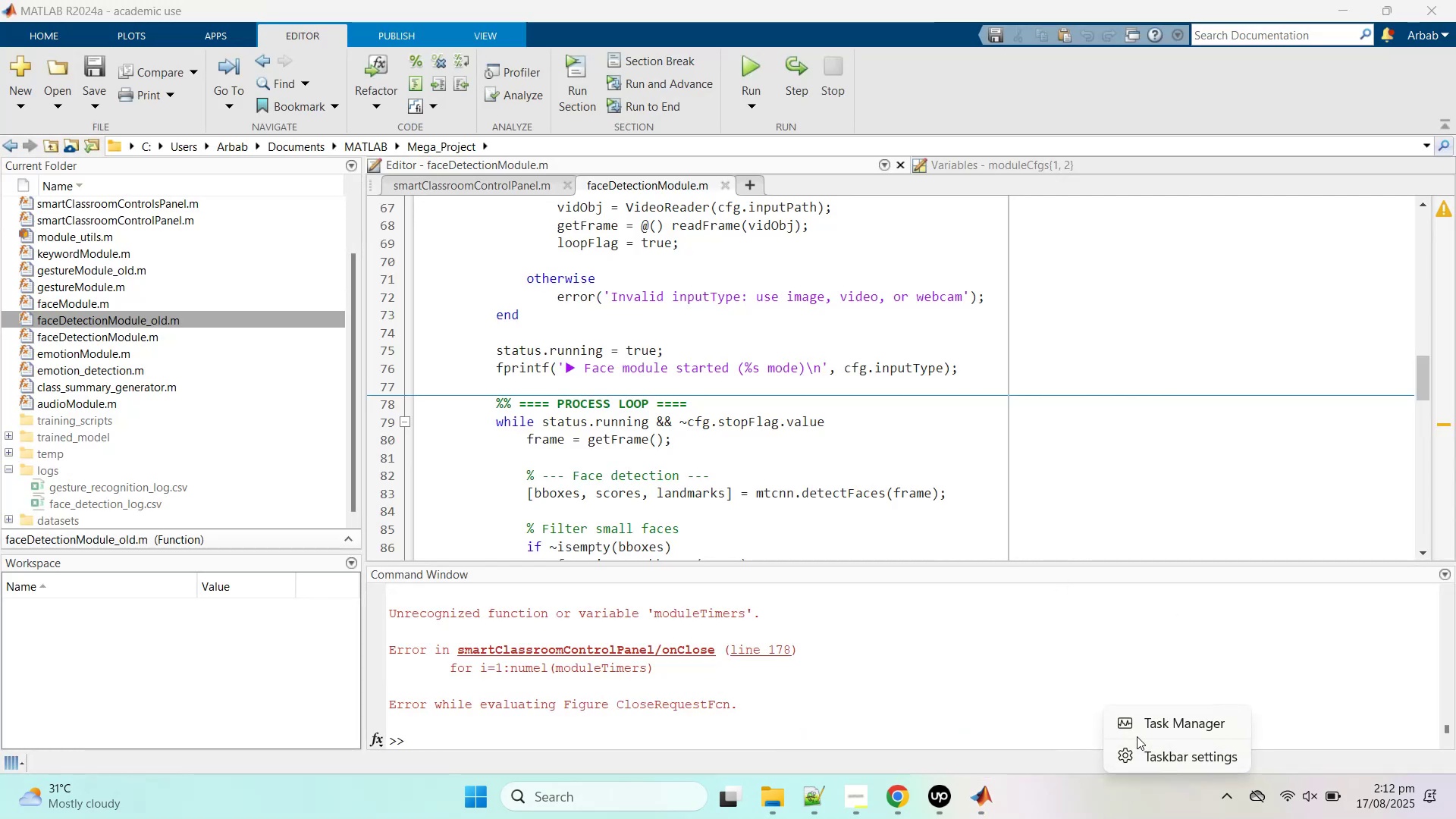 
left_click([1139, 727])
 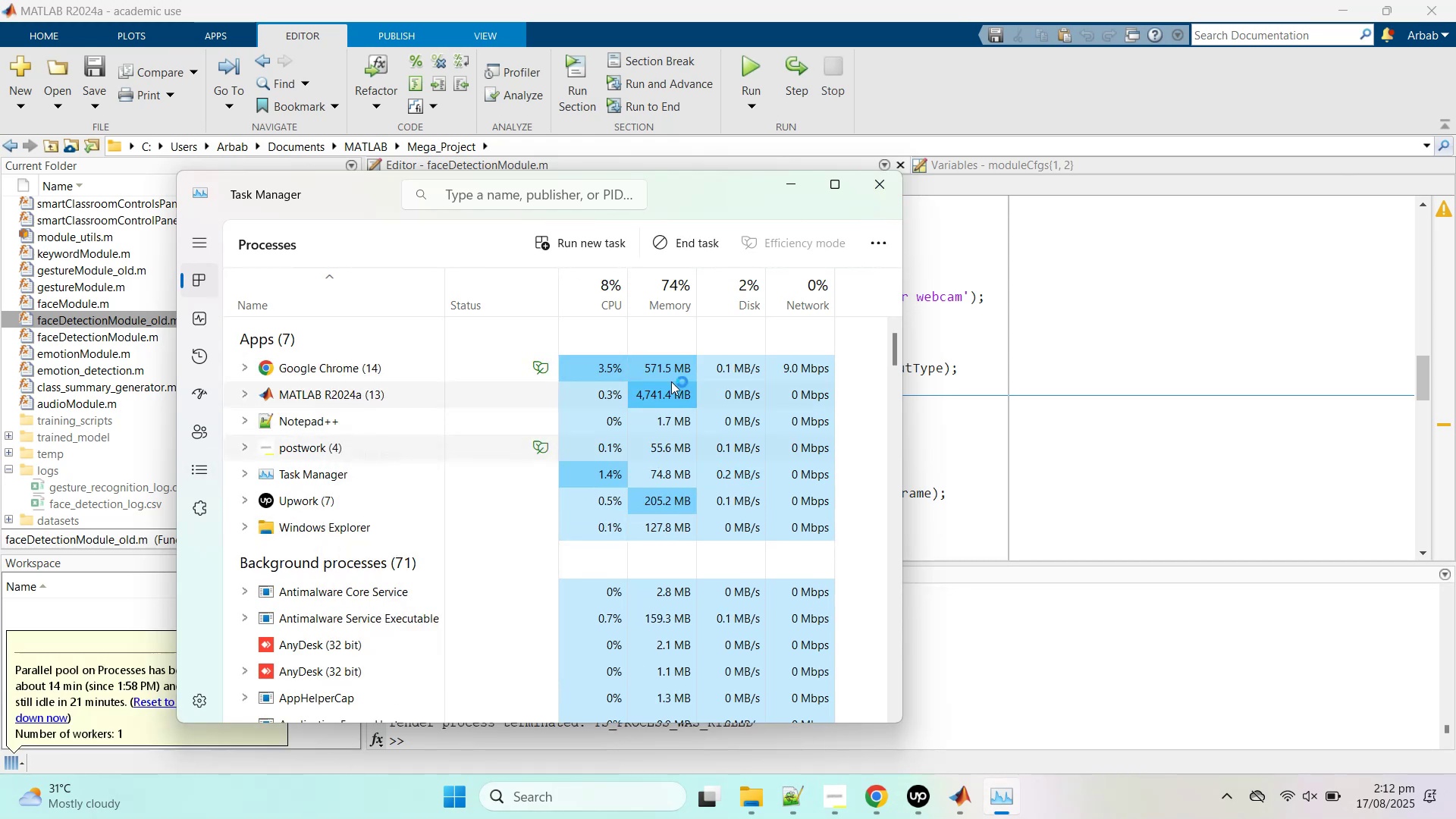 
wait(15.13)
 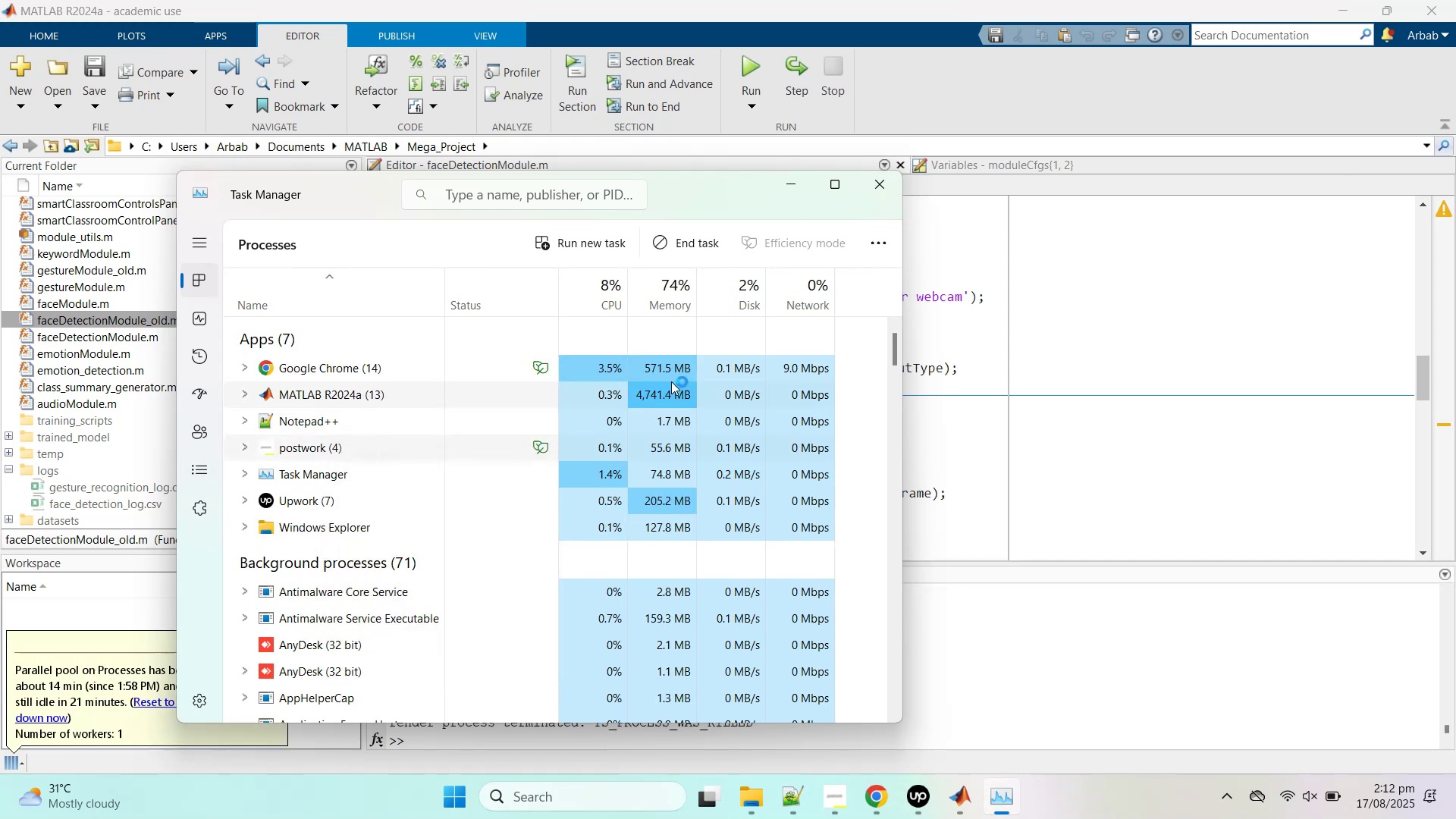 
left_click([1104, 299])
 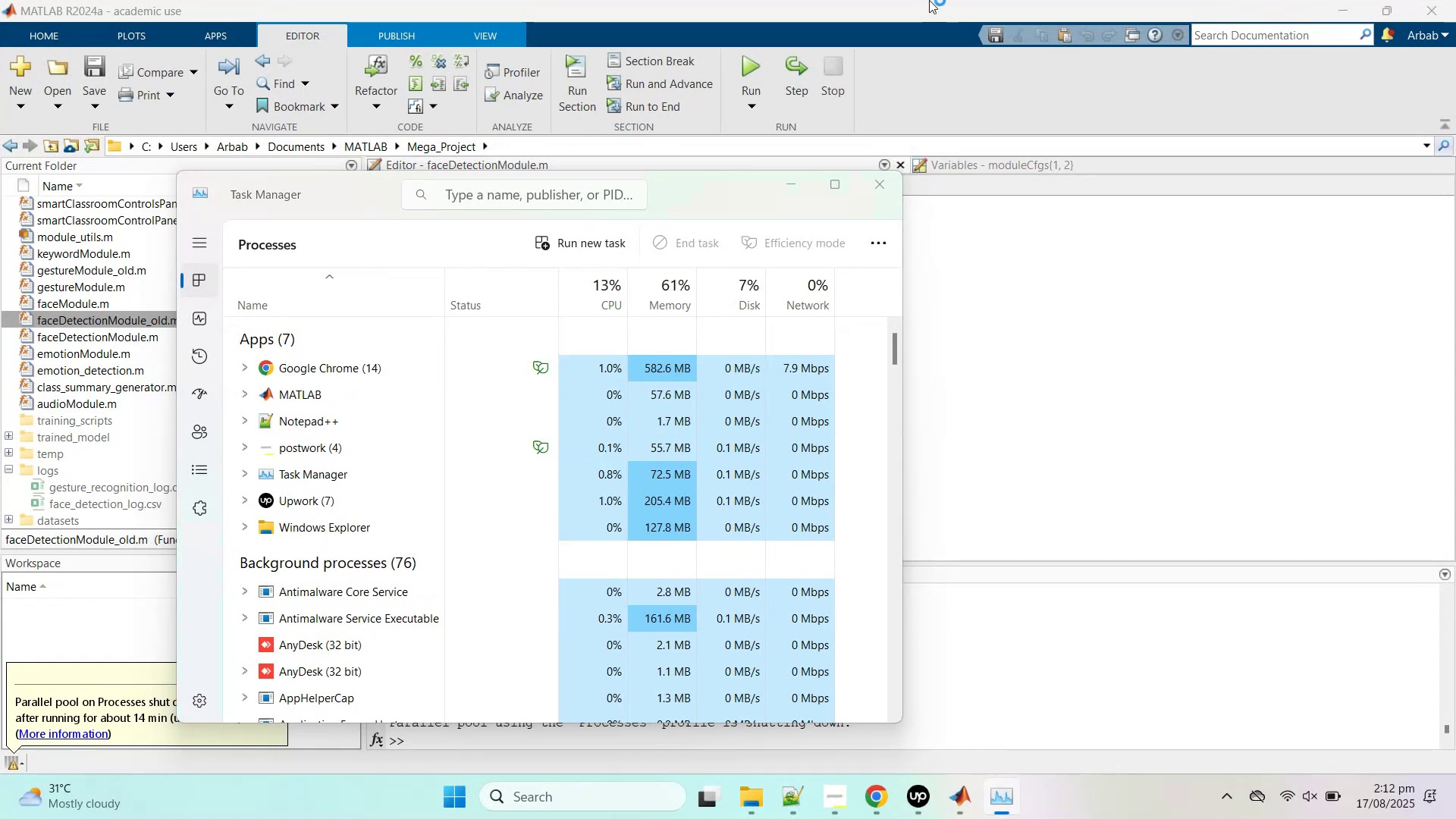 
left_click([931, 0])
 